 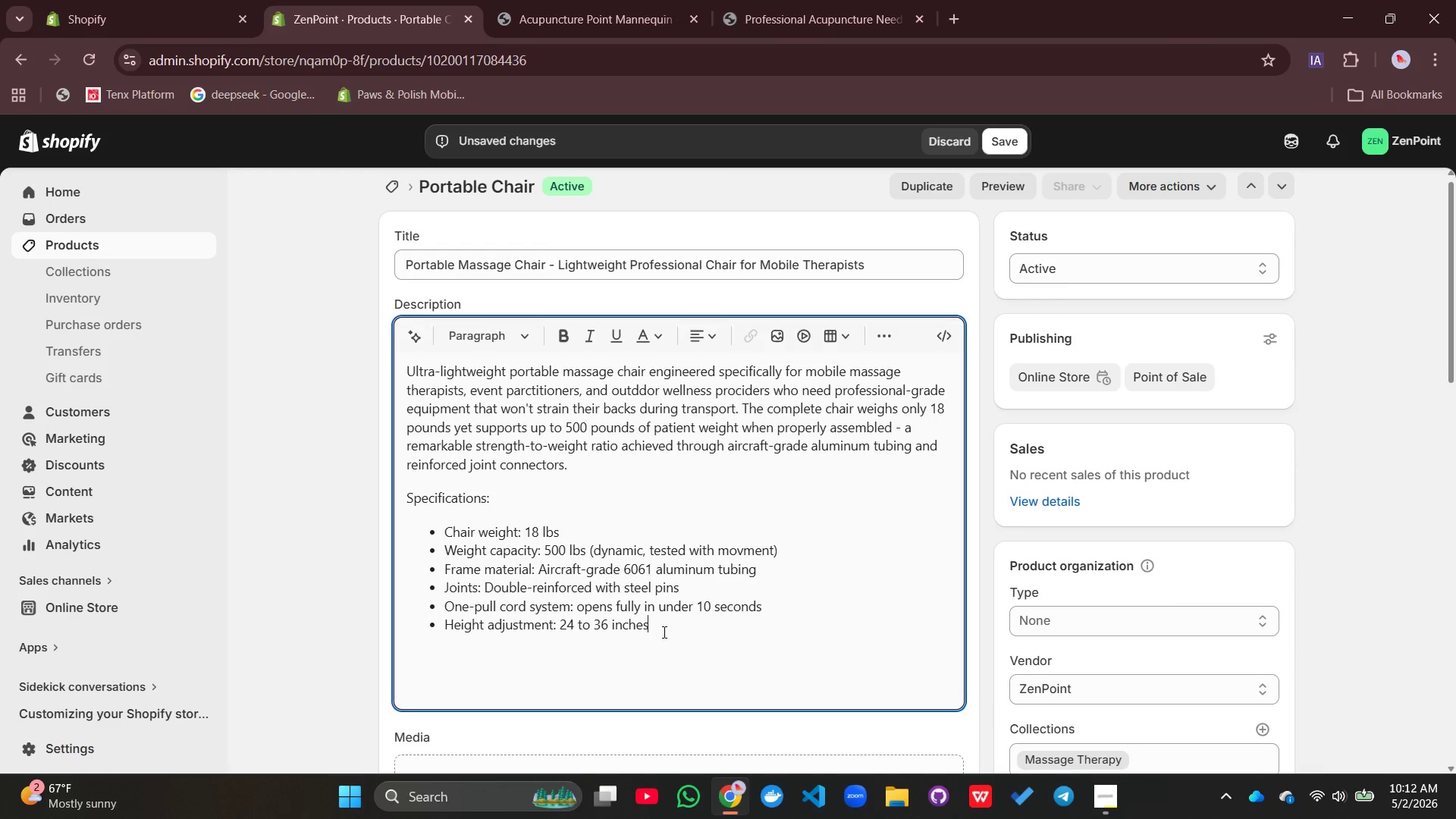 
key(Backspace)
 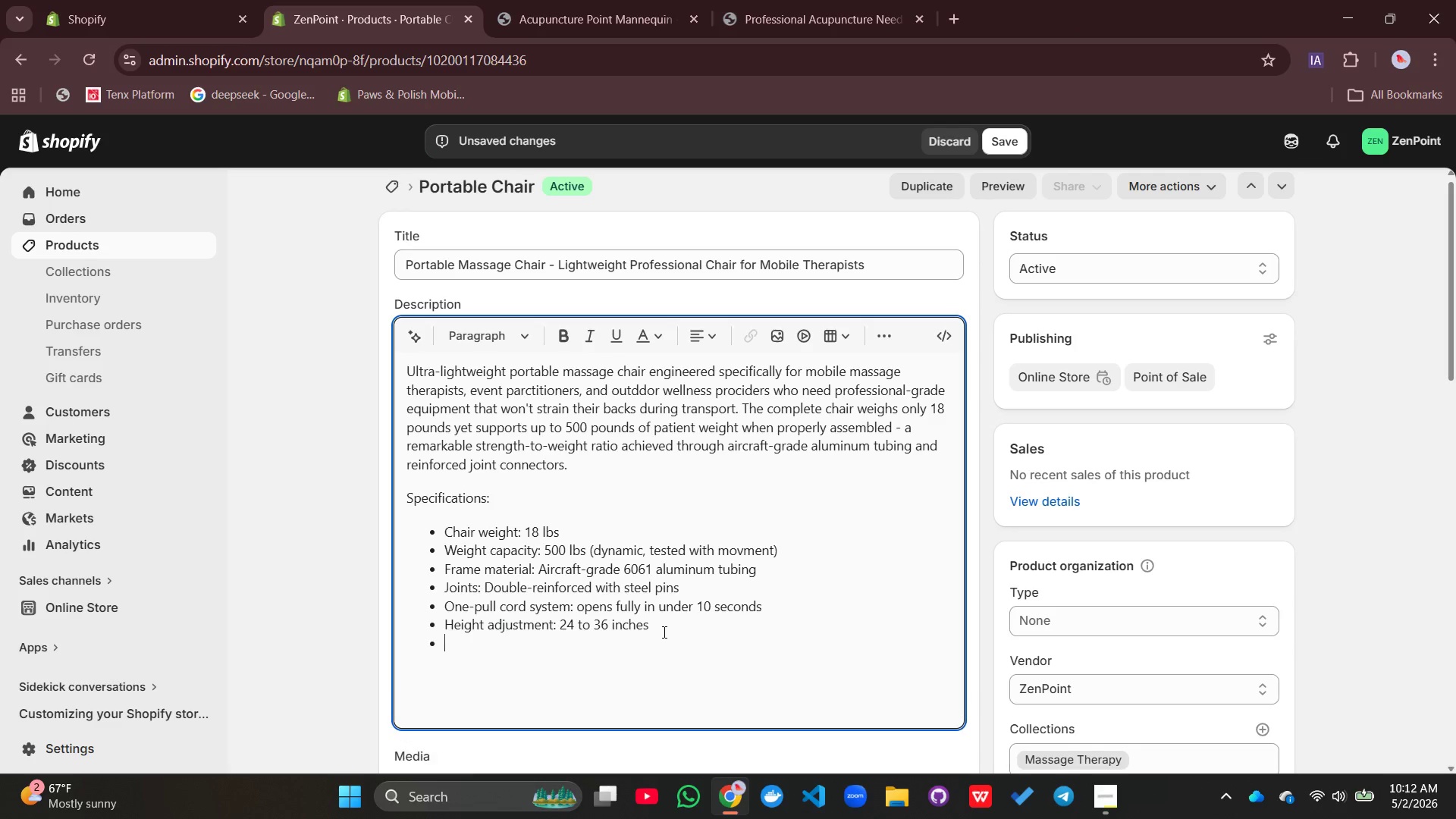 
key(Enter)
 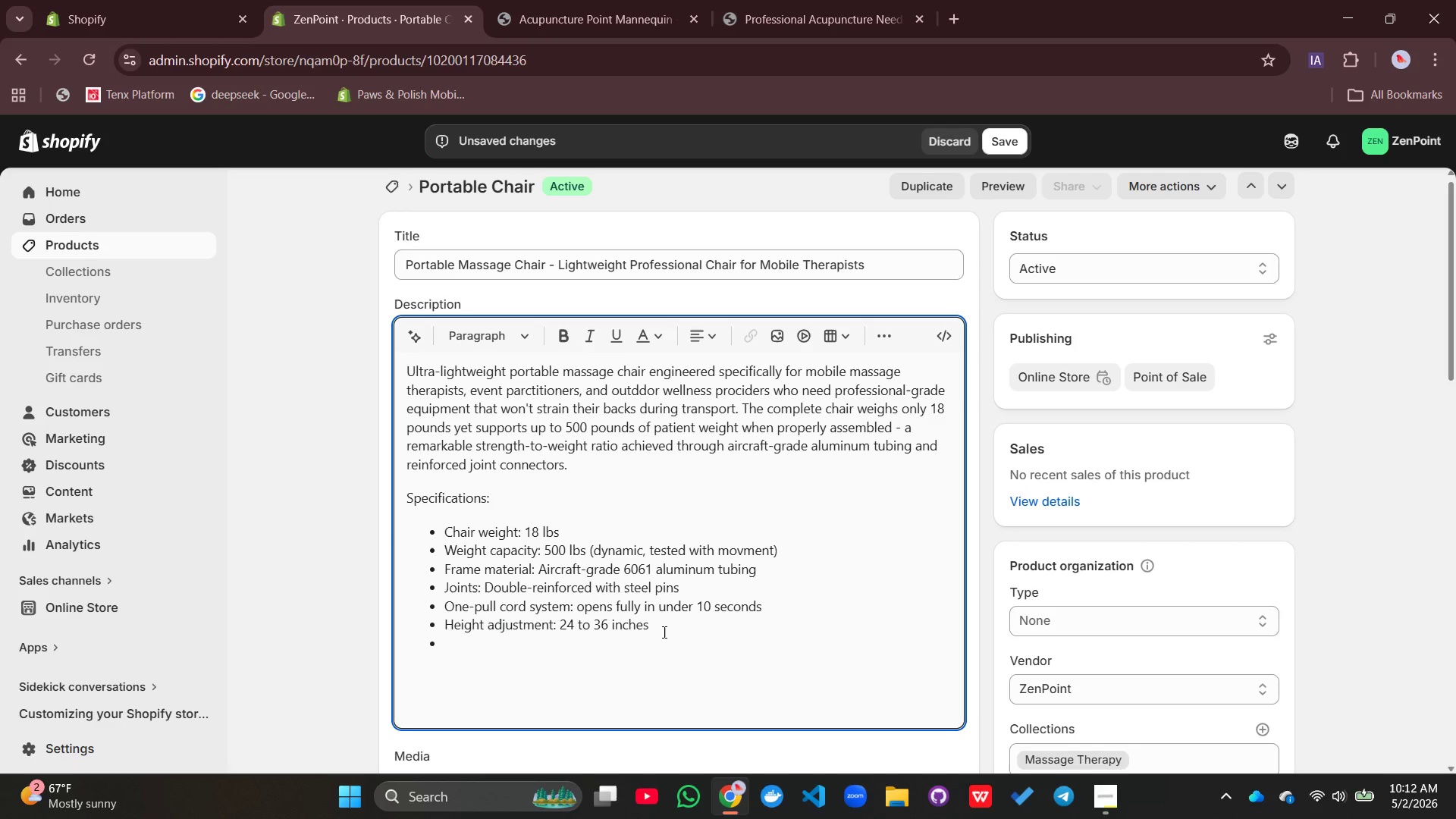 
type(Perfect for:)
 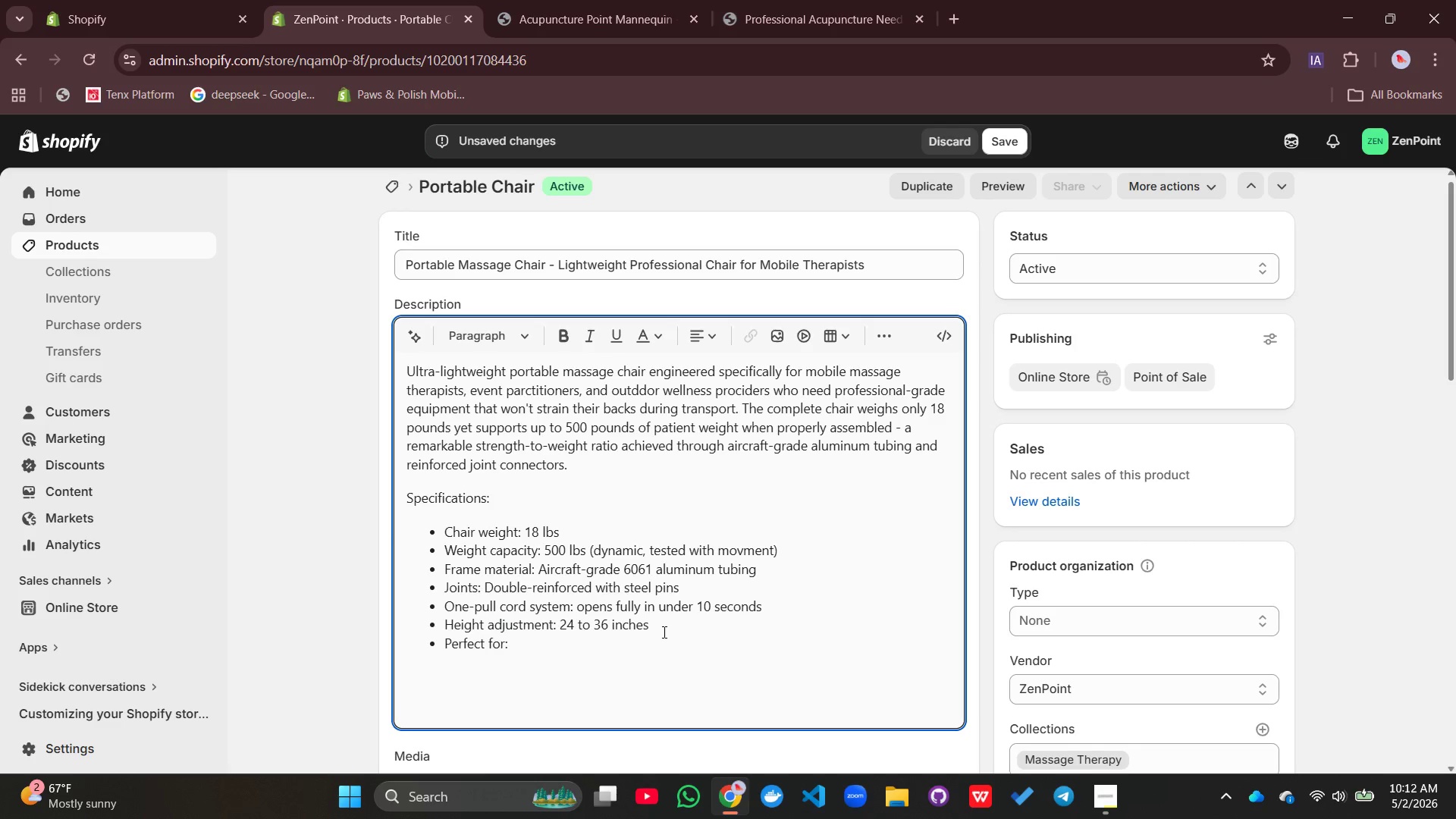 
left_click([886, 334])
 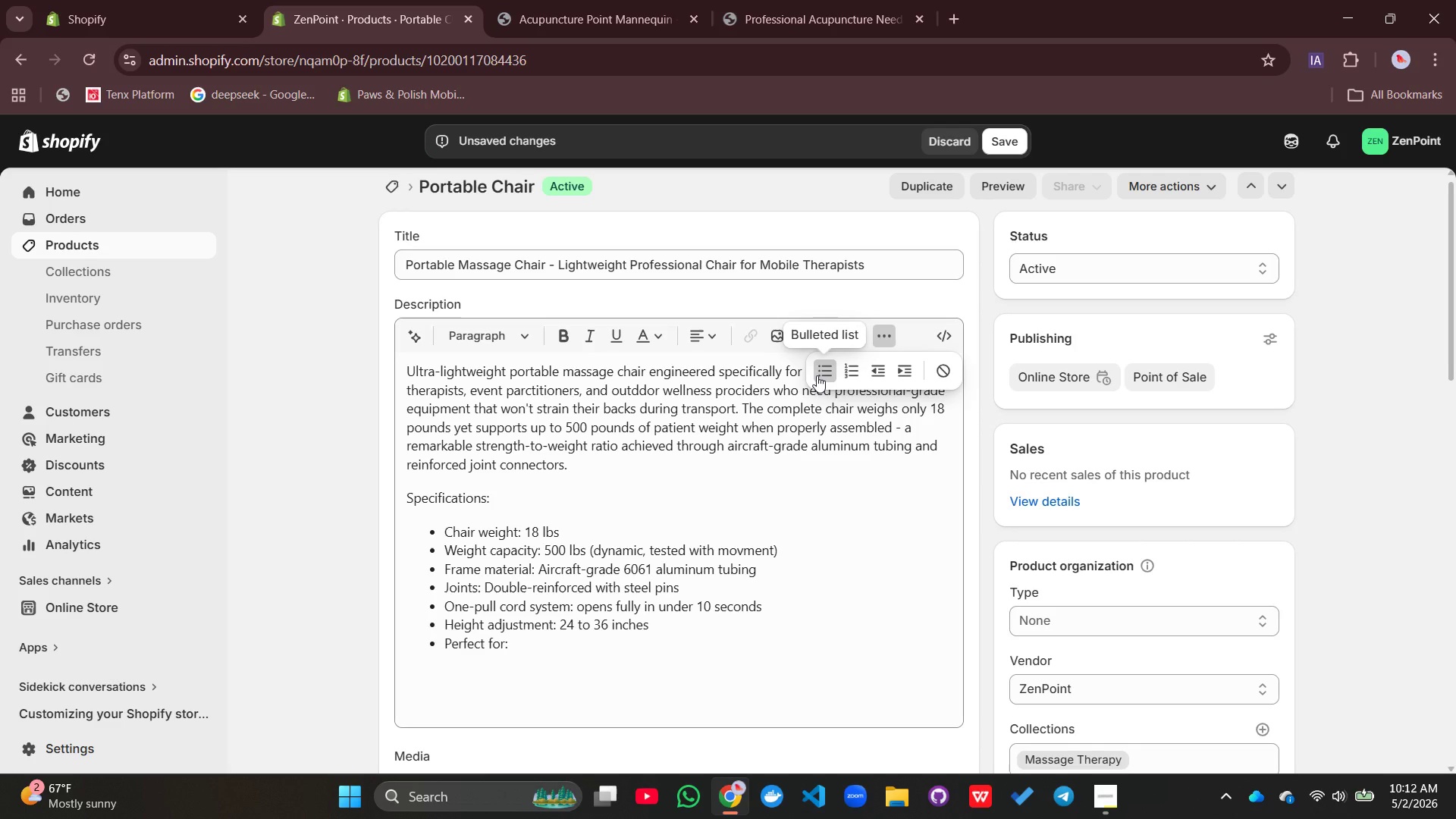 
left_click([817, 375])
 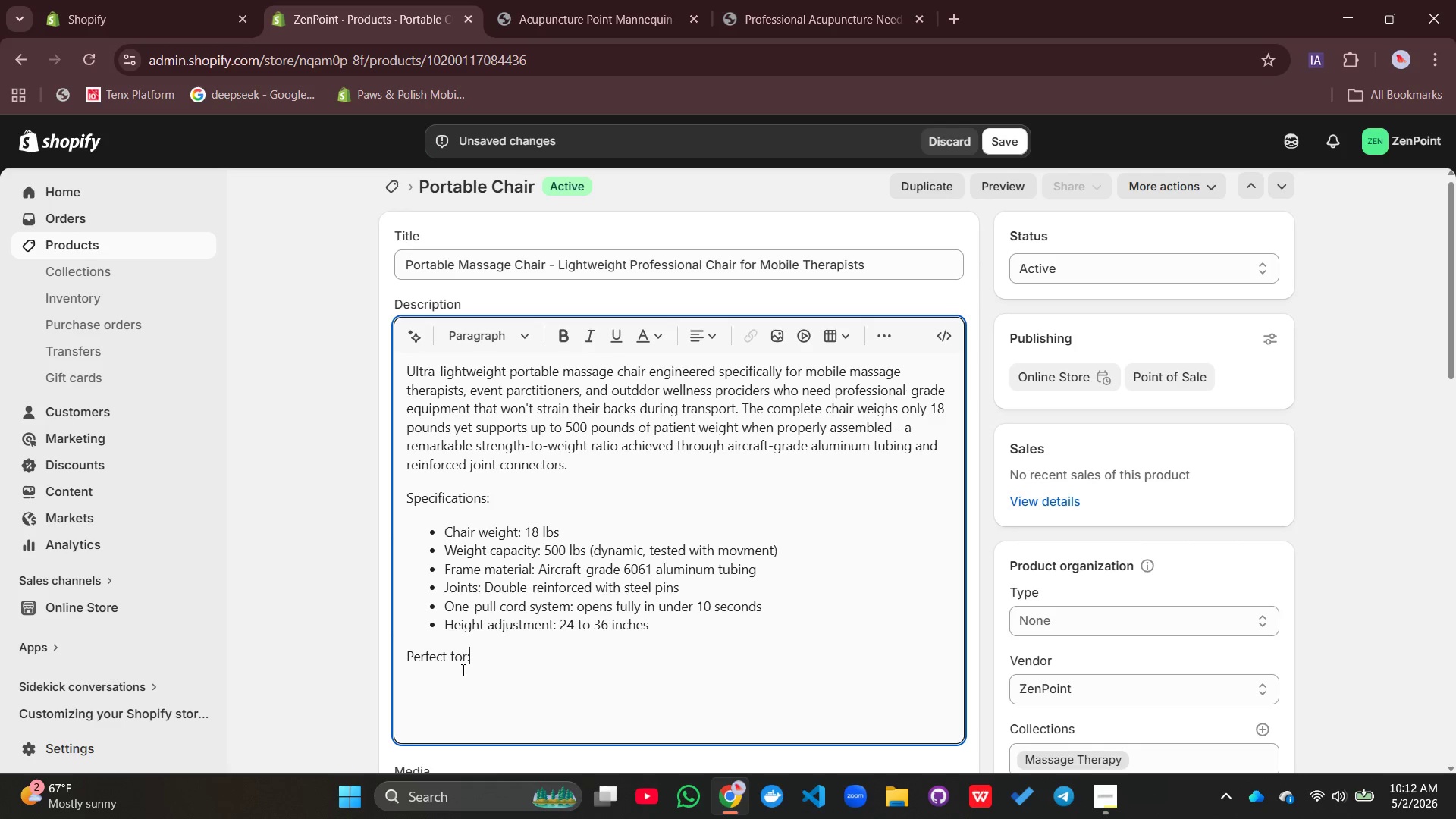 
left_click([462, 670])
 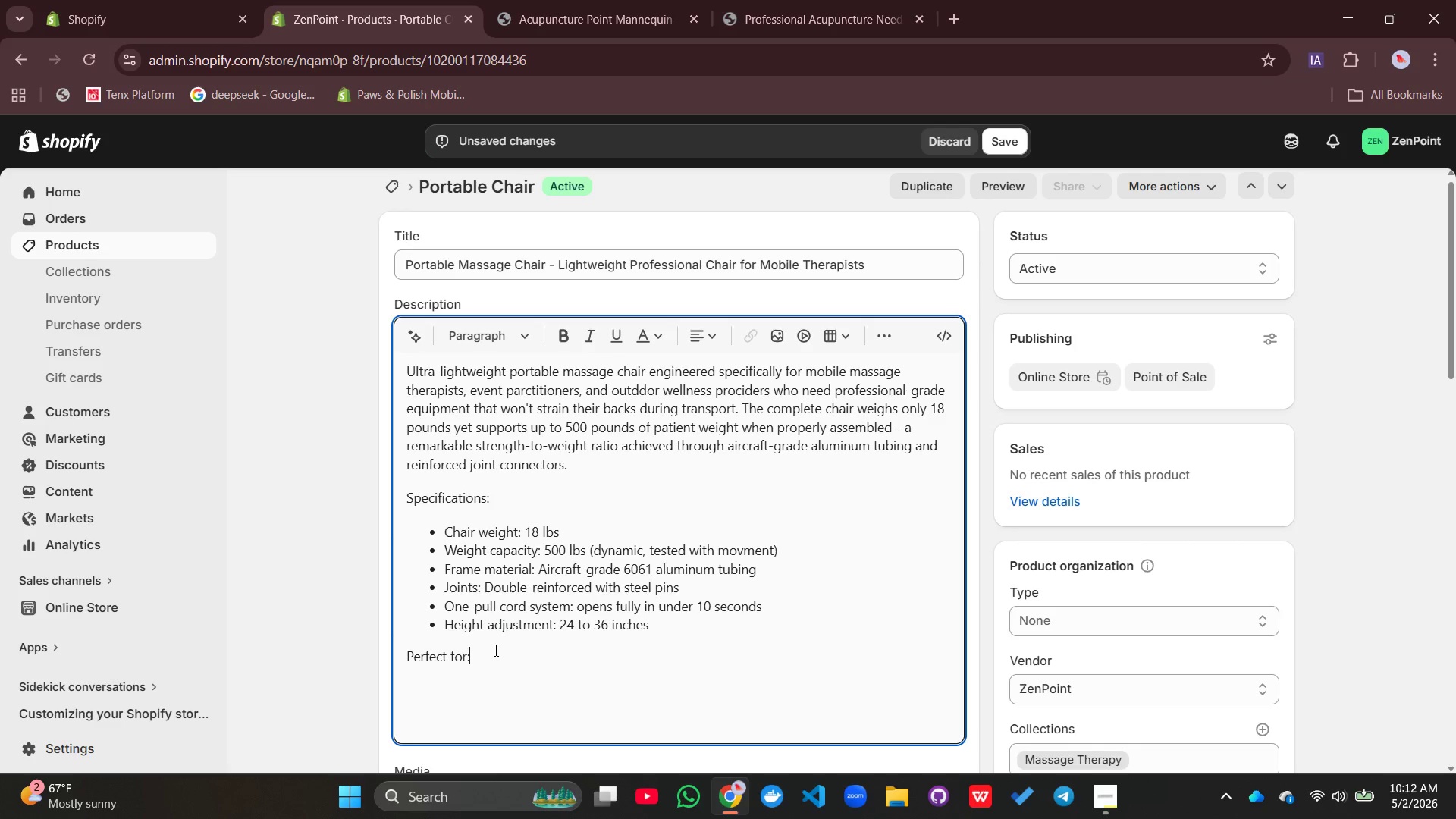 
left_click([494, 650])
 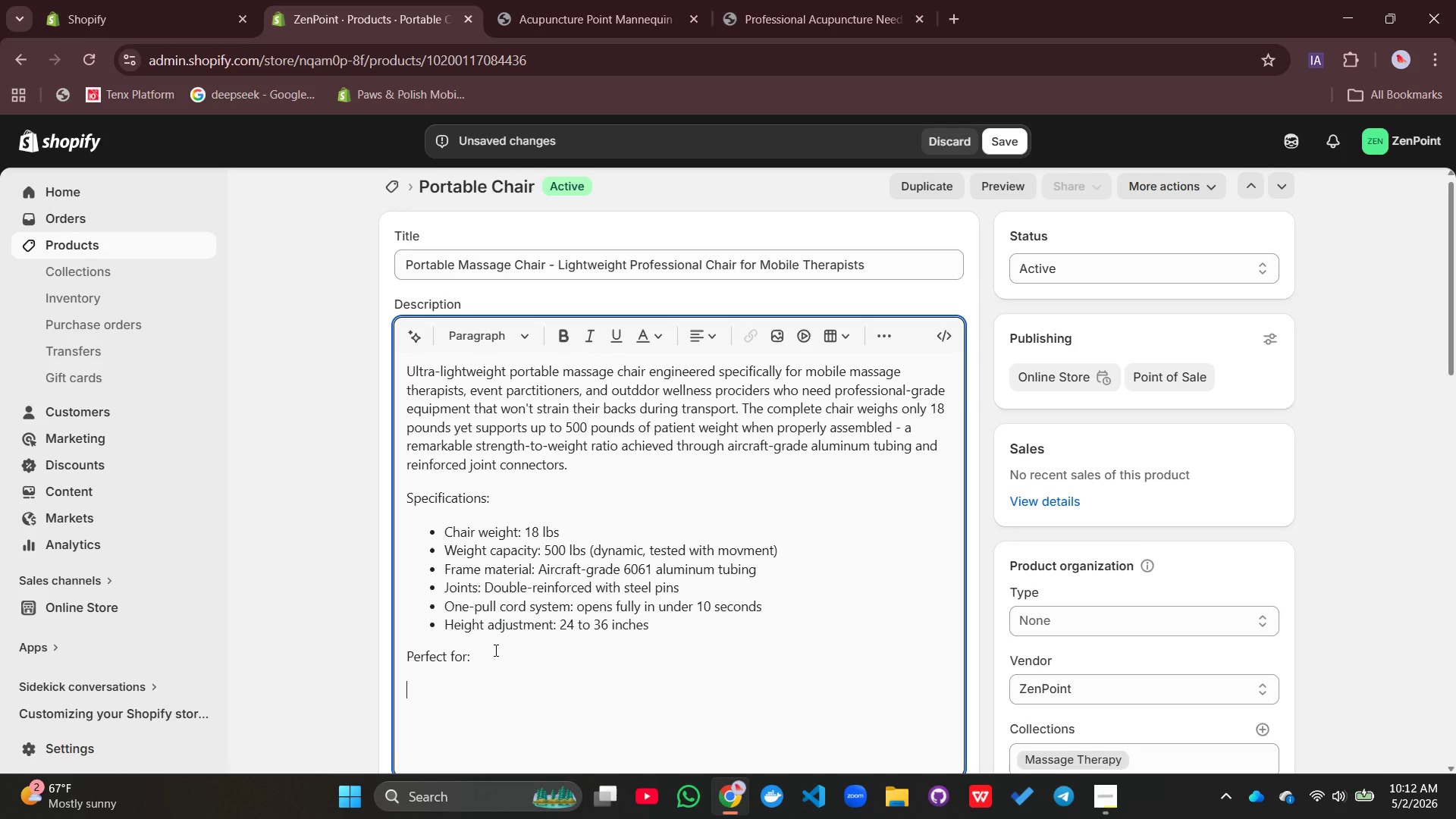 
key(Enter)
 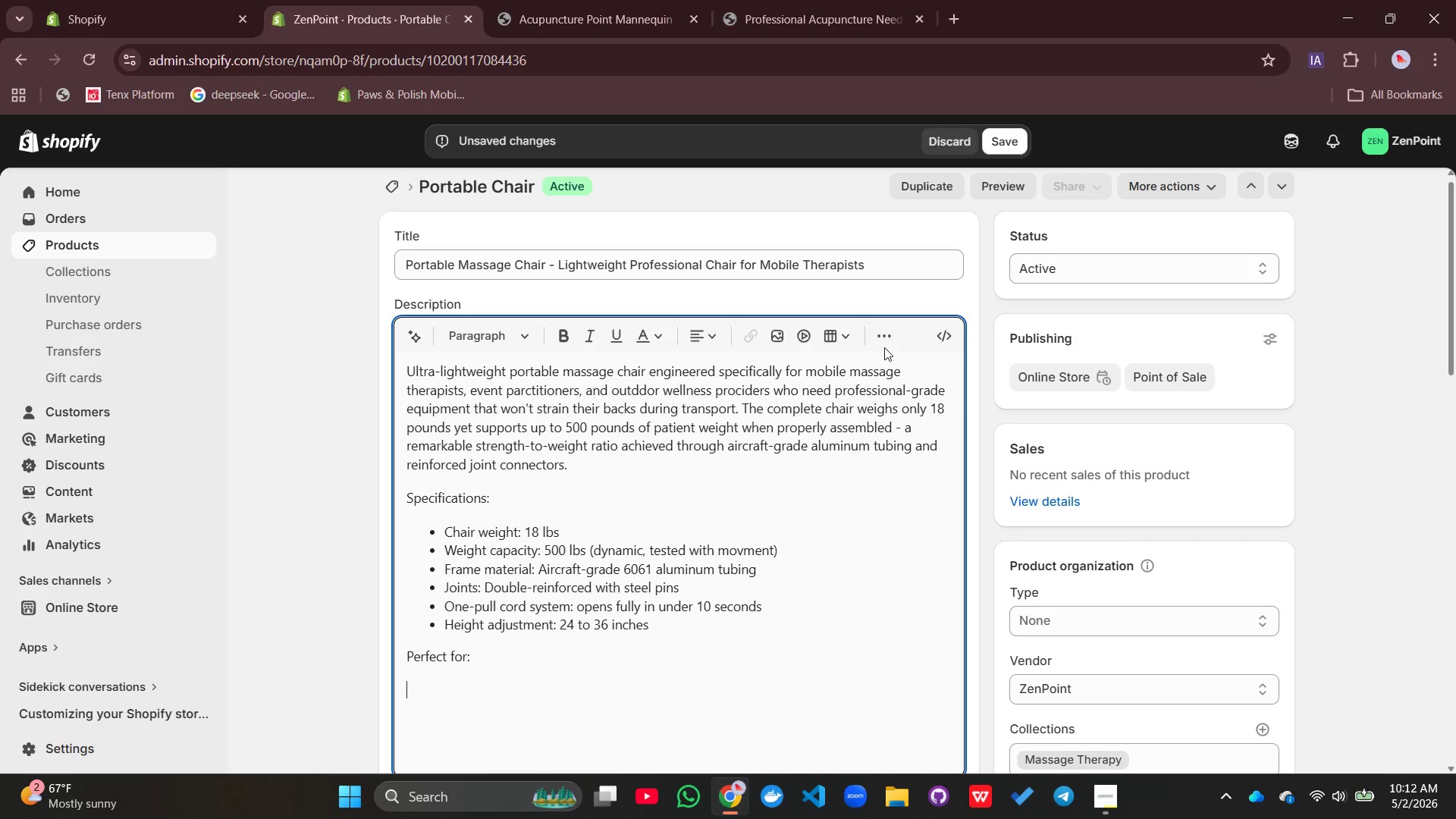 
left_click([889, 345])
 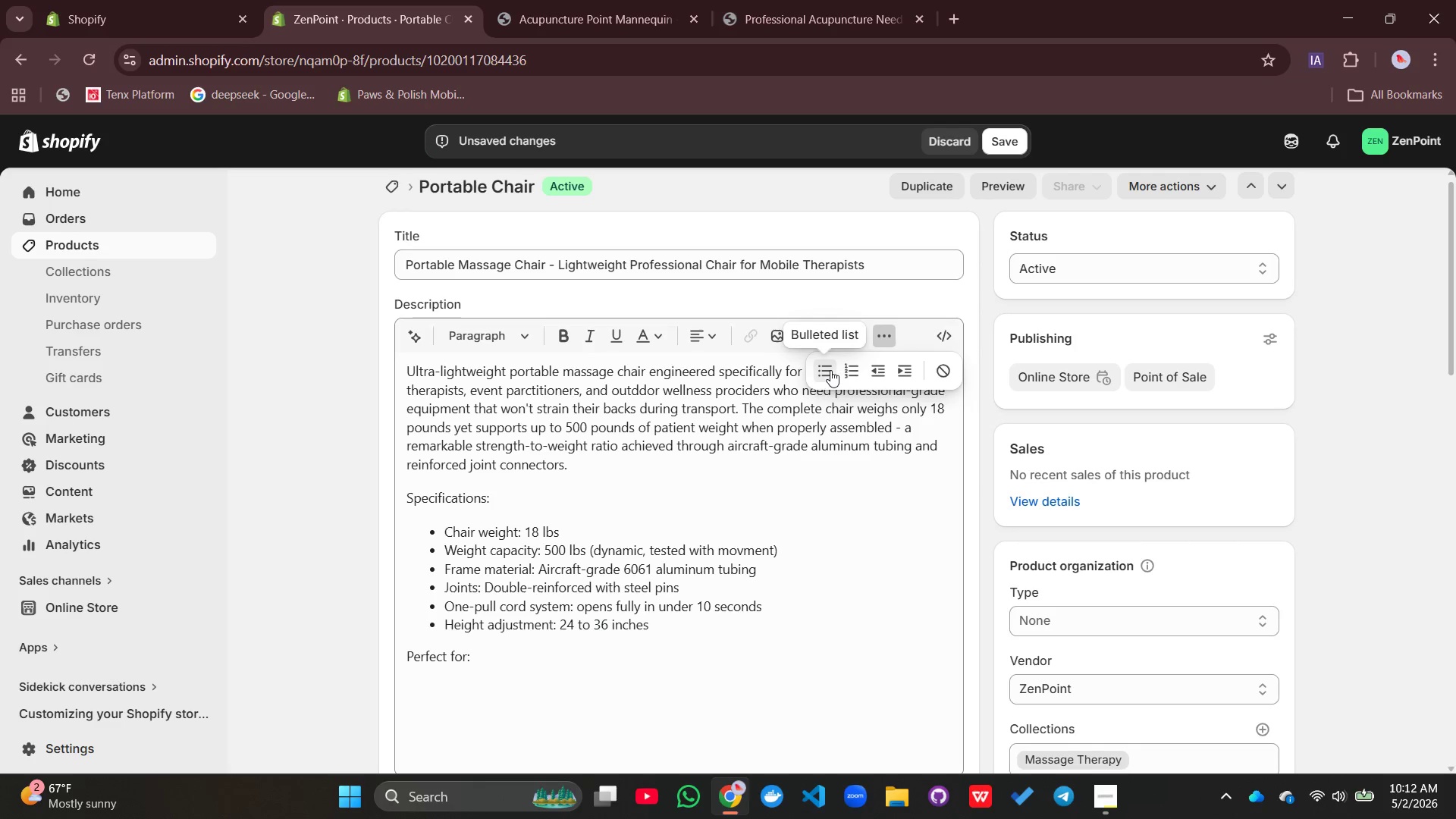 
left_click([830, 370])
 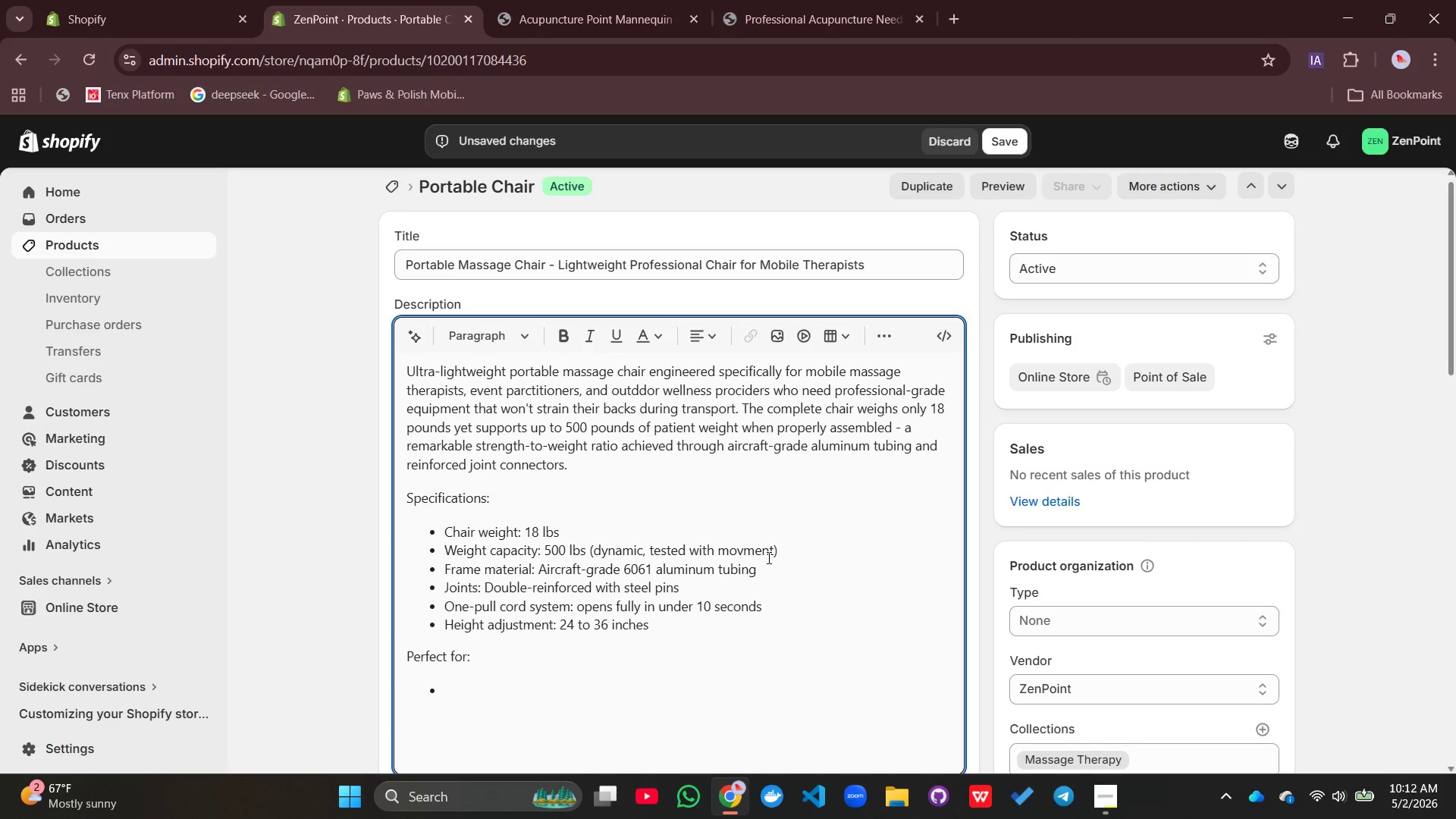 
wait(8.84)
 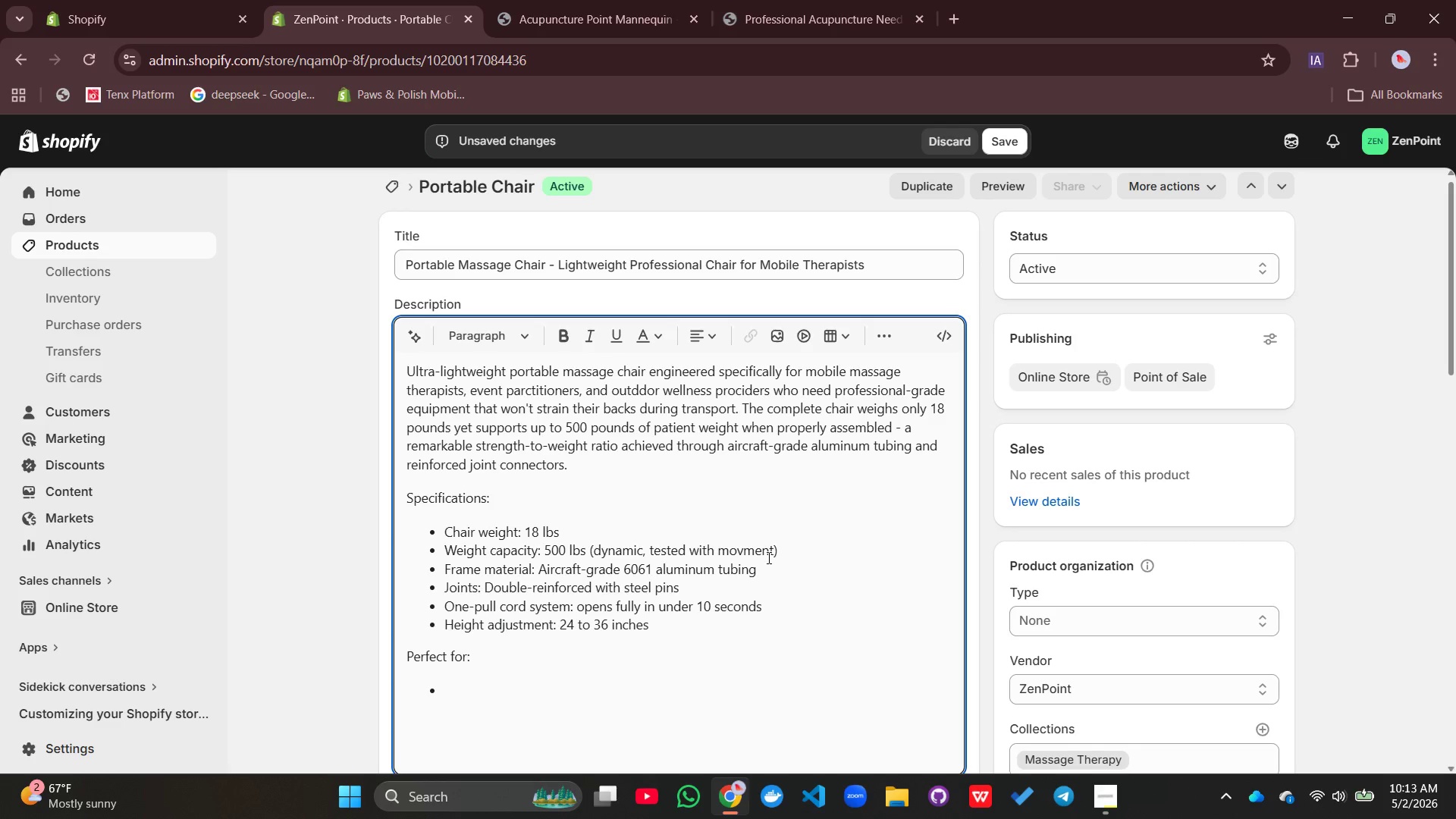 
type(HOme)
key(Backspace)
key(Backspace)
key(Backspace)
type(ome visits and mobile practice)
 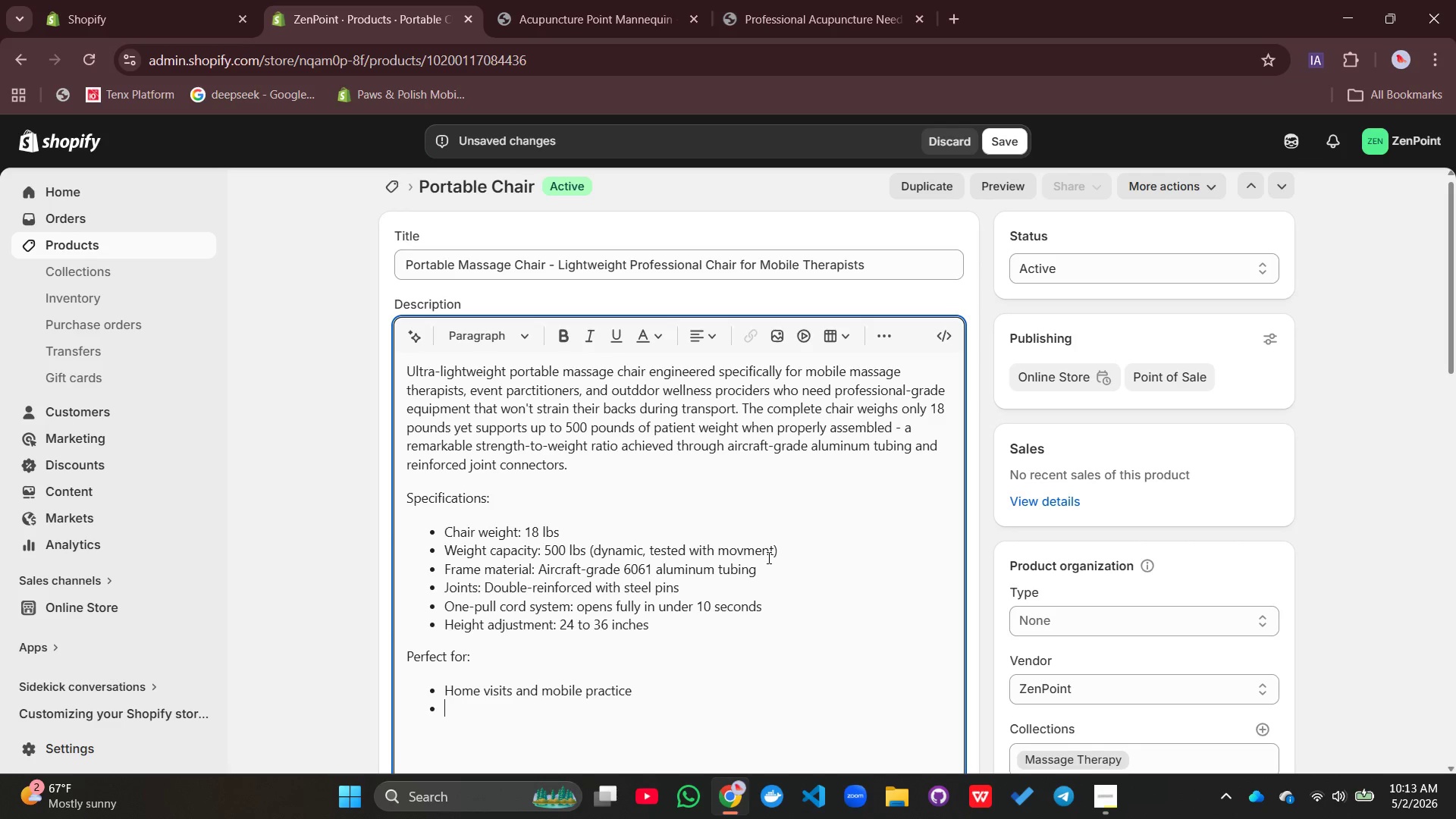 
key(Enter)
 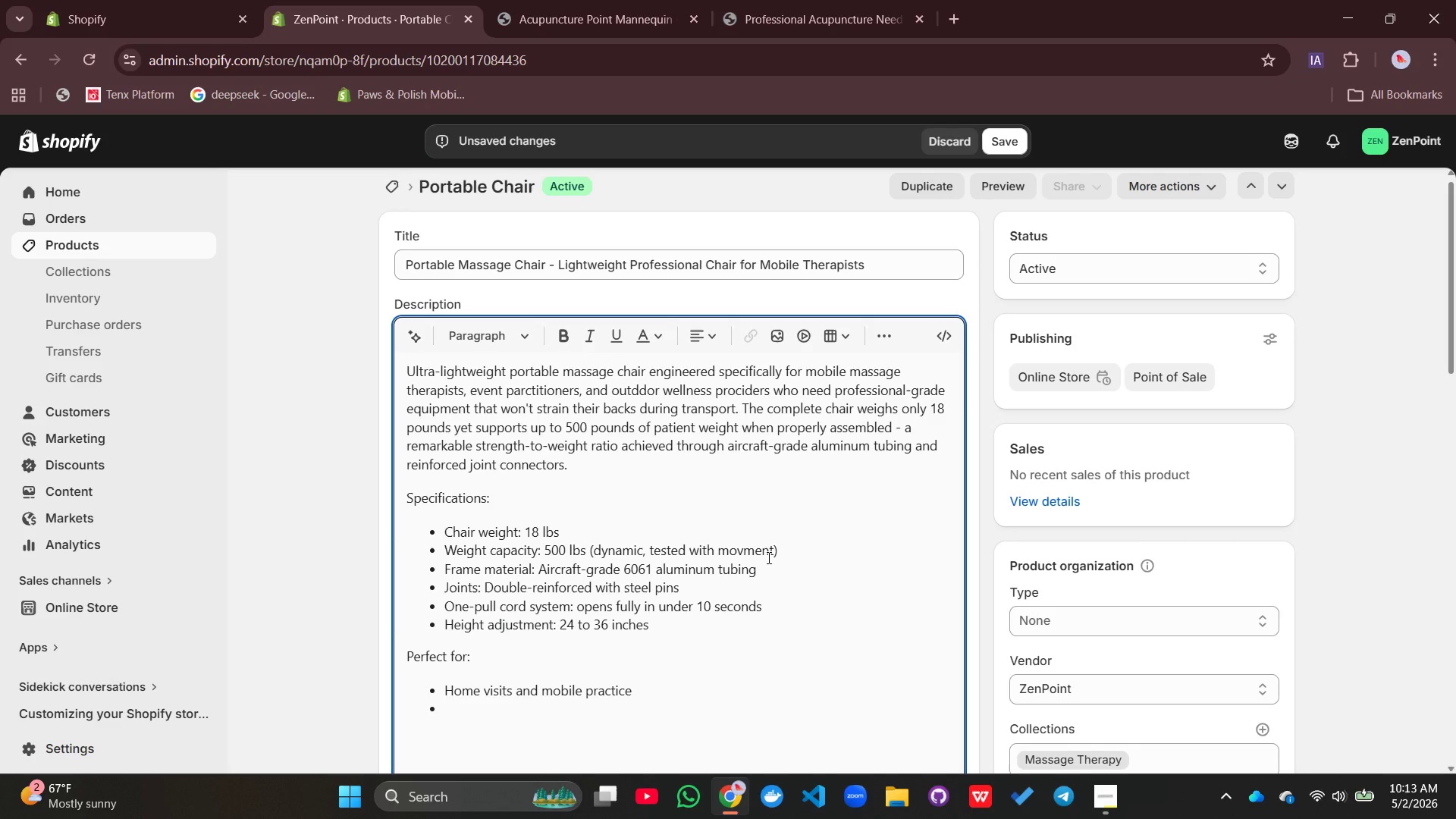 
type(Corporate chair a)
key(Backspace)
type(massage events)
 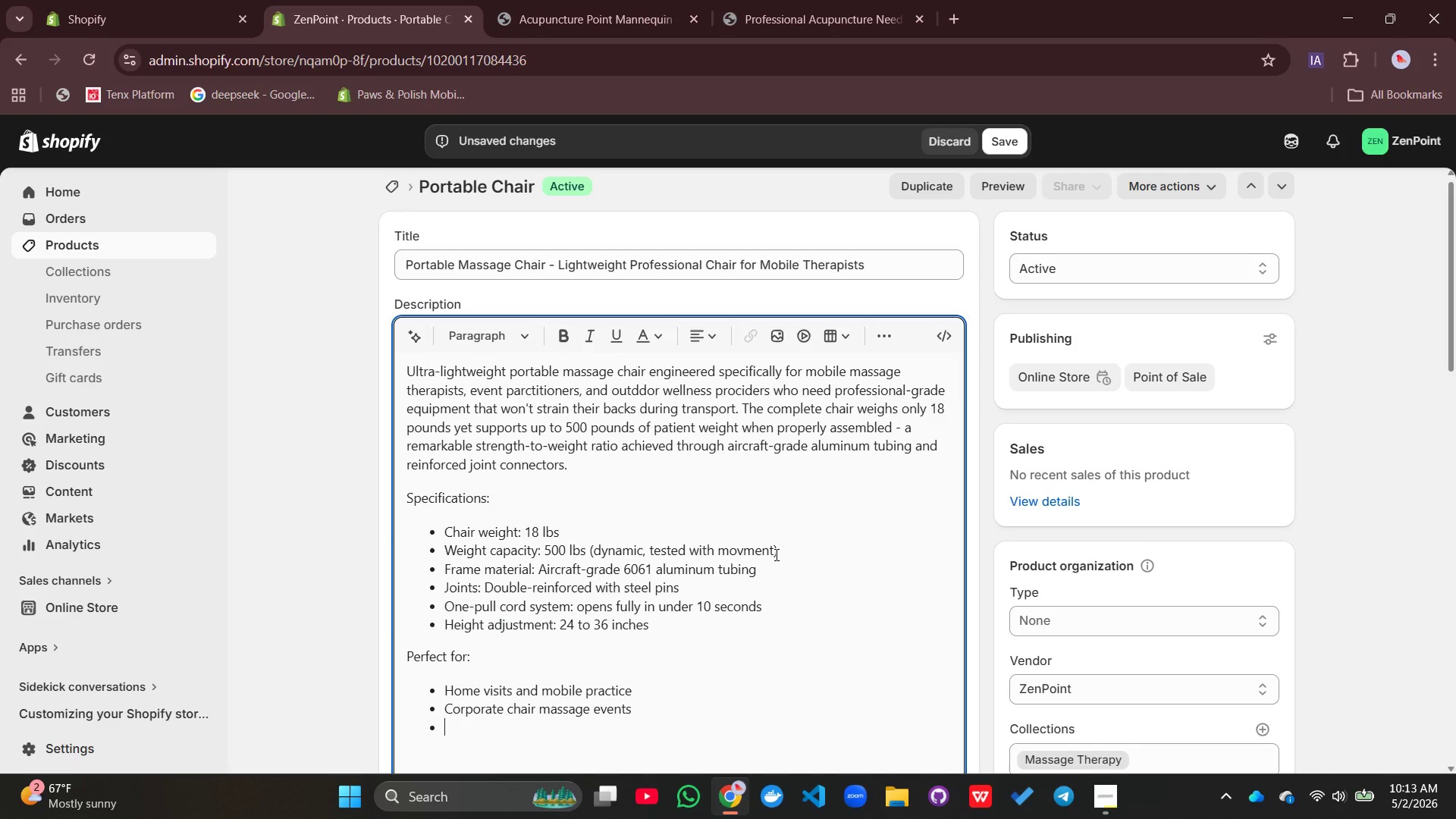 
key(Enter)
 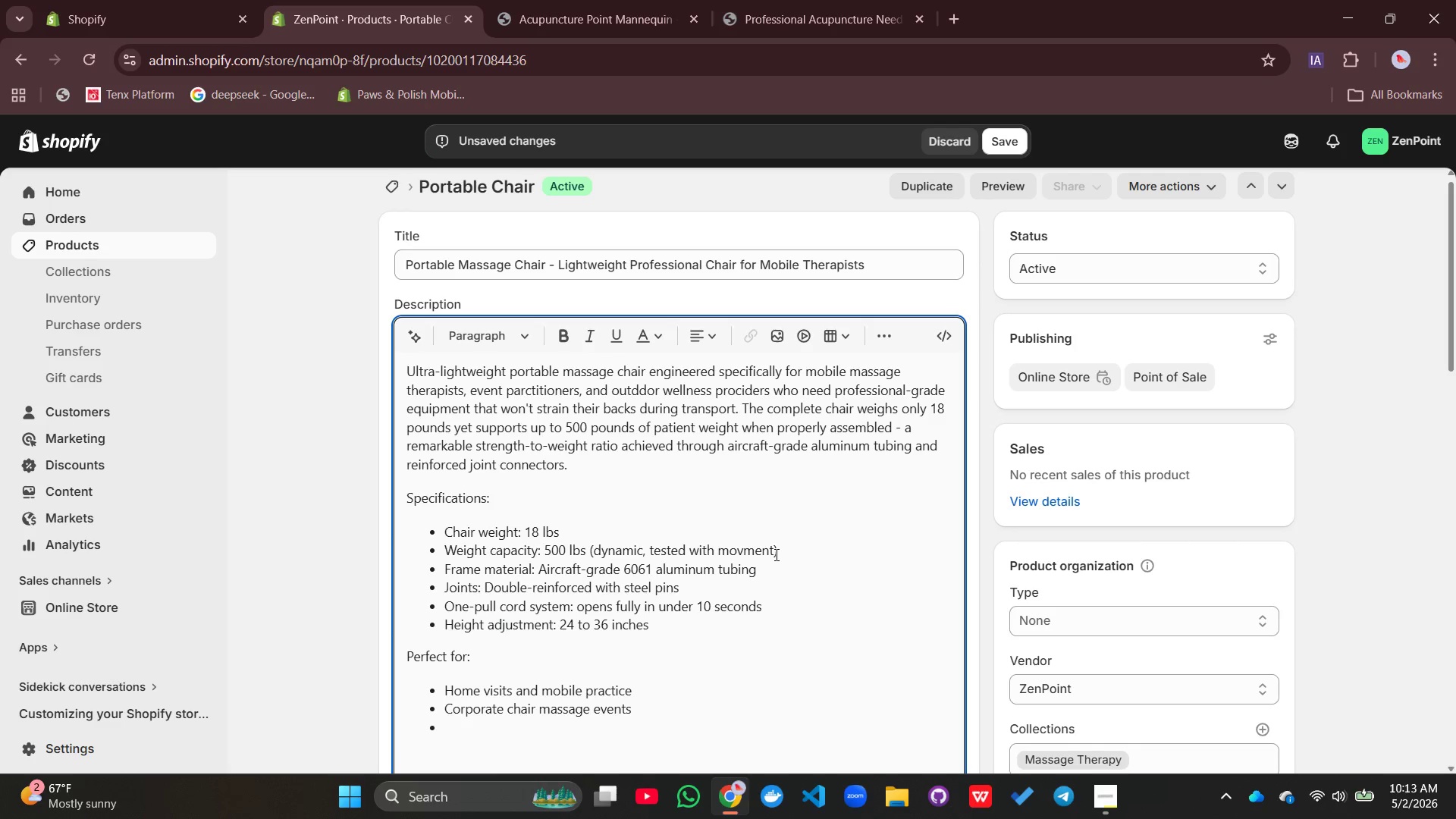 
type(Spa-)
key(Backspace)
type( pop-ups and wellness)
 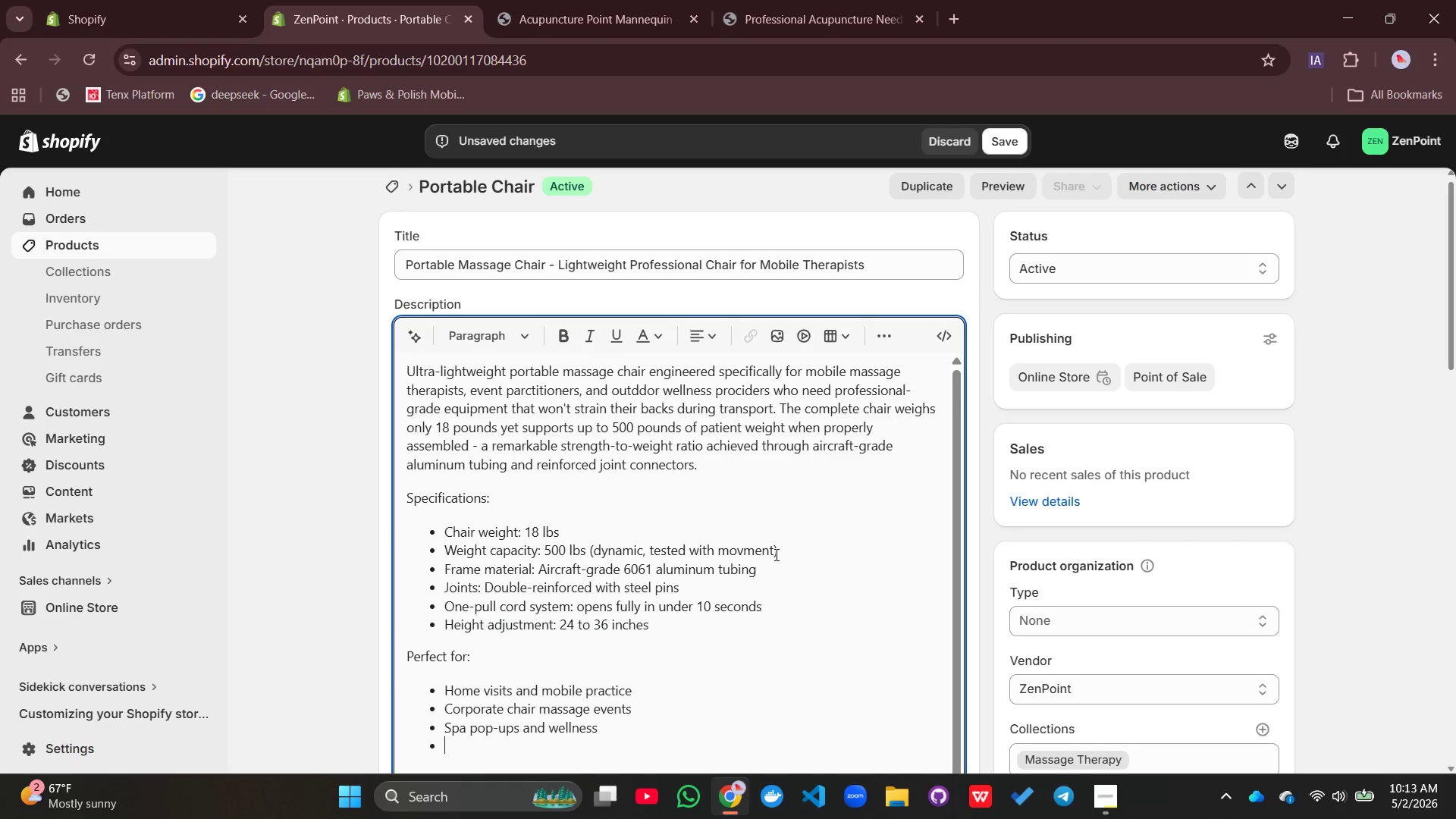 
key(Enter)
 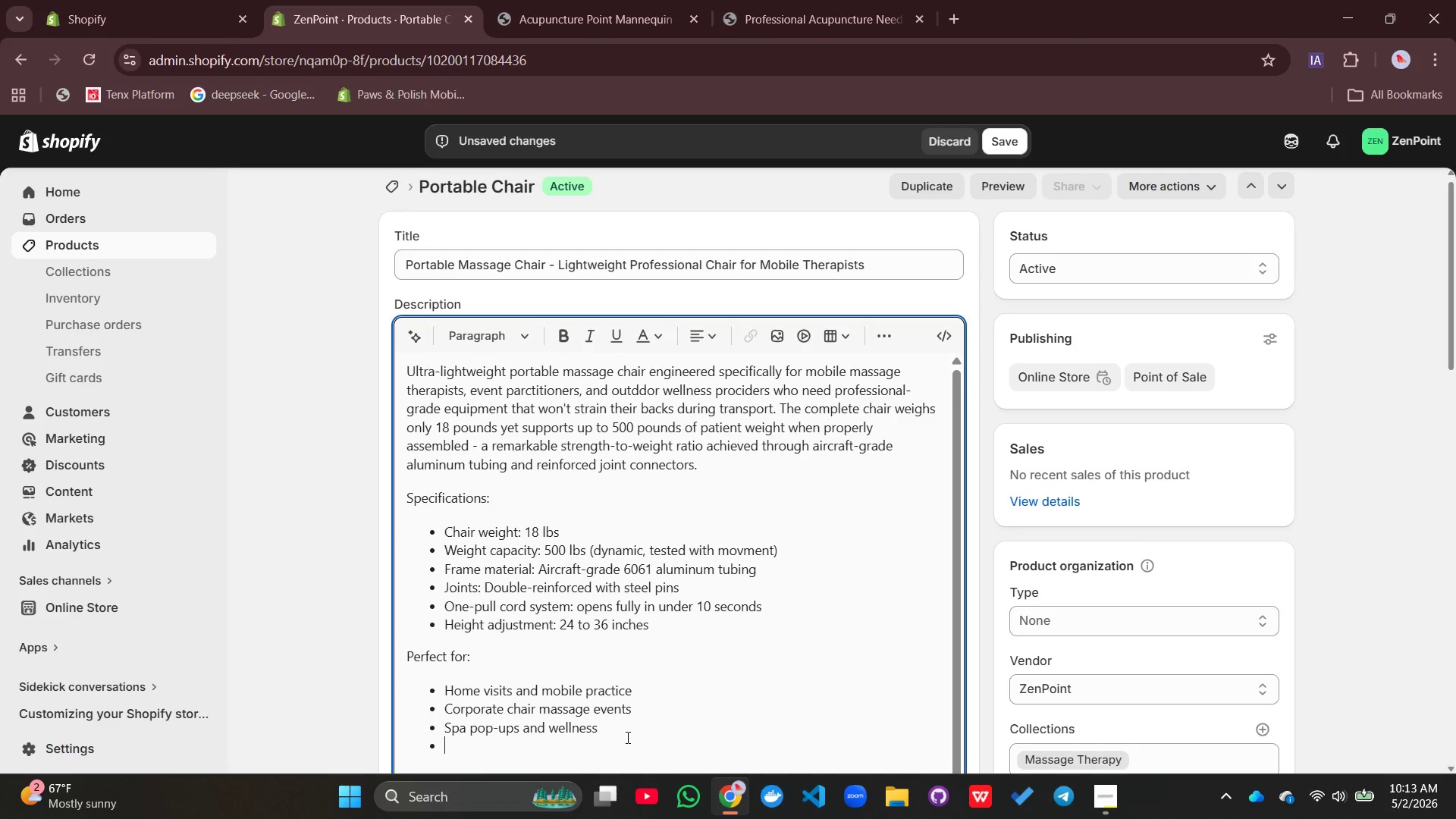 
left_click([621, 733])
 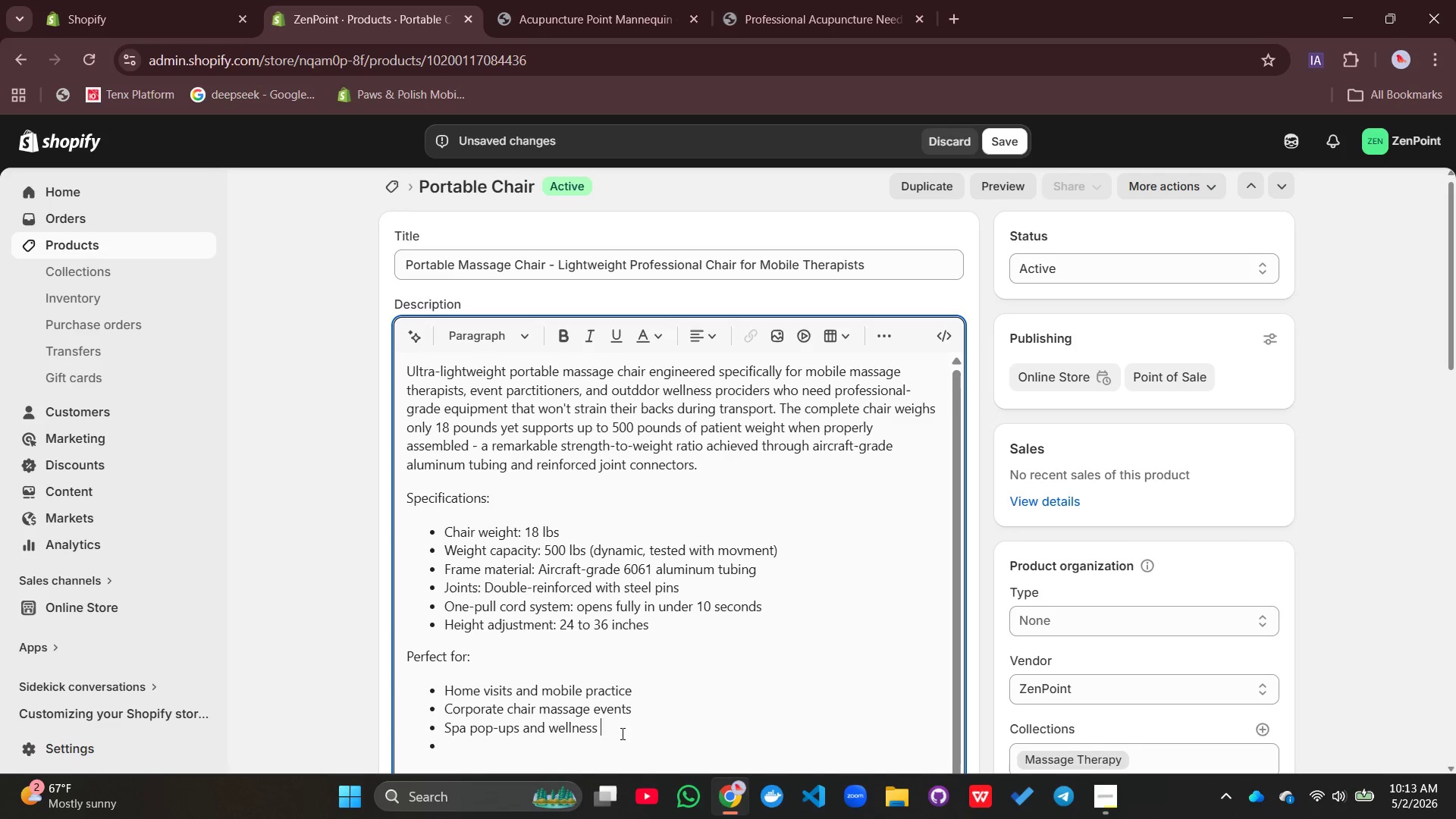 
type( festival)
 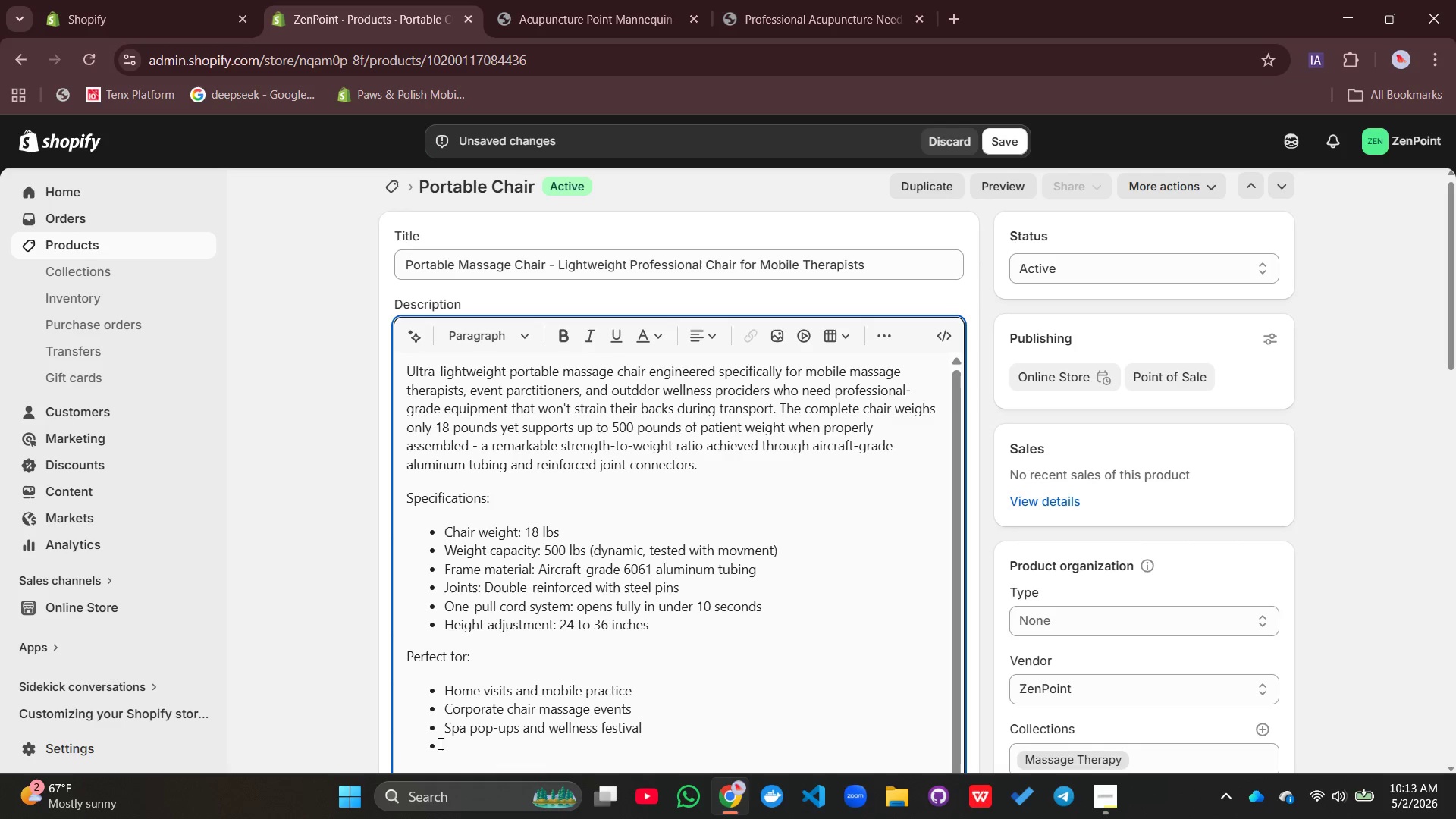 
left_click([458, 743])
 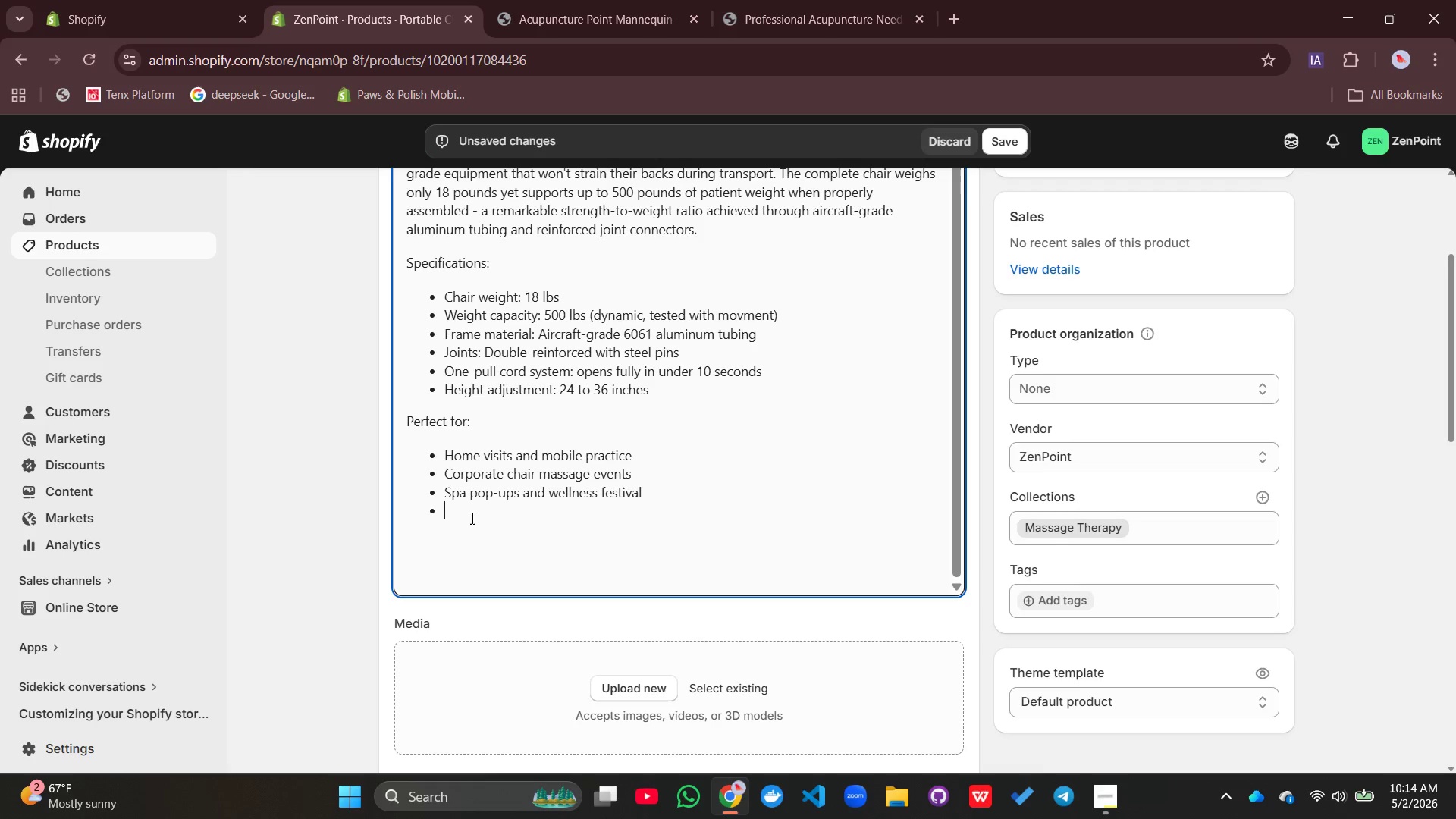 
wait(5.88)
 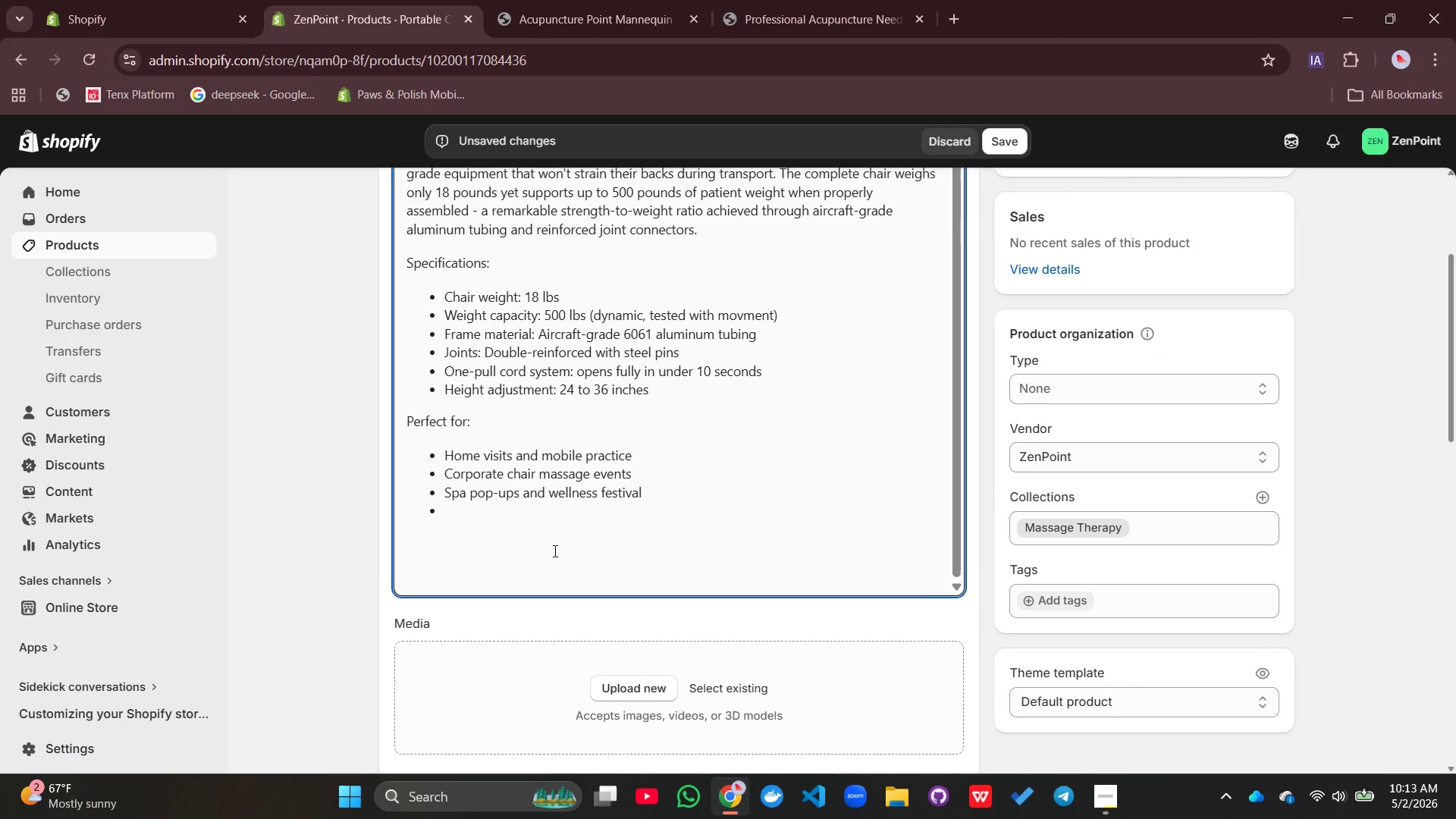 
type(Clinic overfloe=)
key(Backspace)
key(Backspace)
type(w rooms (folds and stores in clost)
key(Backspace)
type(et))
 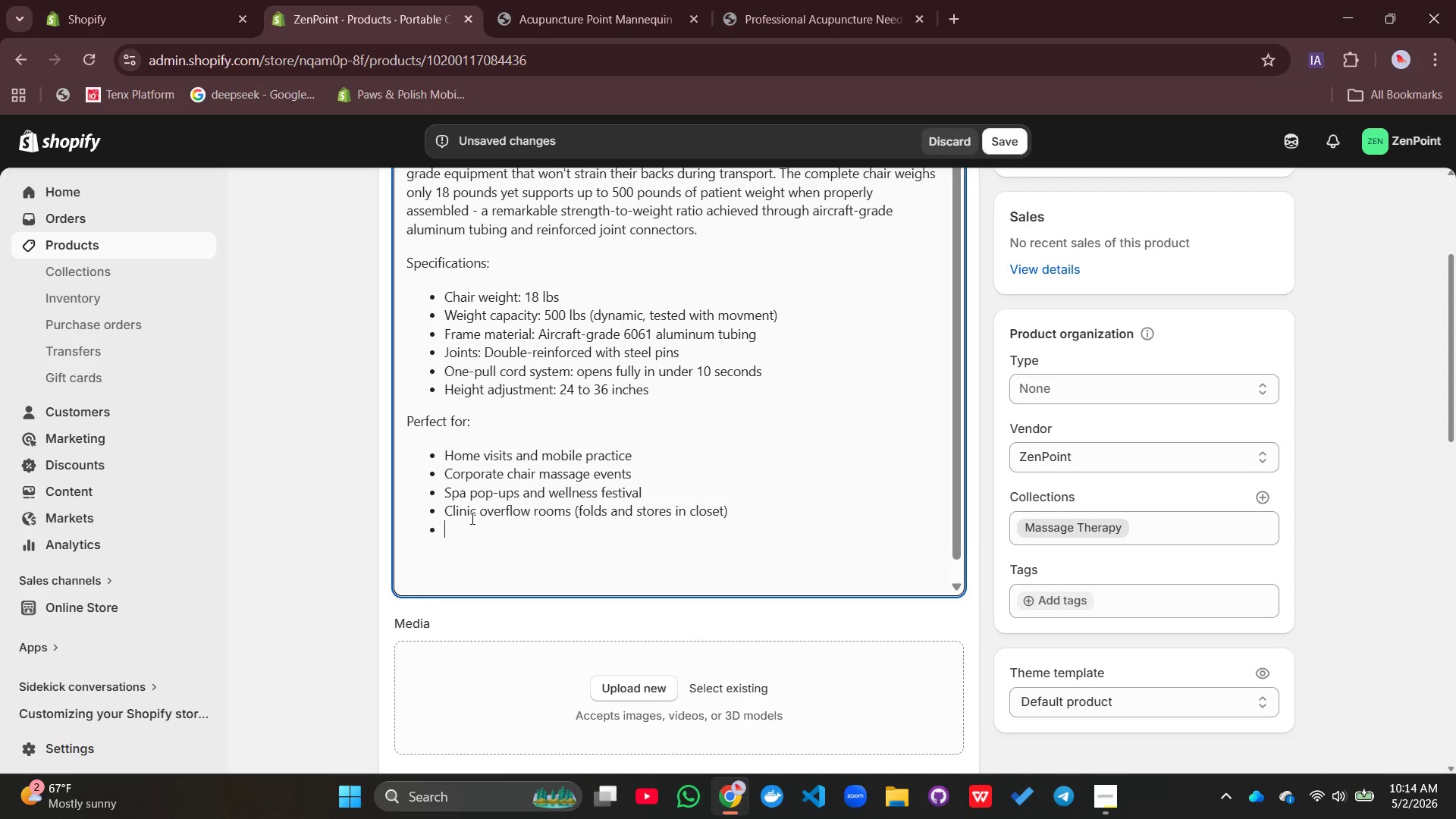 
 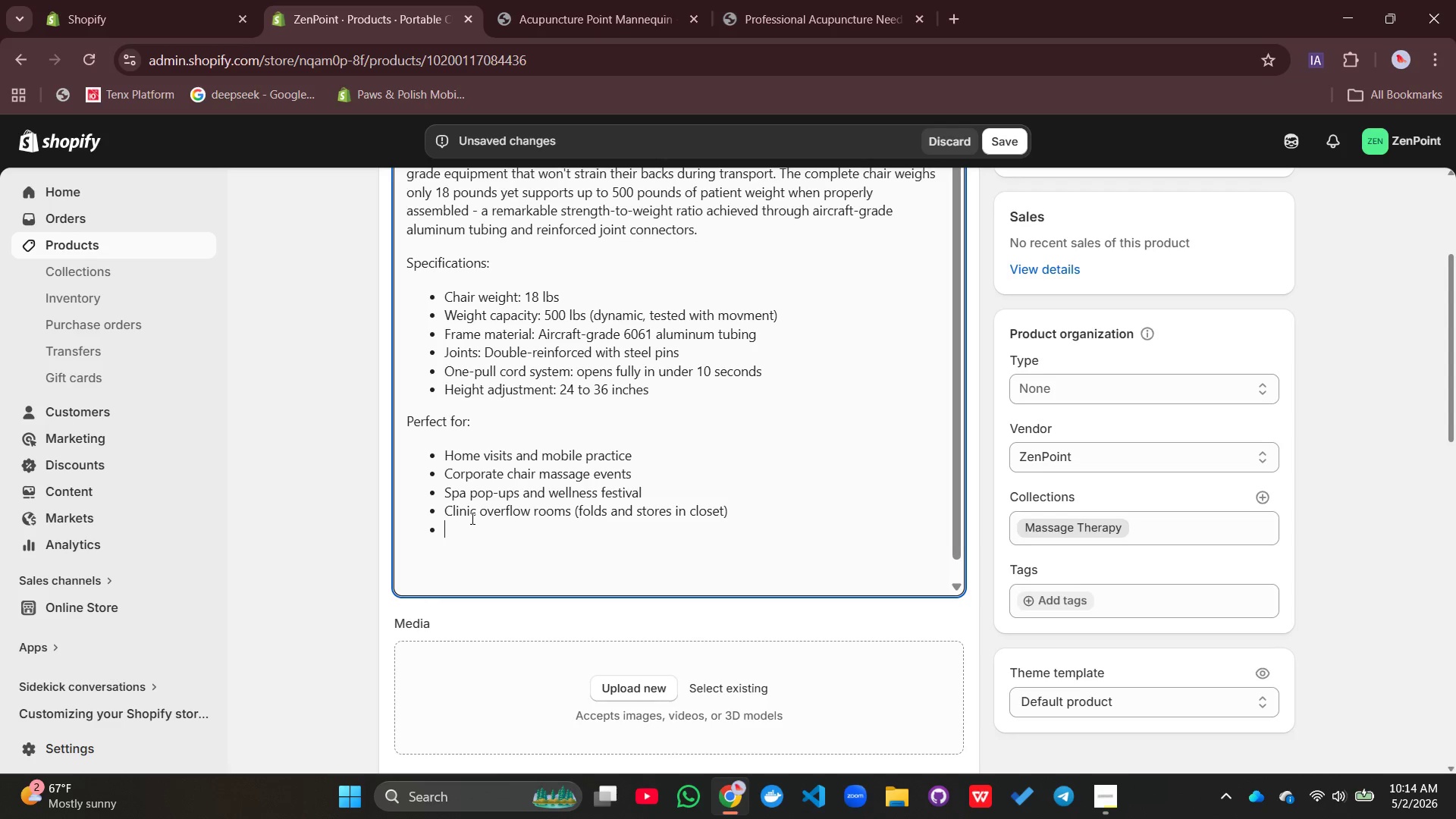 
key(Enter)
 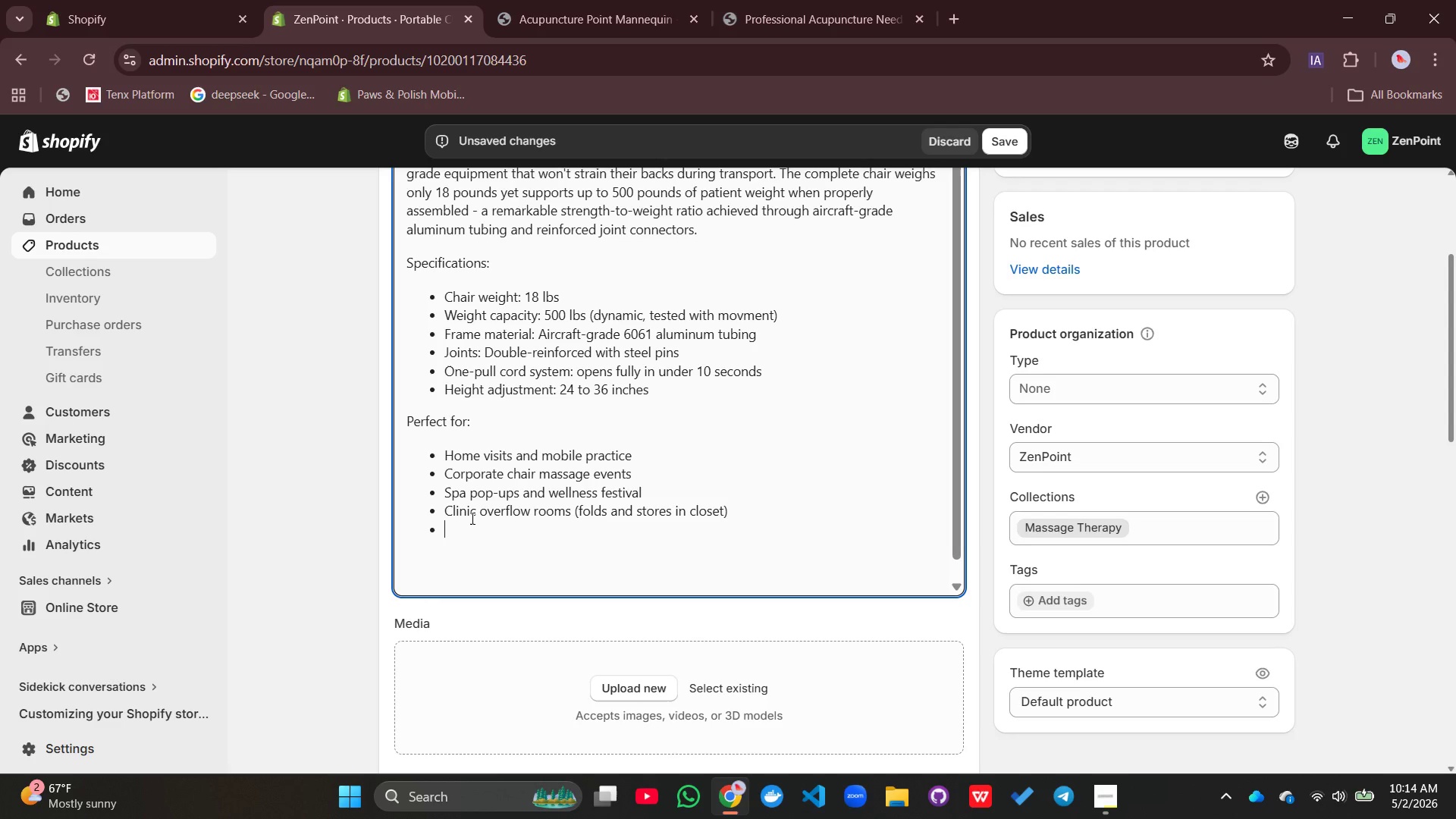 
type(Training and educational settingd)
 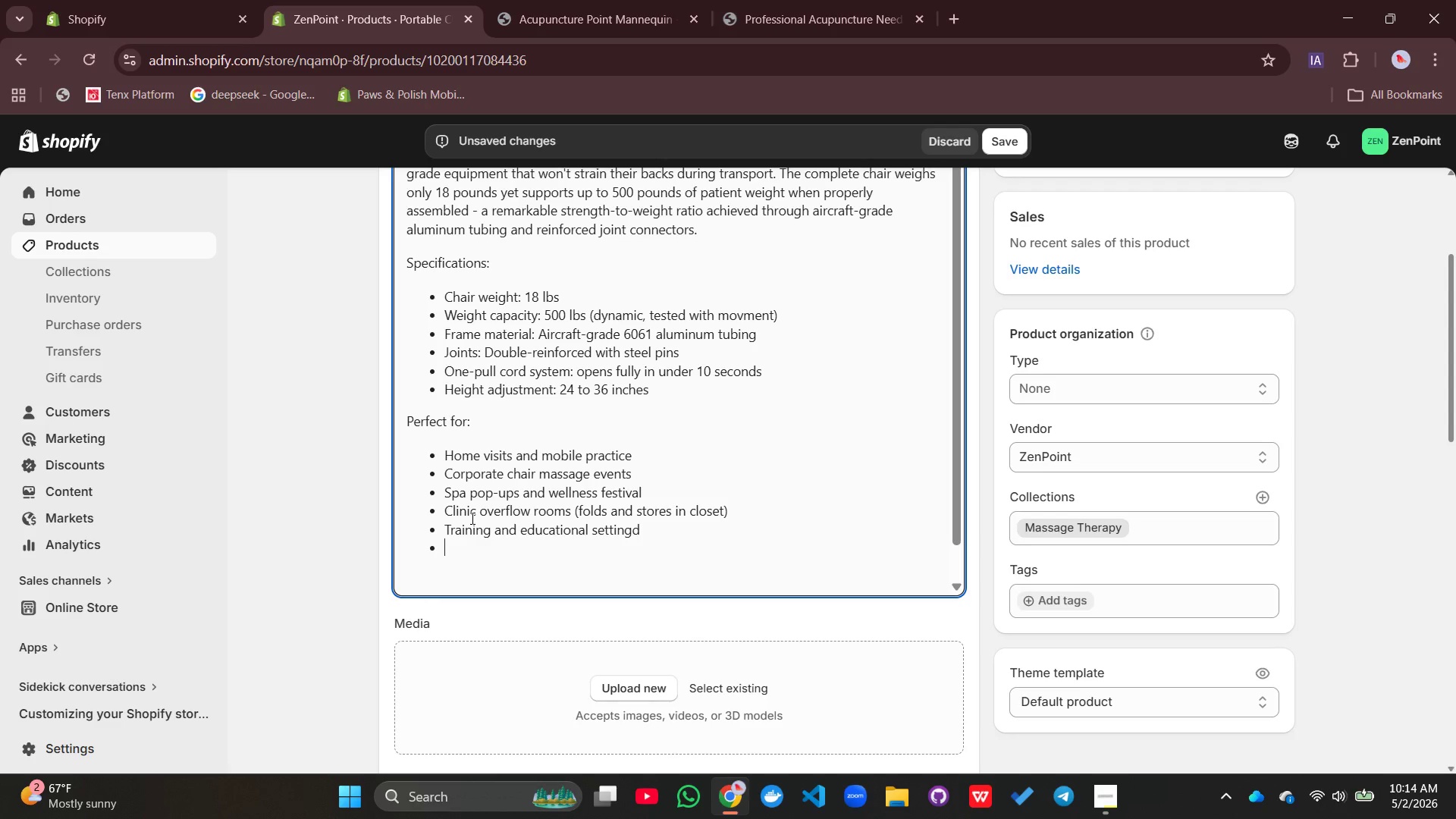 
key(Enter)
 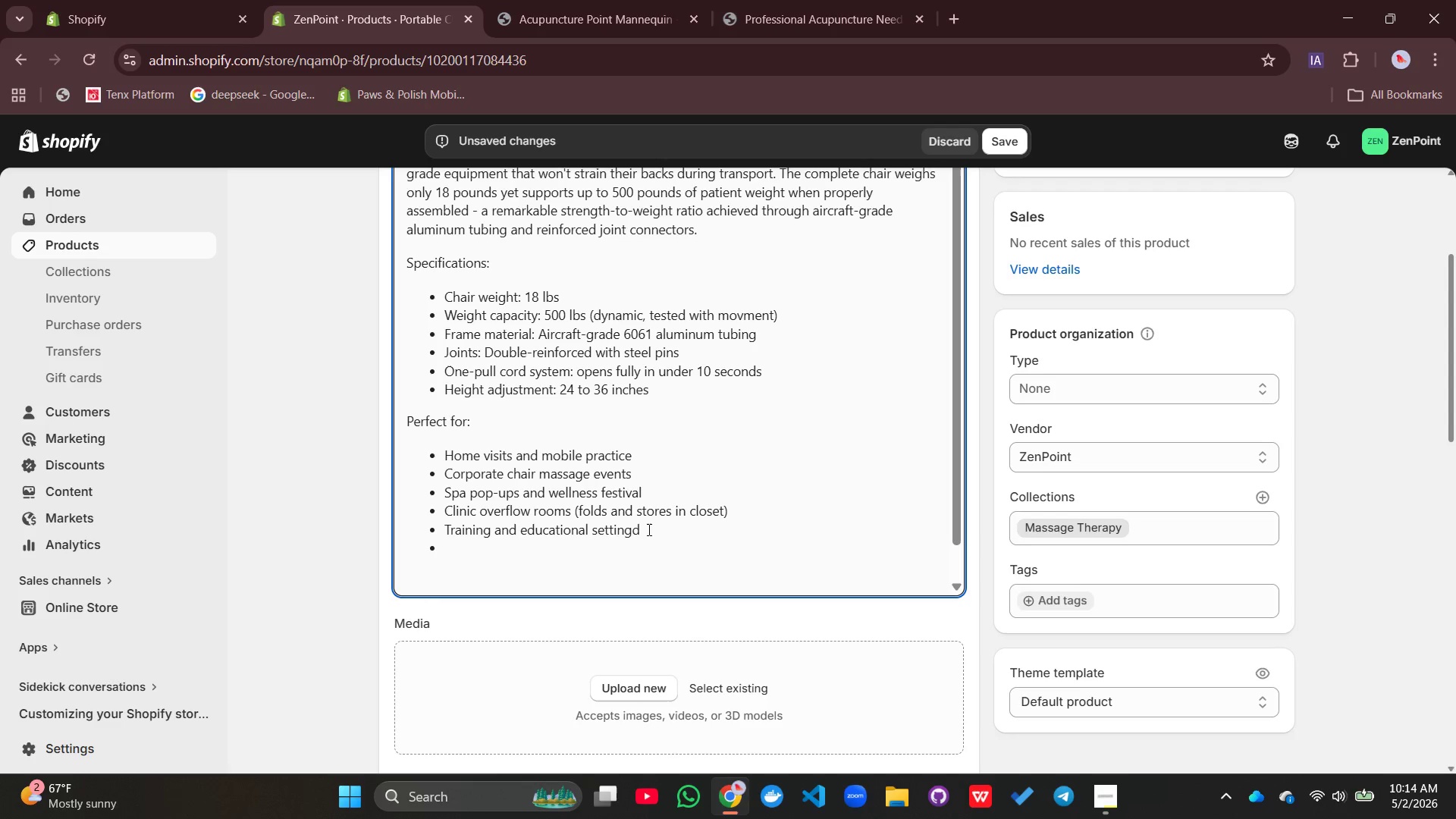 
left_click([648, 529])
 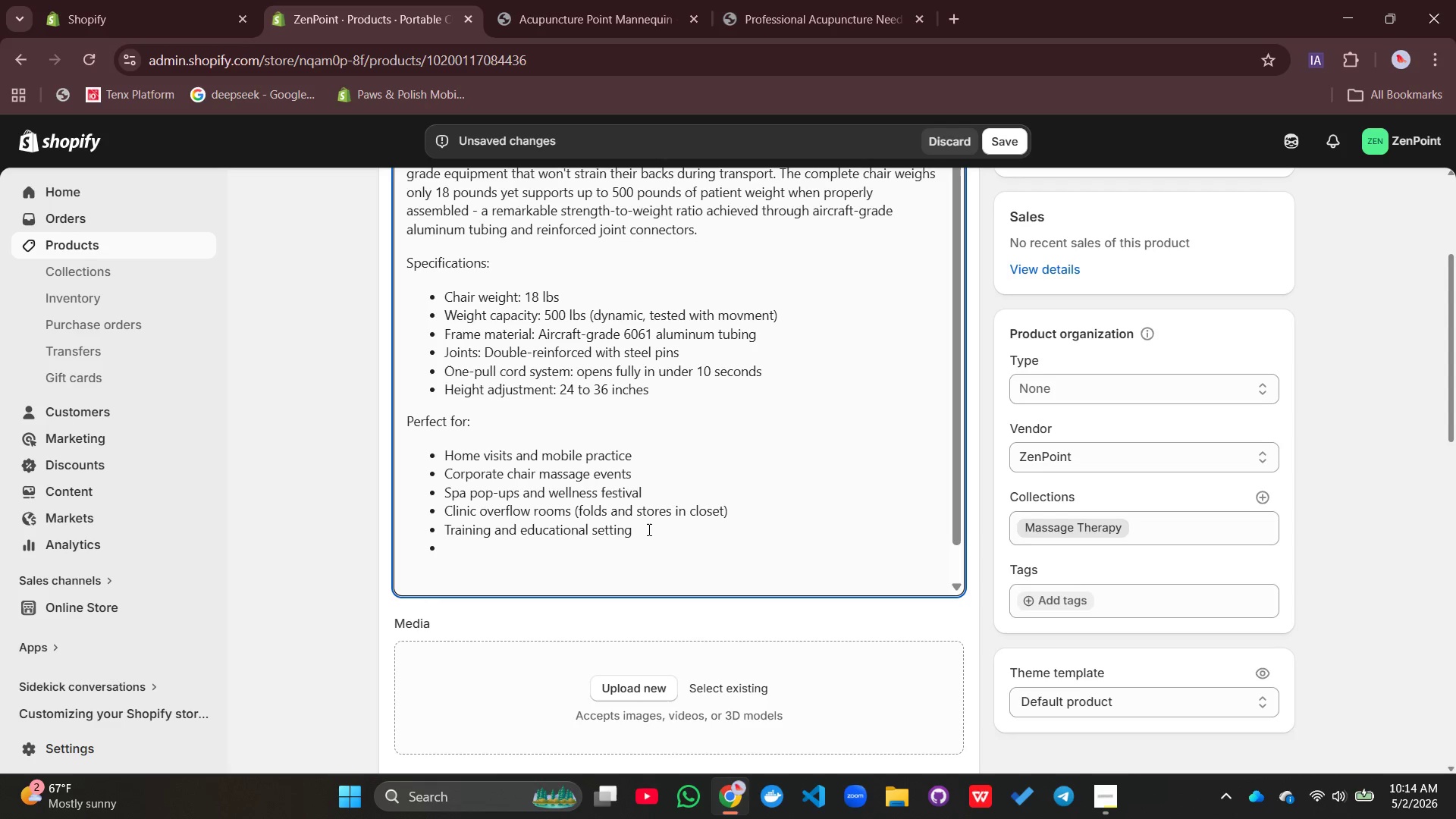 
key(Backspace)
 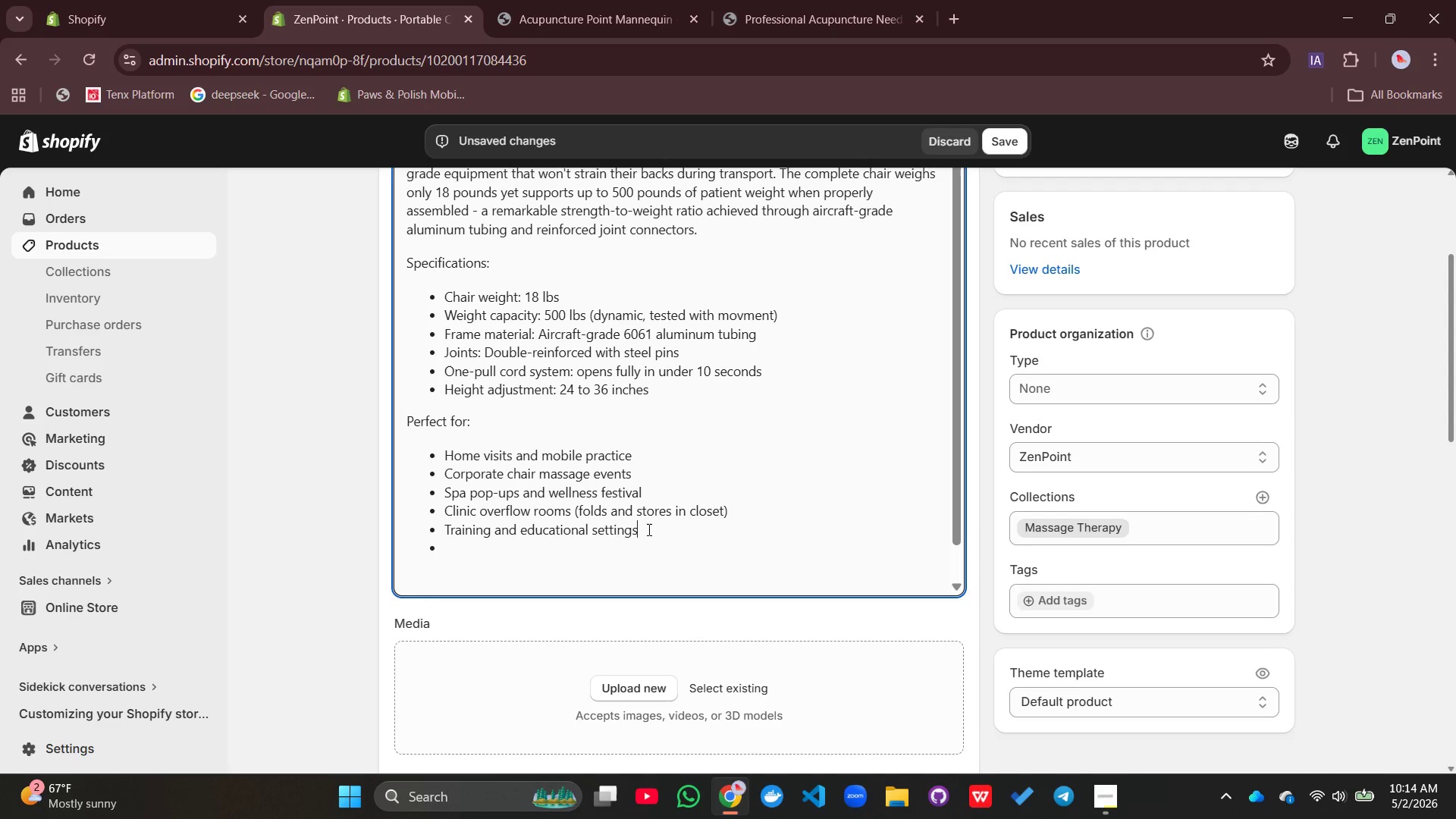 
key(S)
 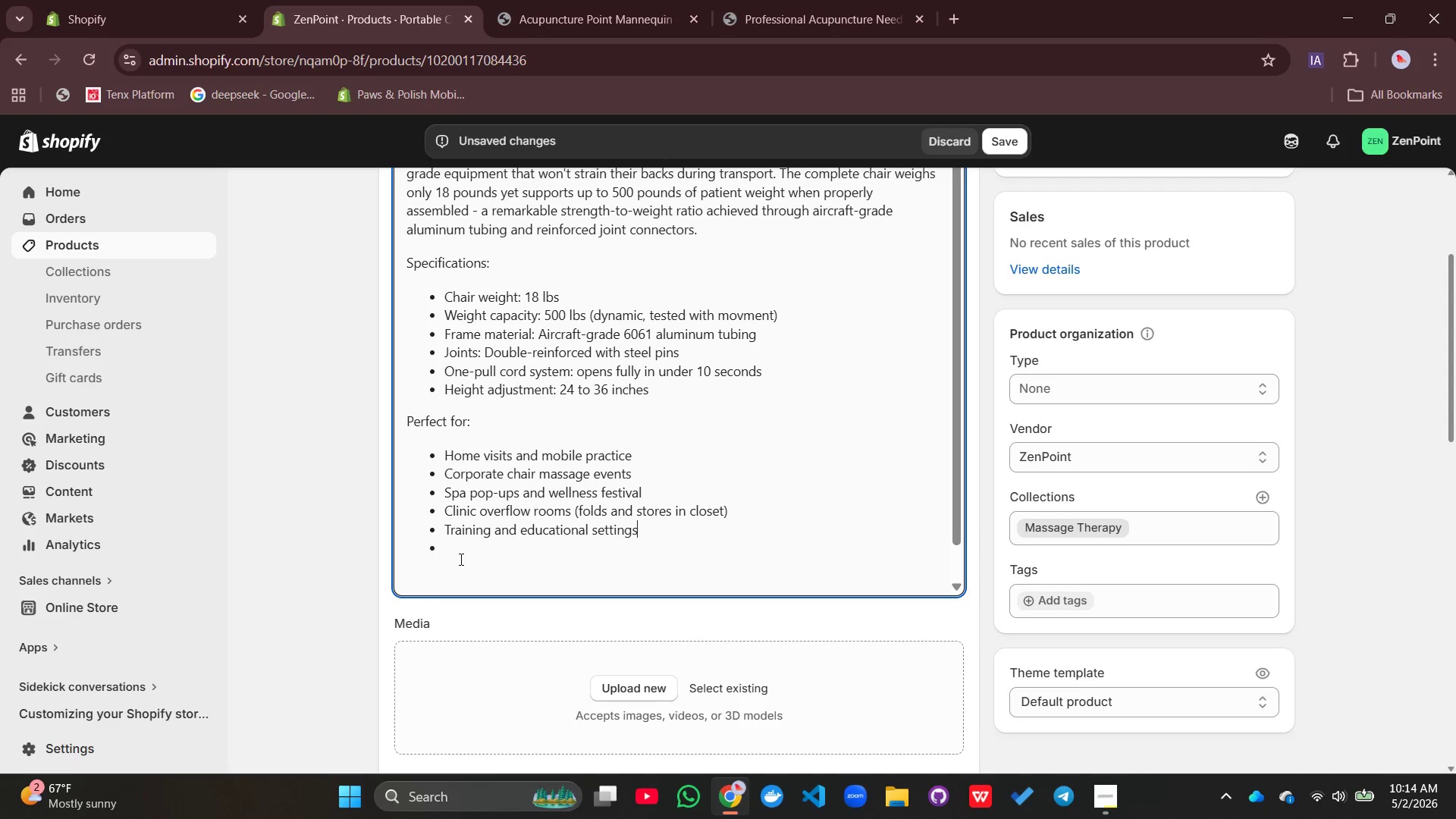 
left_click([460, 559])
 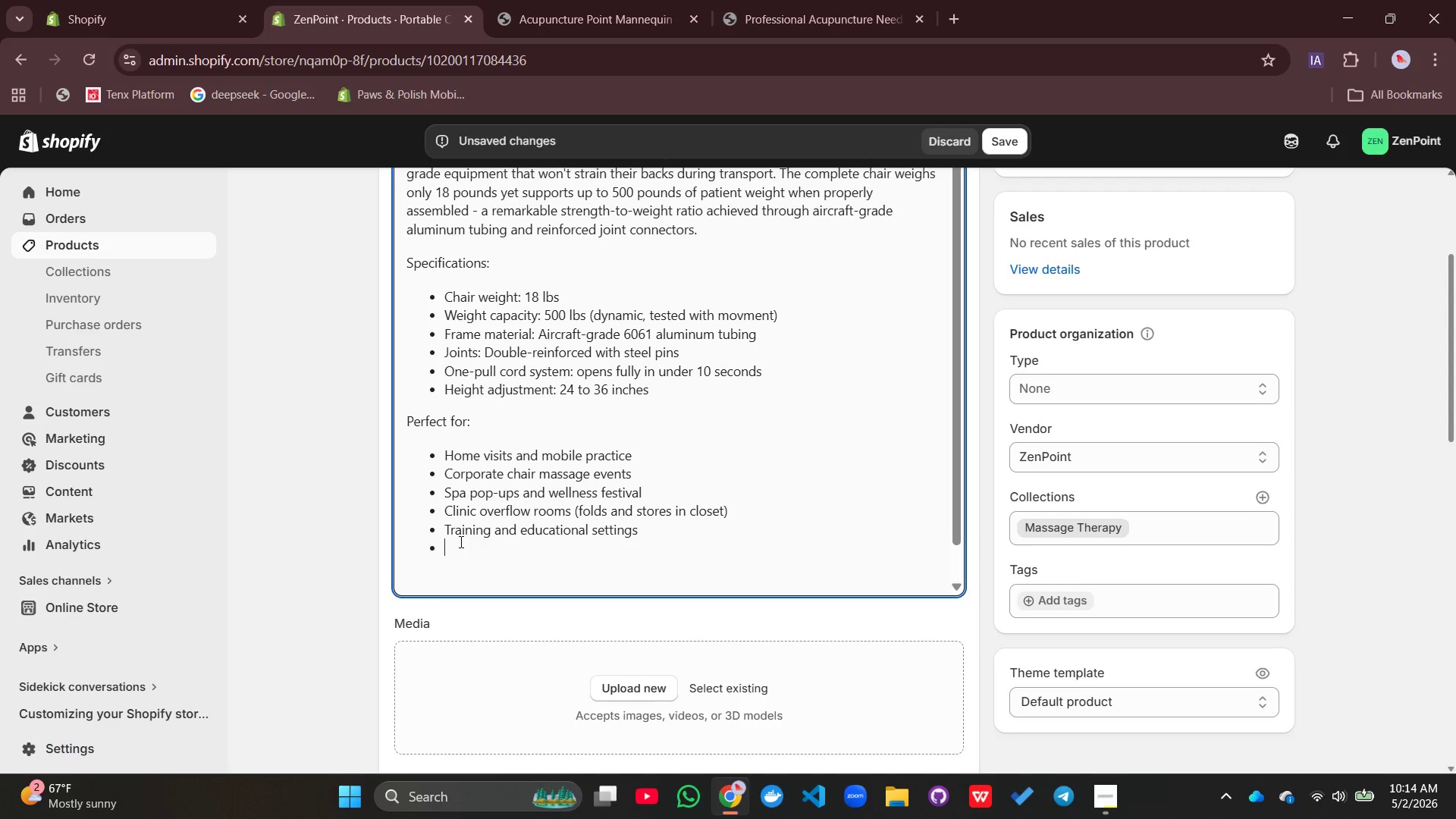 
left_click([460, 541])
 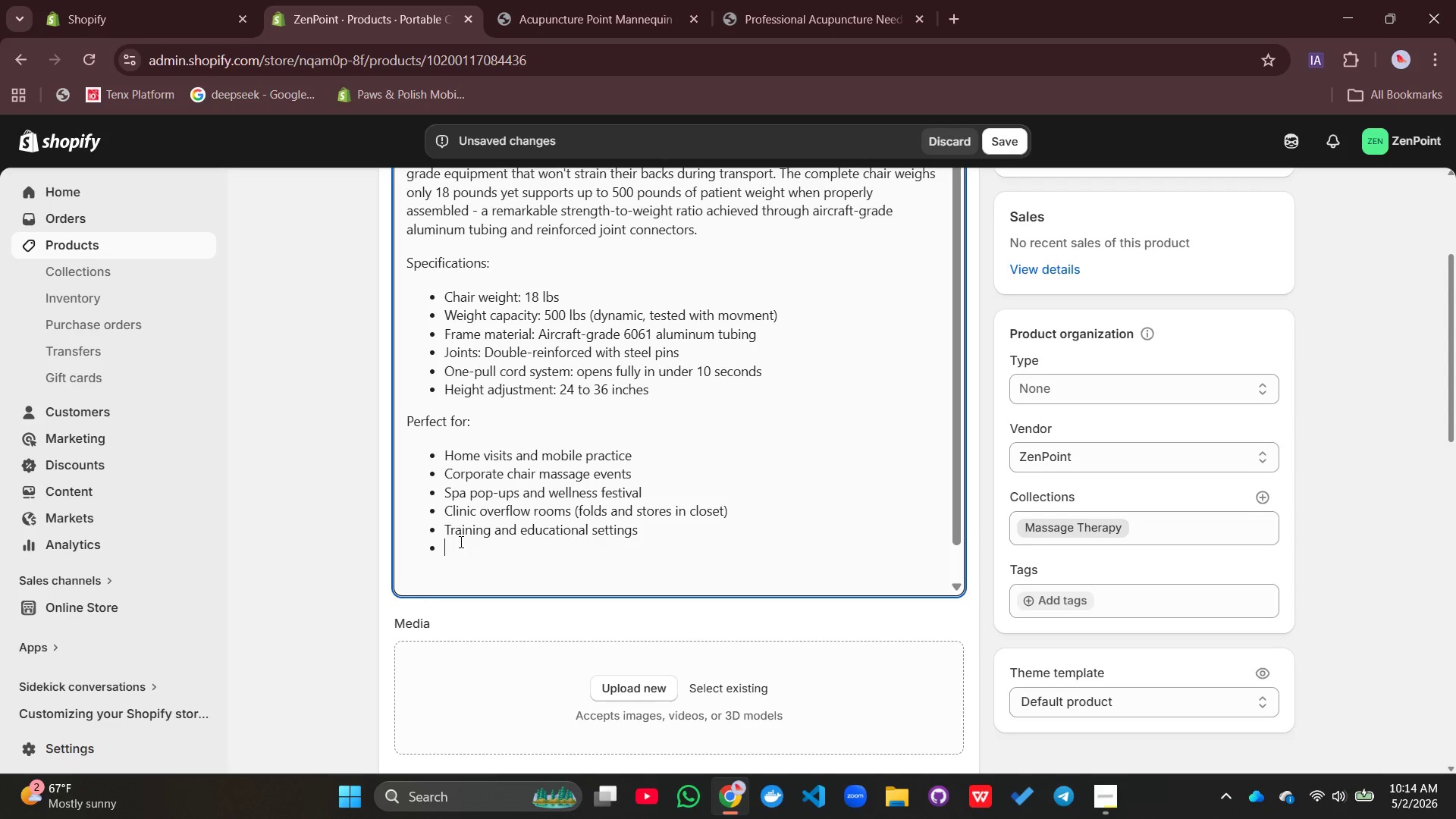 
type(Cruise d)
key(Backspace)
type(si)
key(Backspace)
type(hip and e)
key(Backspace)
type(resort spa therPI\)
key(Backspace)
key(Backspace)
key(Backspace)
type(apists.)
 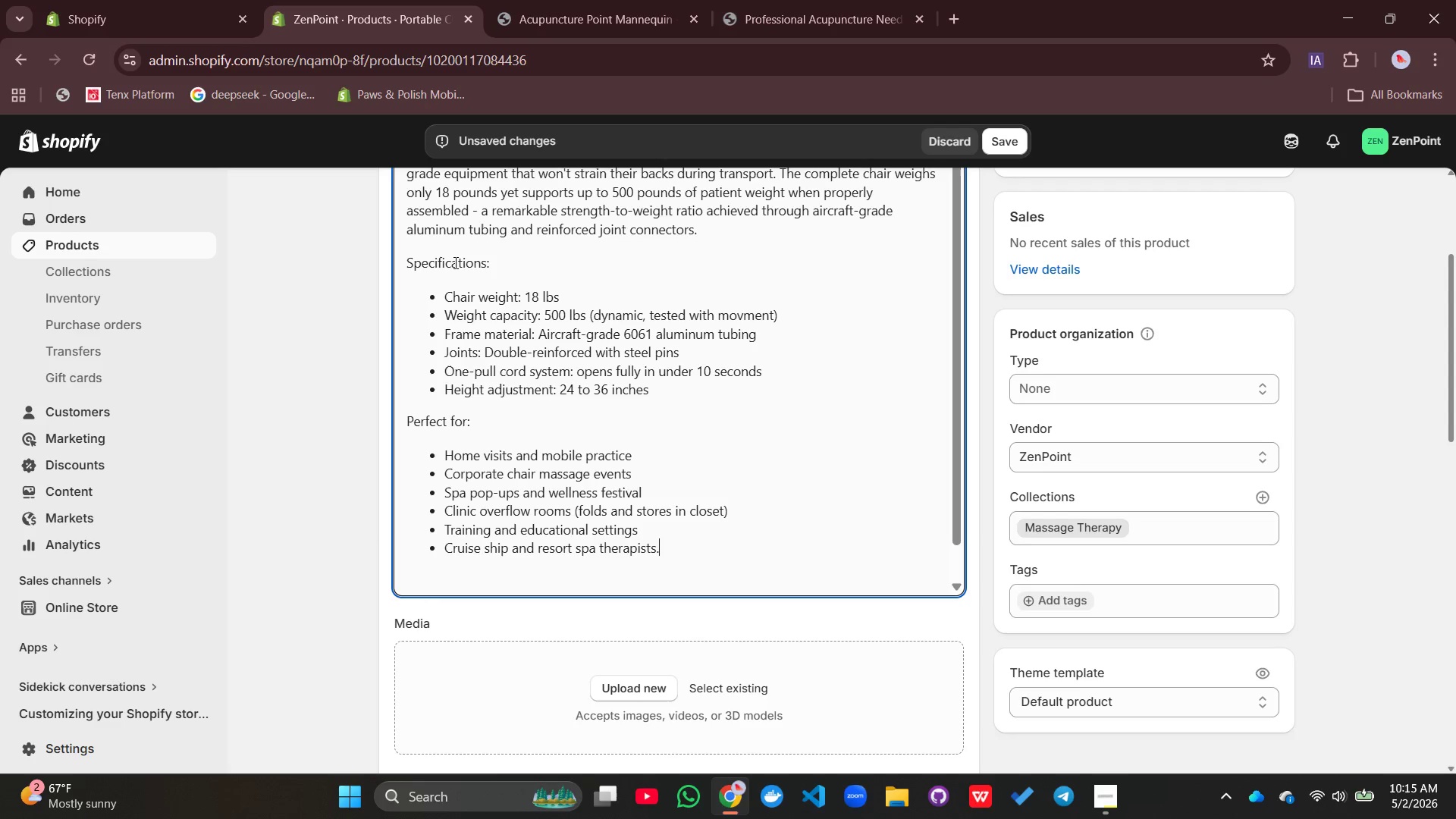 
double_click([454, 262])
 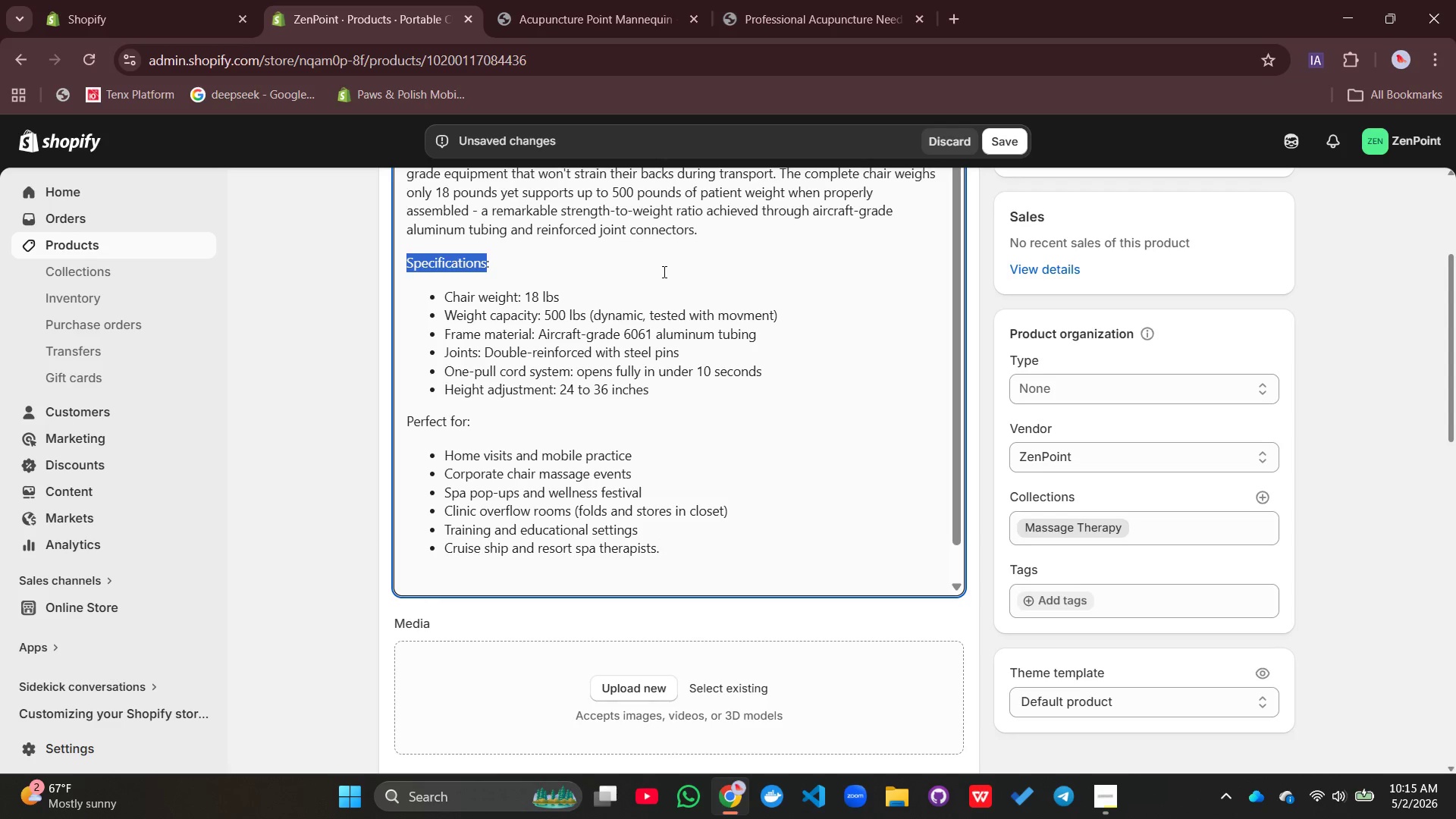 
mouse_move([641, 271])
 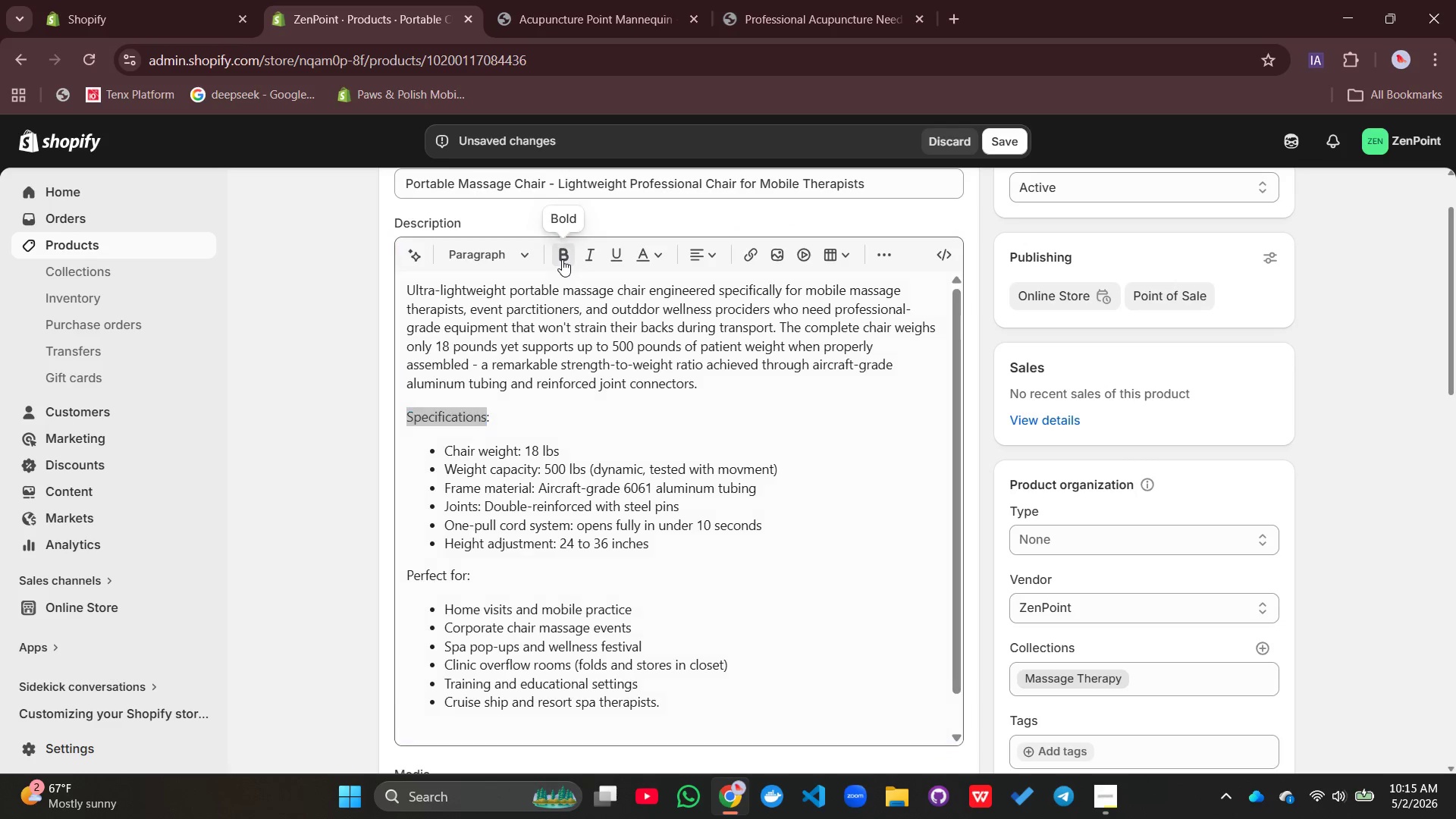 
left_click([562, 259])
 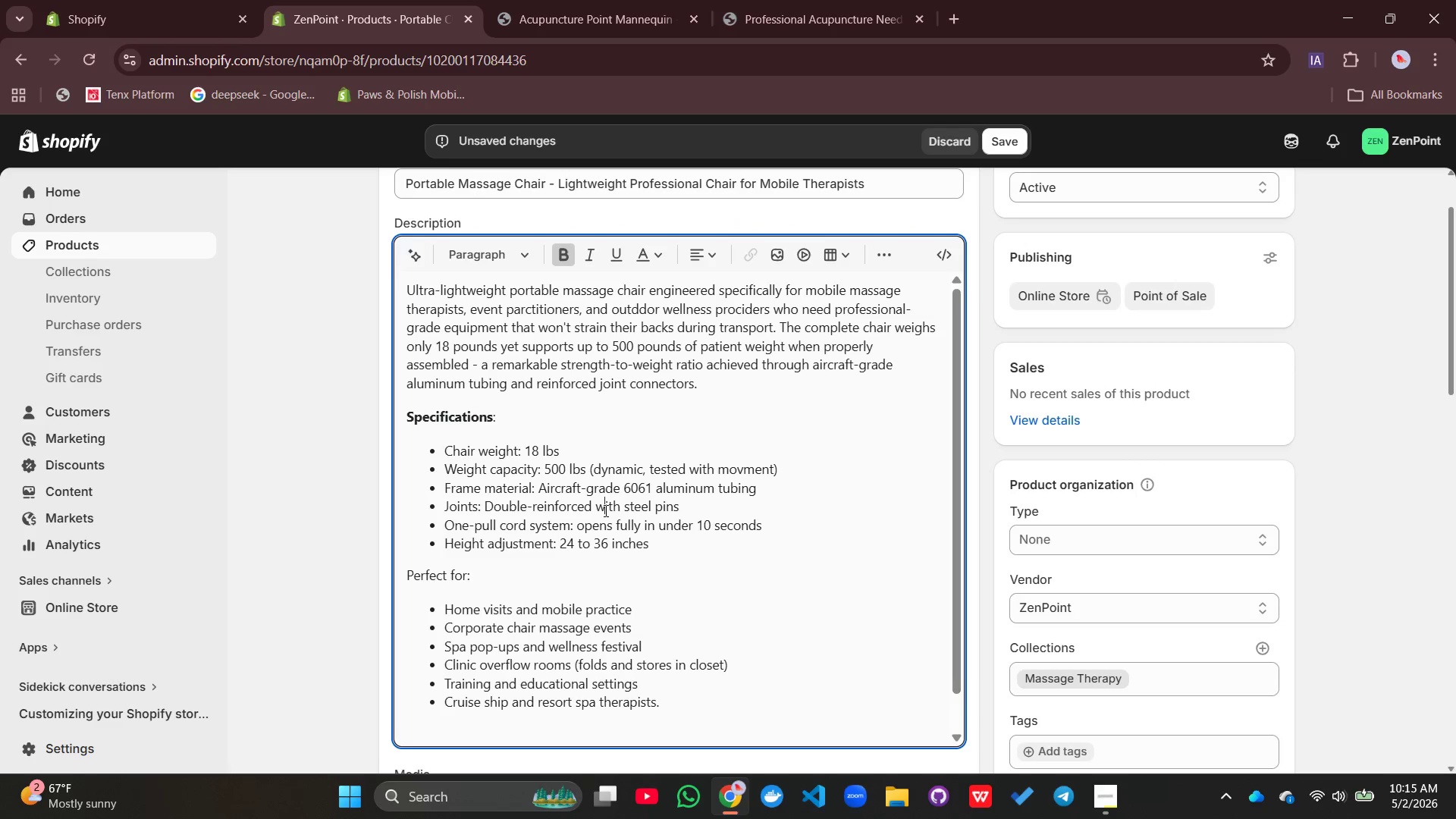 
left_click([604, 510])
 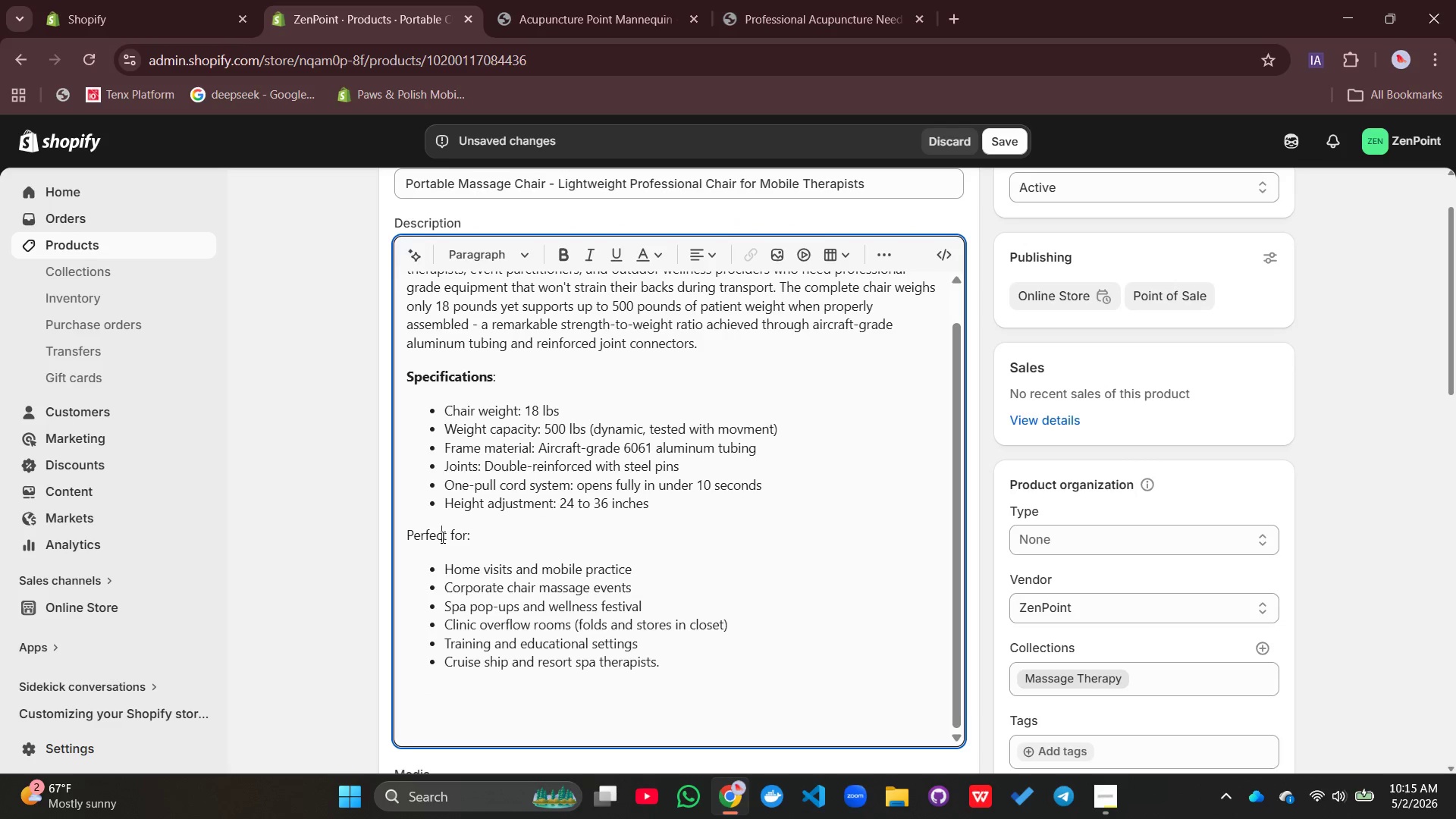 
double_click([441, 537])
 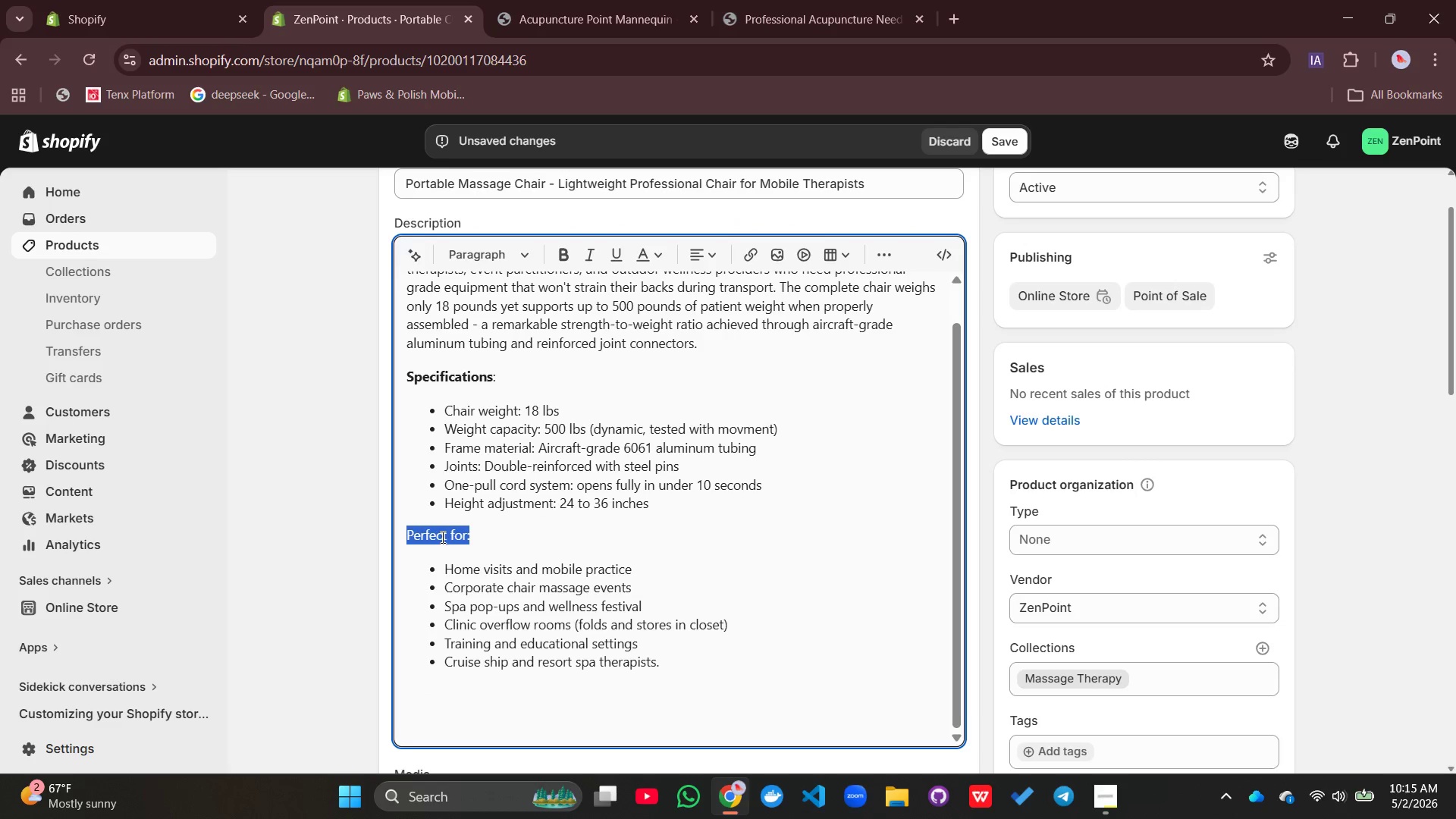 
triple_click([441, 537])
 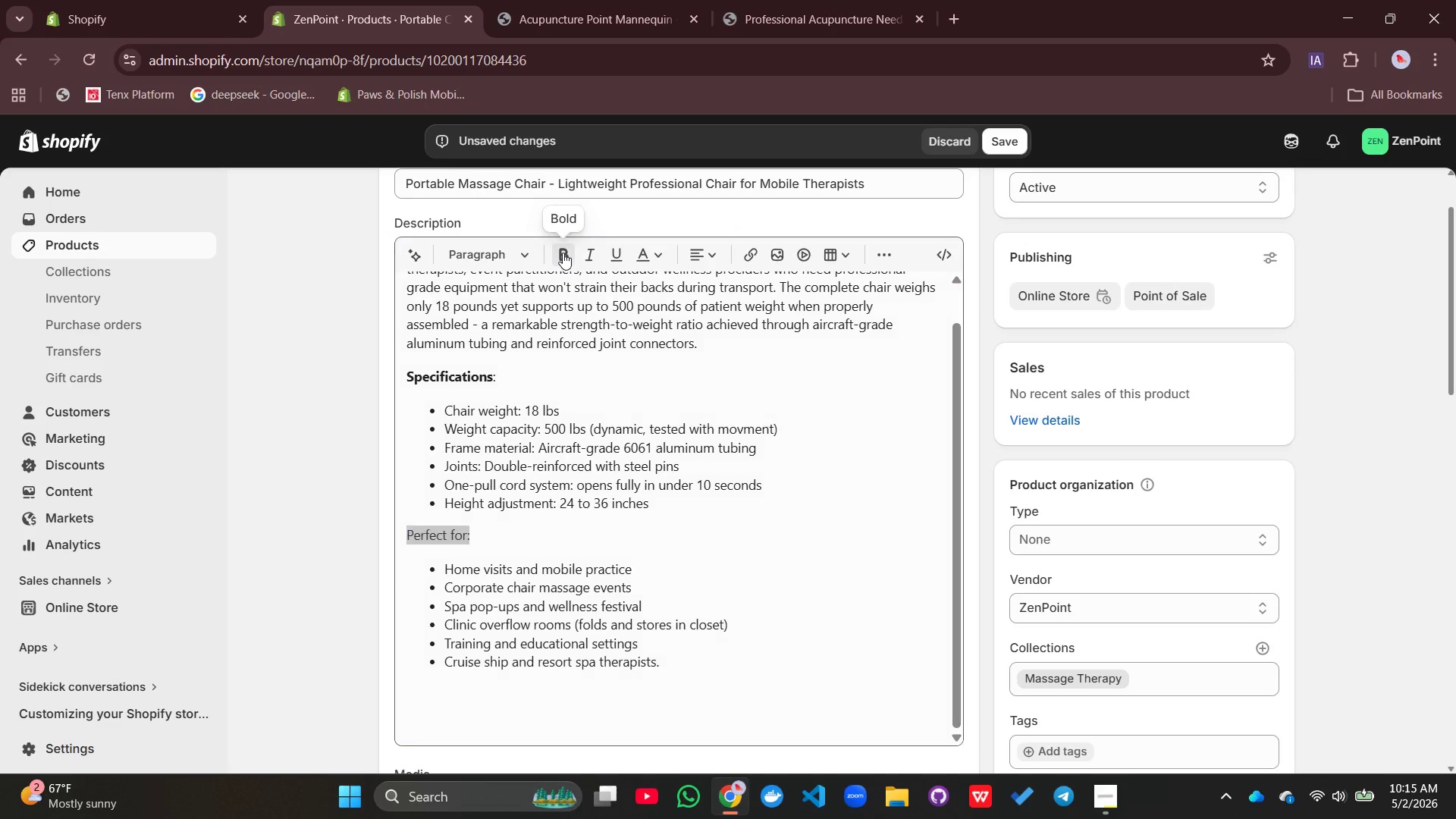 
left_click([563, 253])
 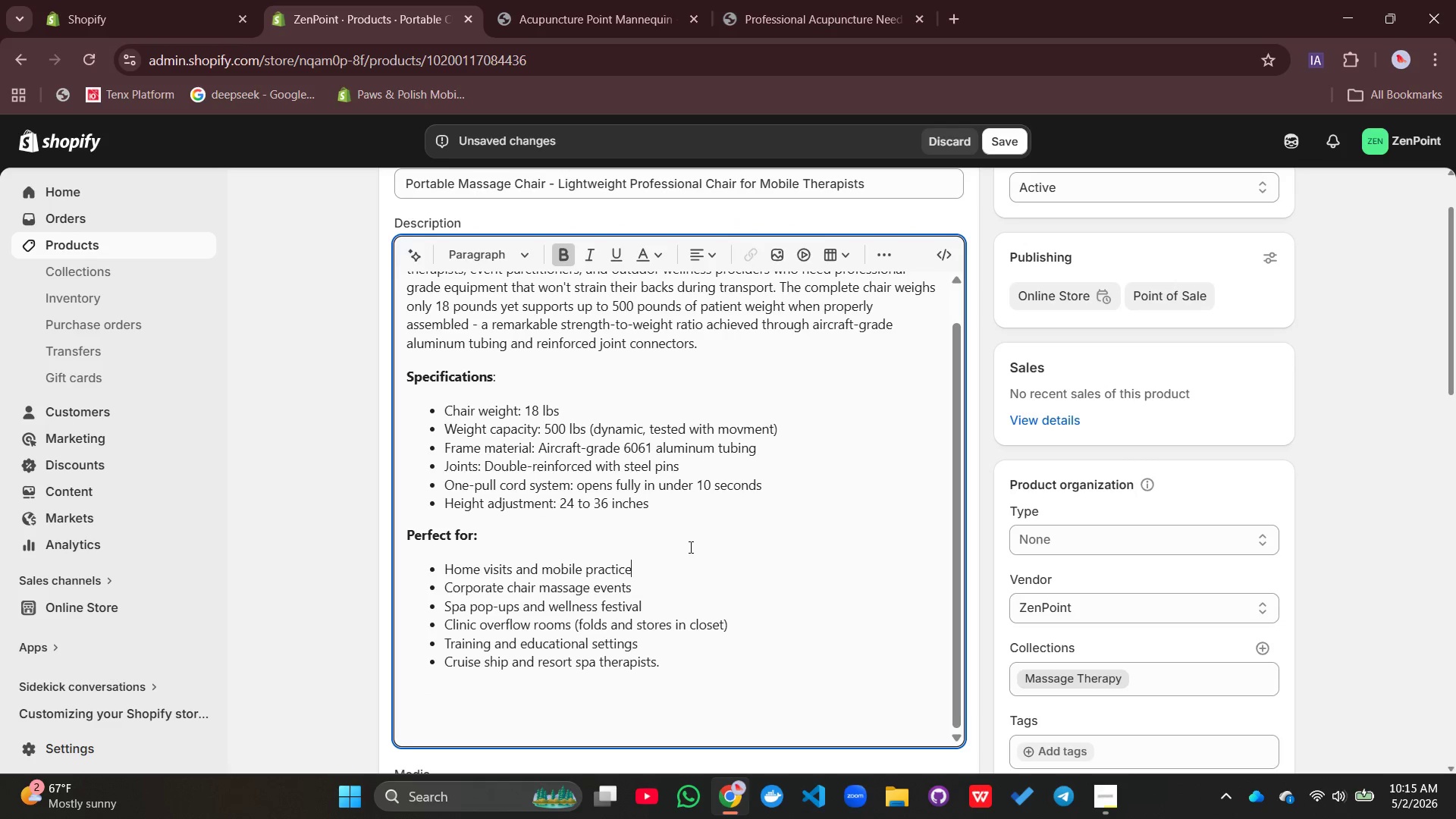 
left_click([689, 547])
 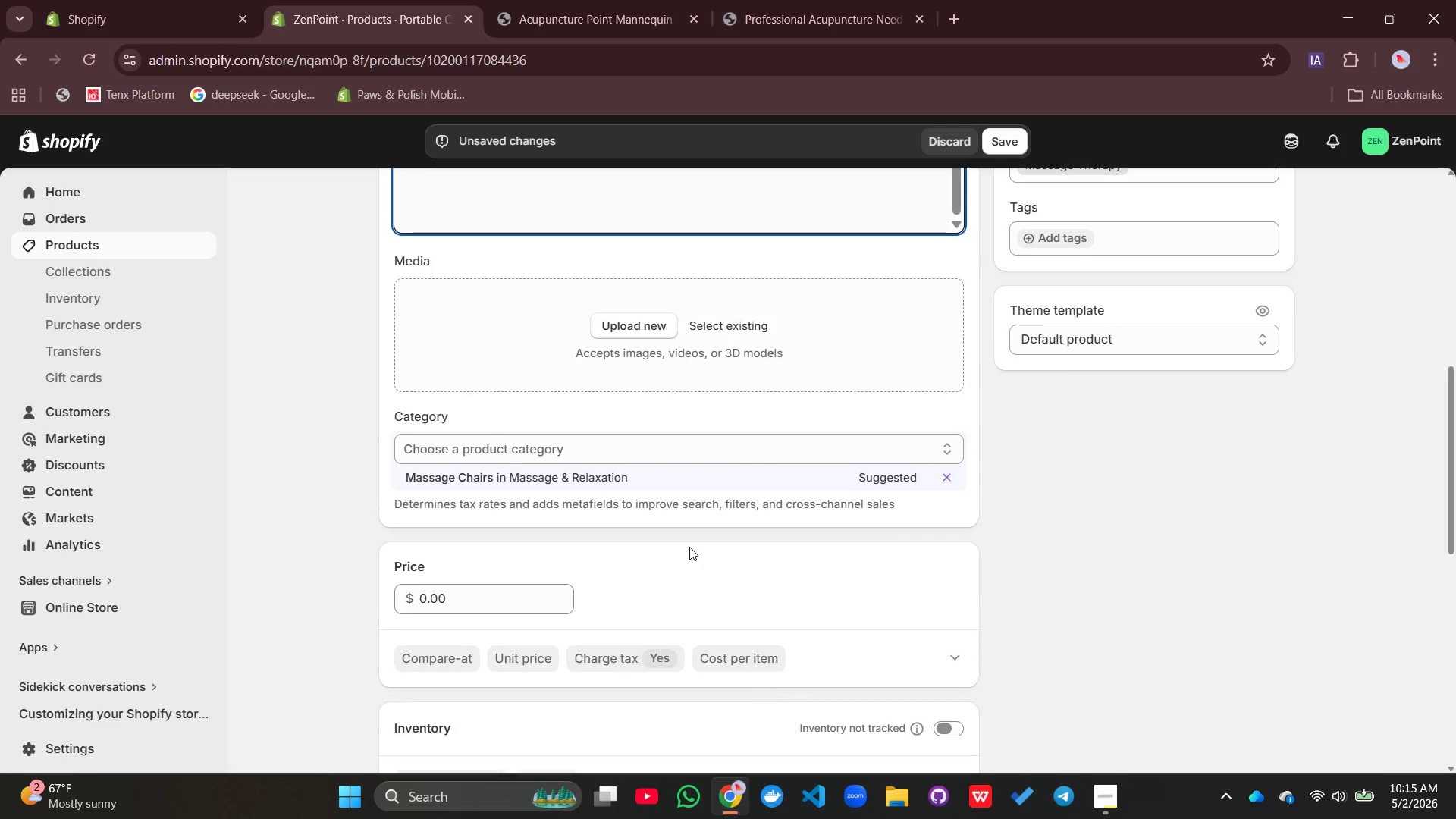 
wait(6.47)
 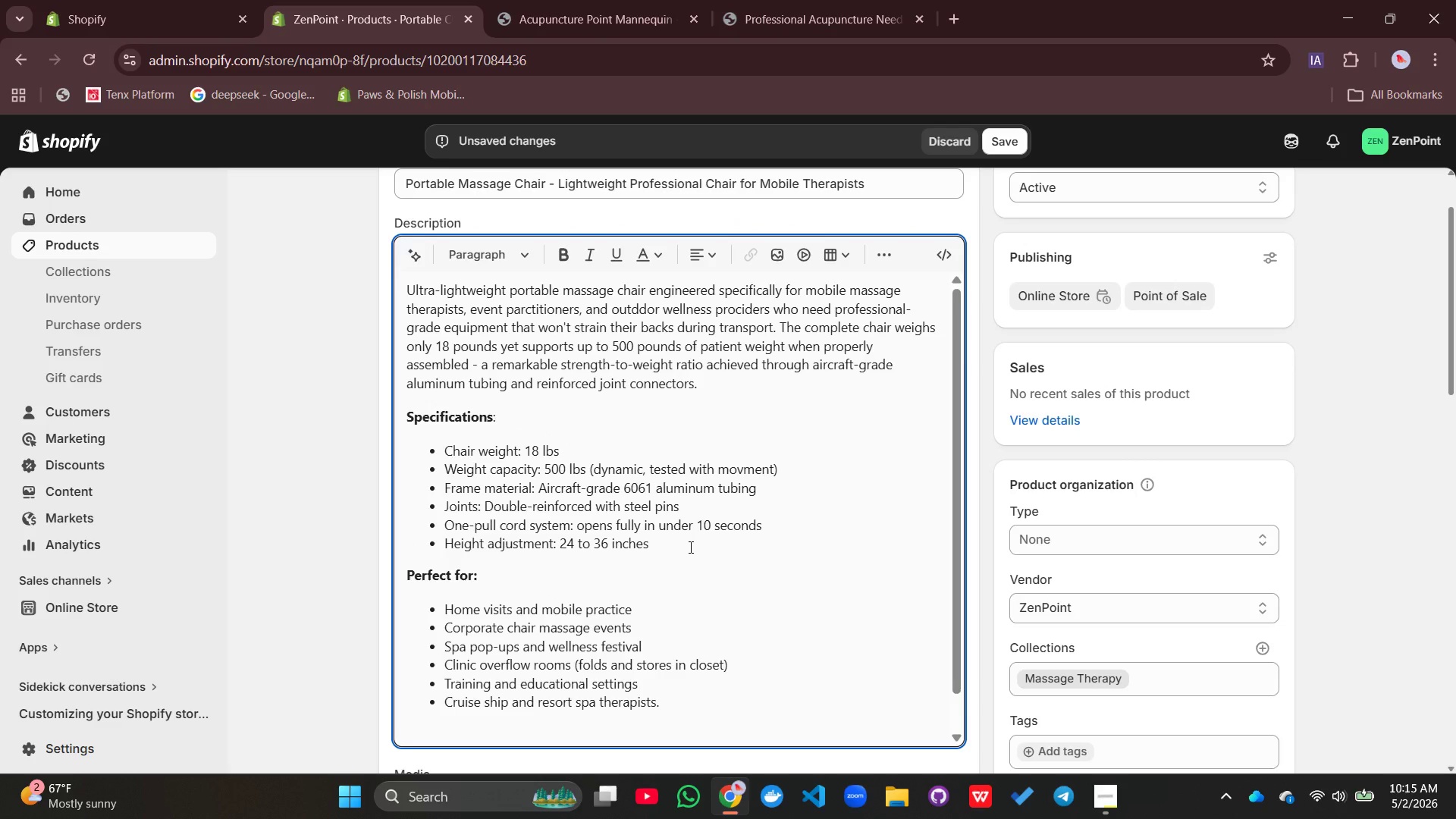 
left_click([420, 592])
 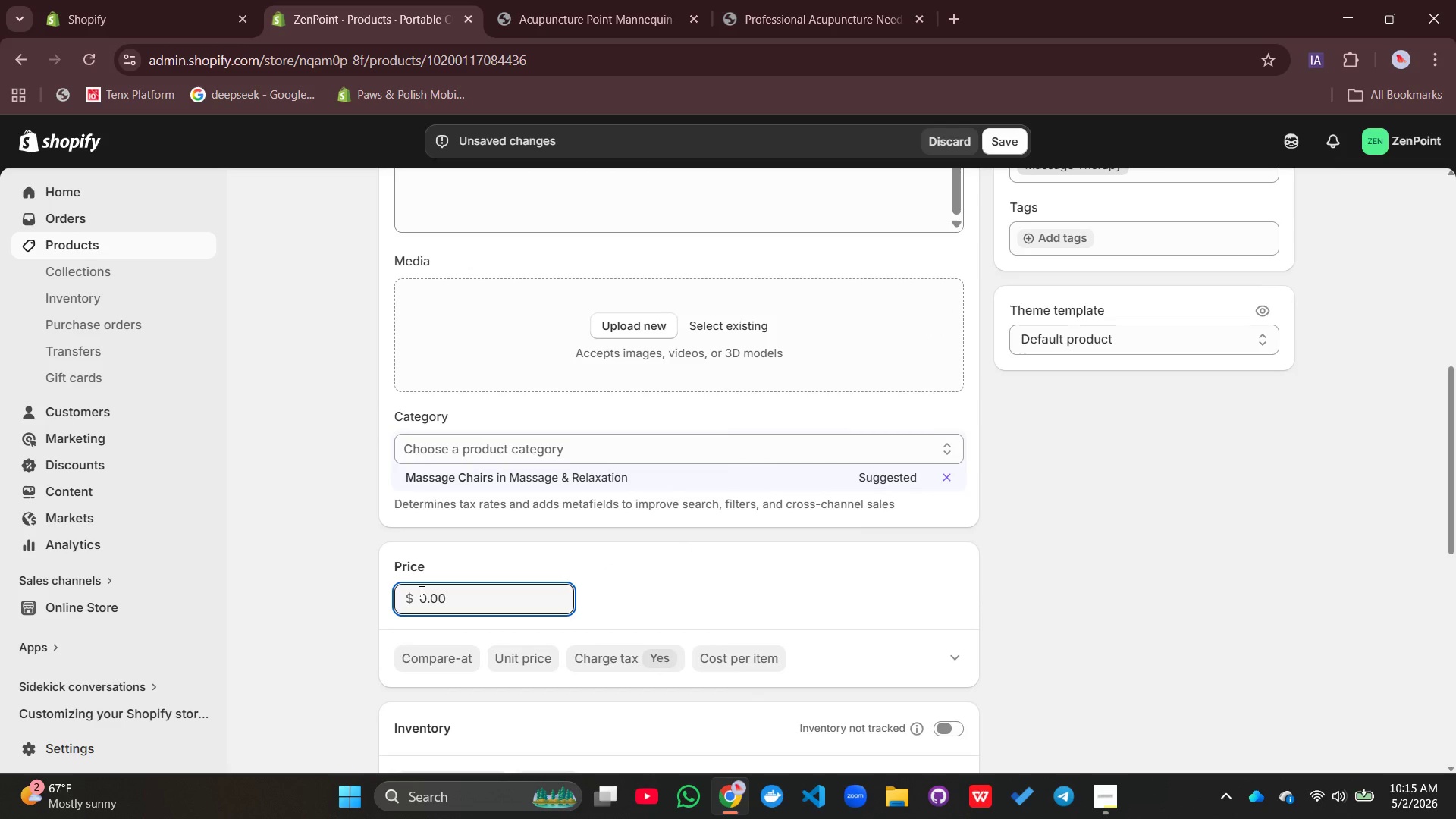 
wait(6.5)
 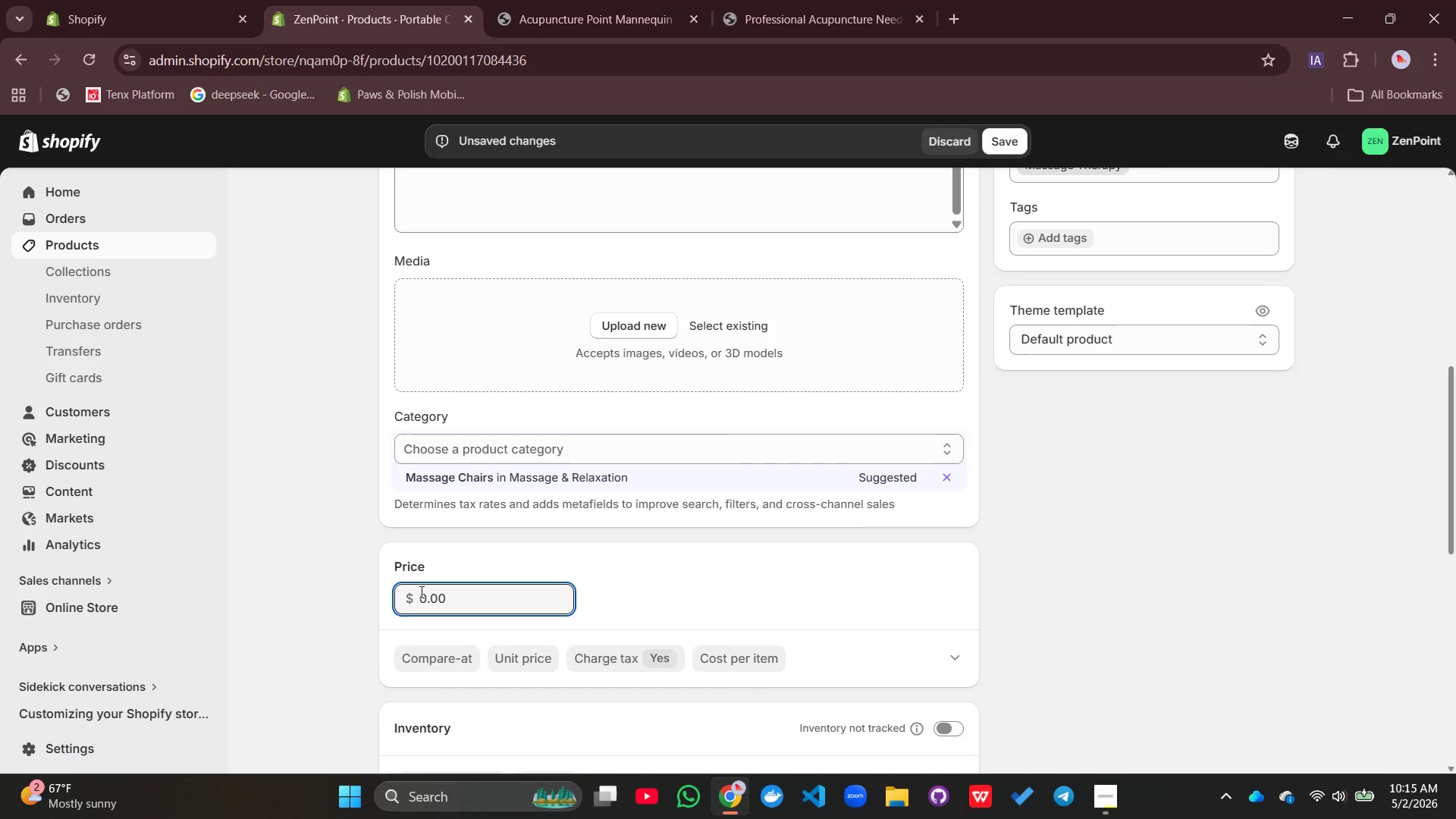 
type(249)
 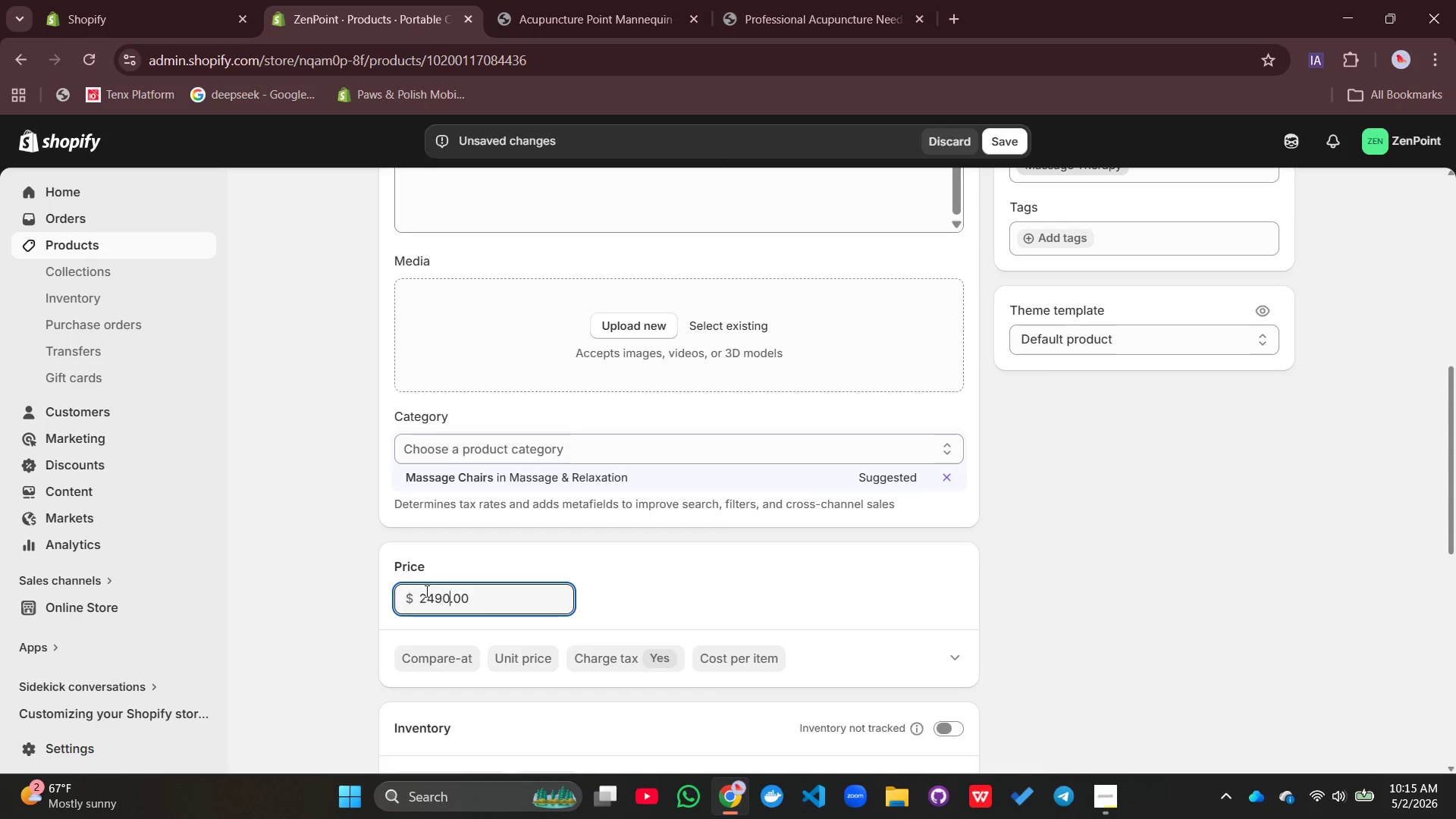 
key(ArrowRight)
 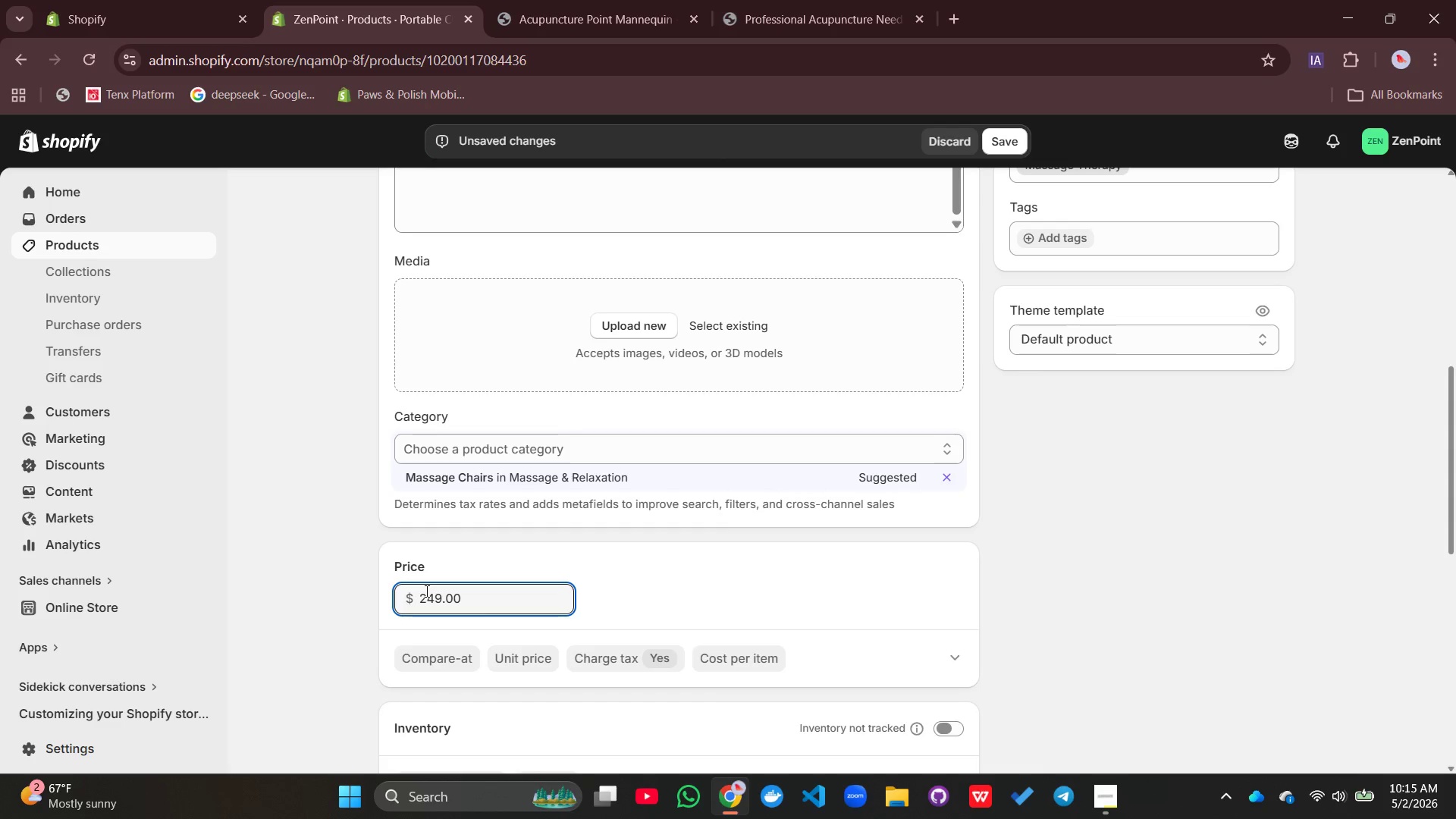 
key(Backspace)
 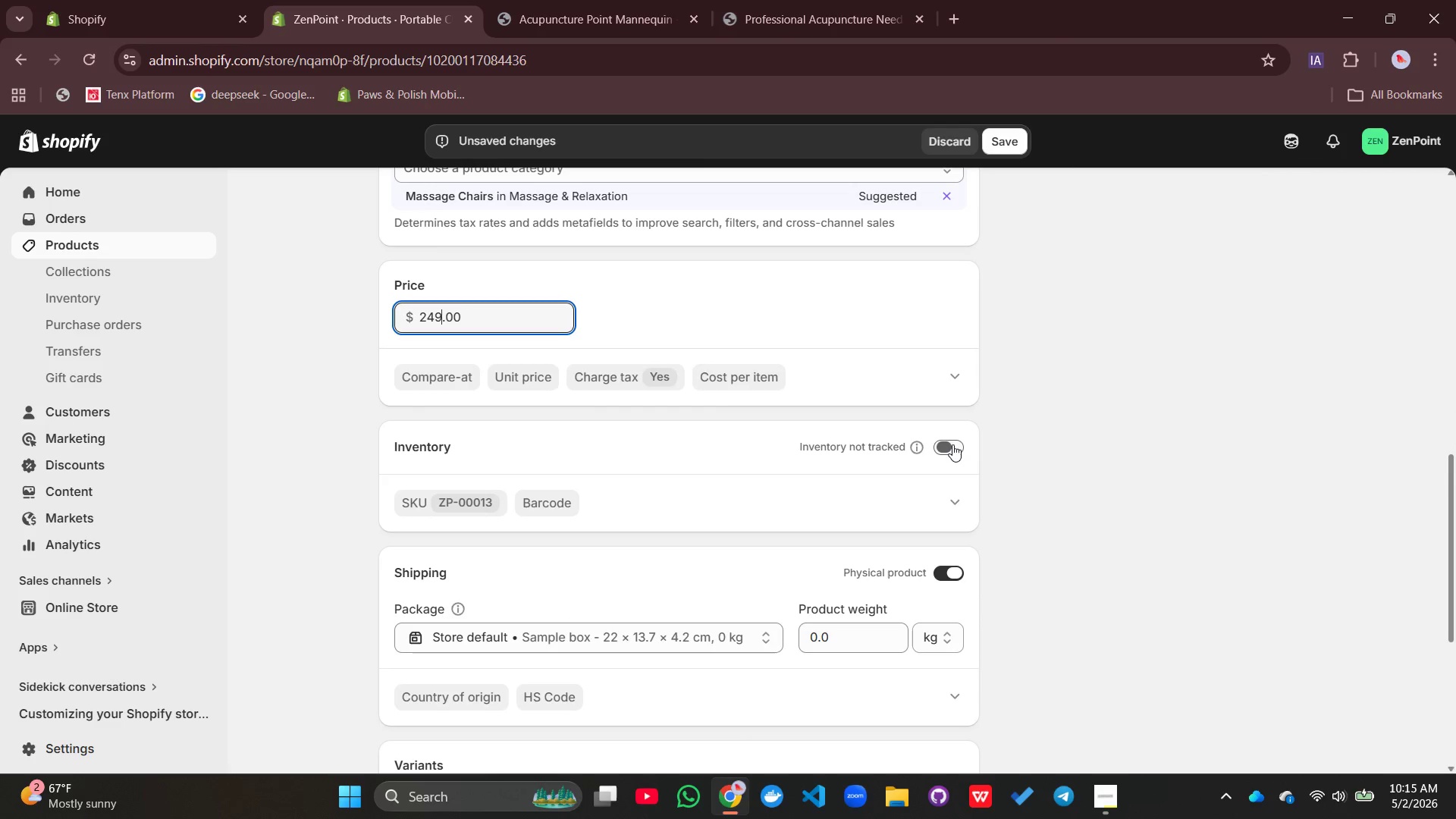 
left_click([952, 446])
 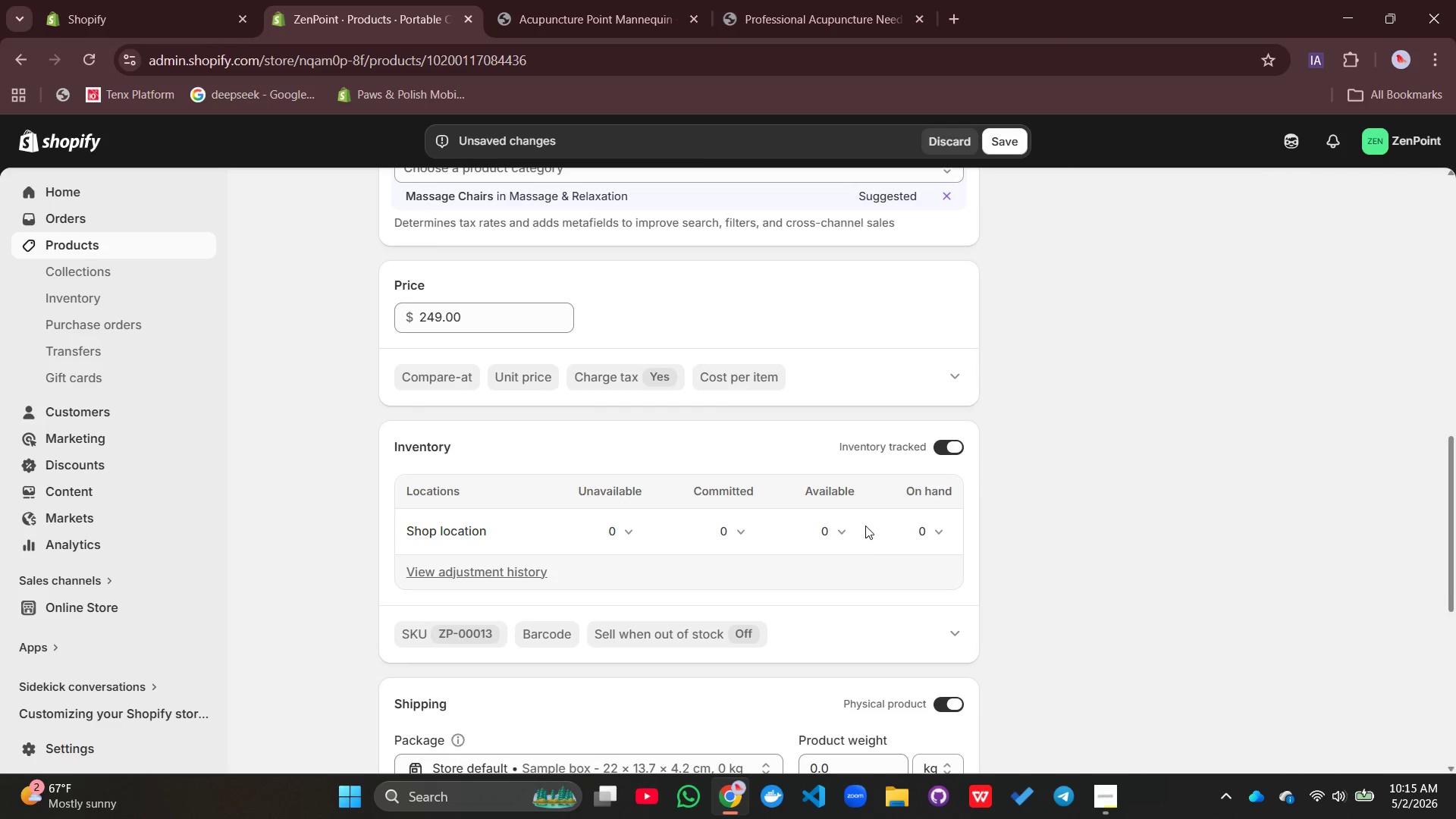 
left_click([853, 532])
 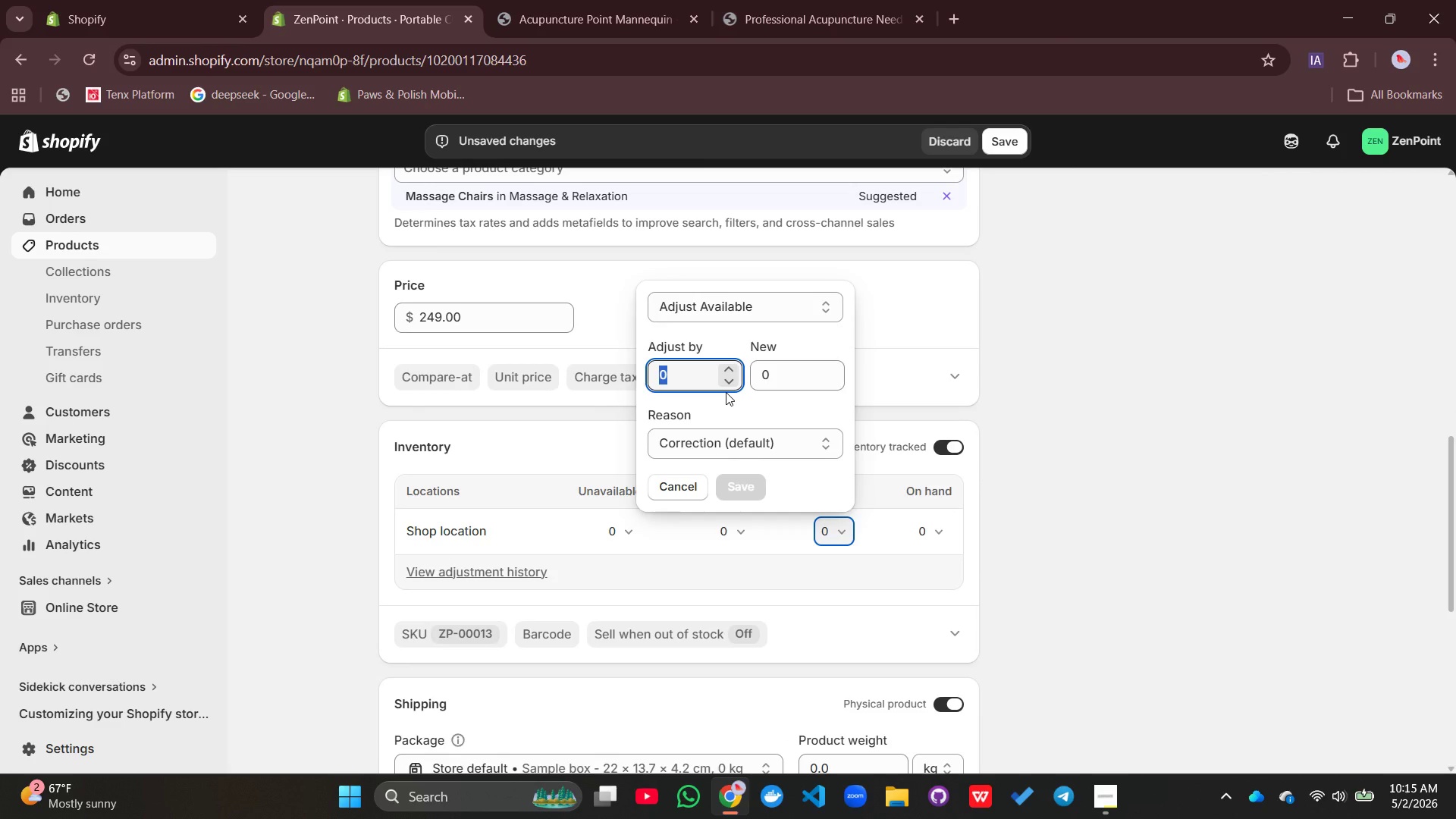 
type(35)
 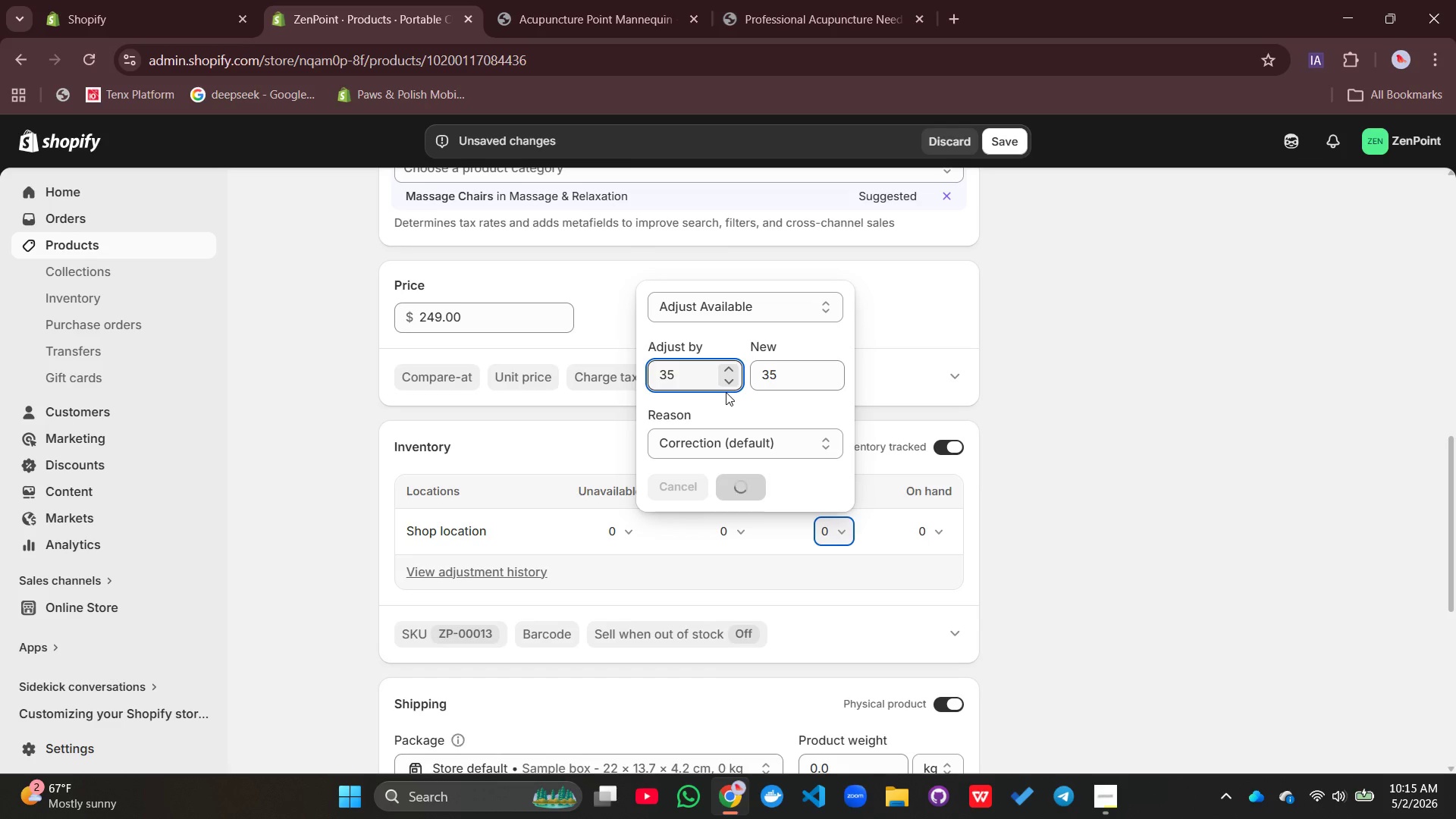 
key(Enter)
 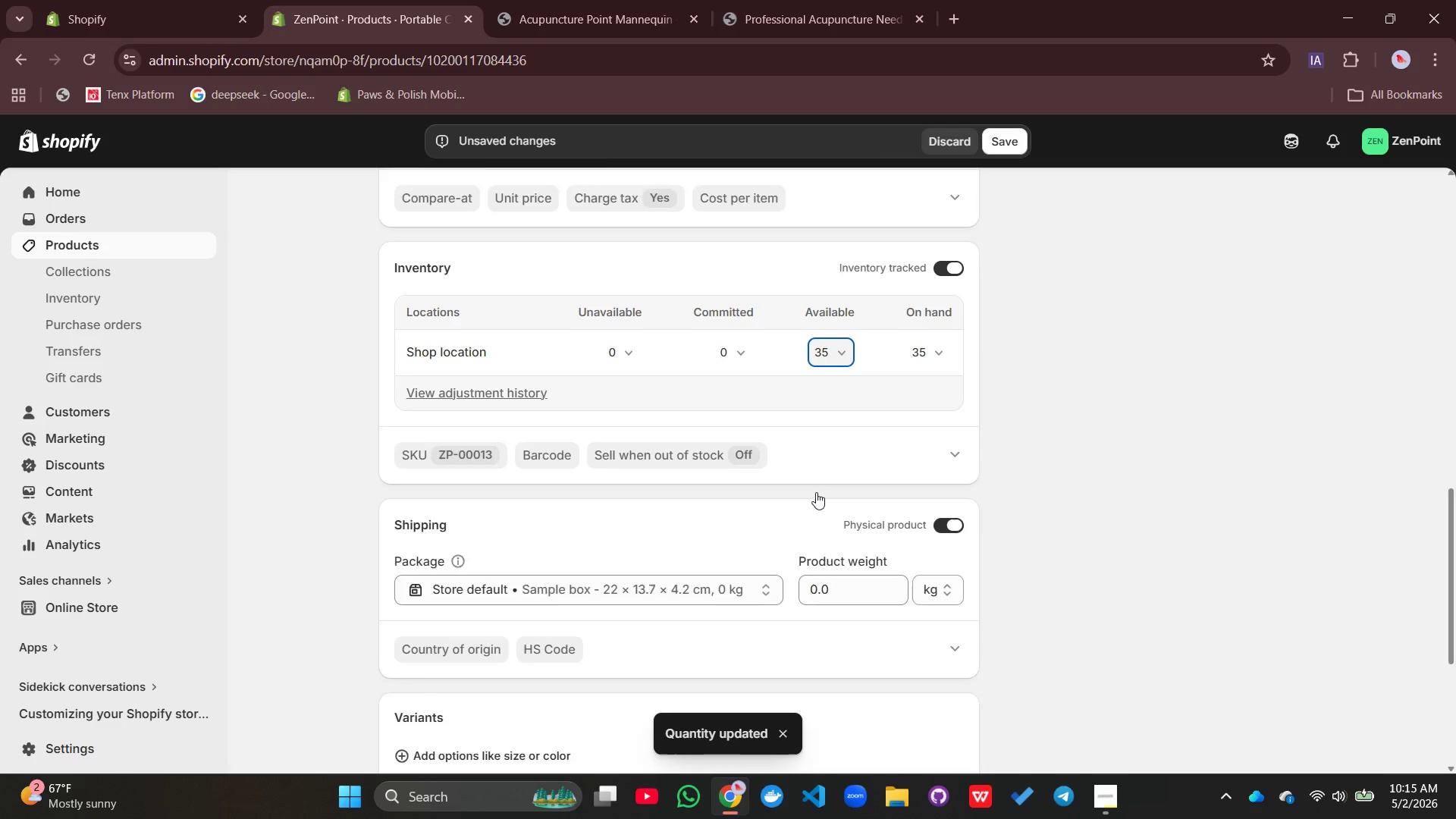 
left_click([868, 511])
 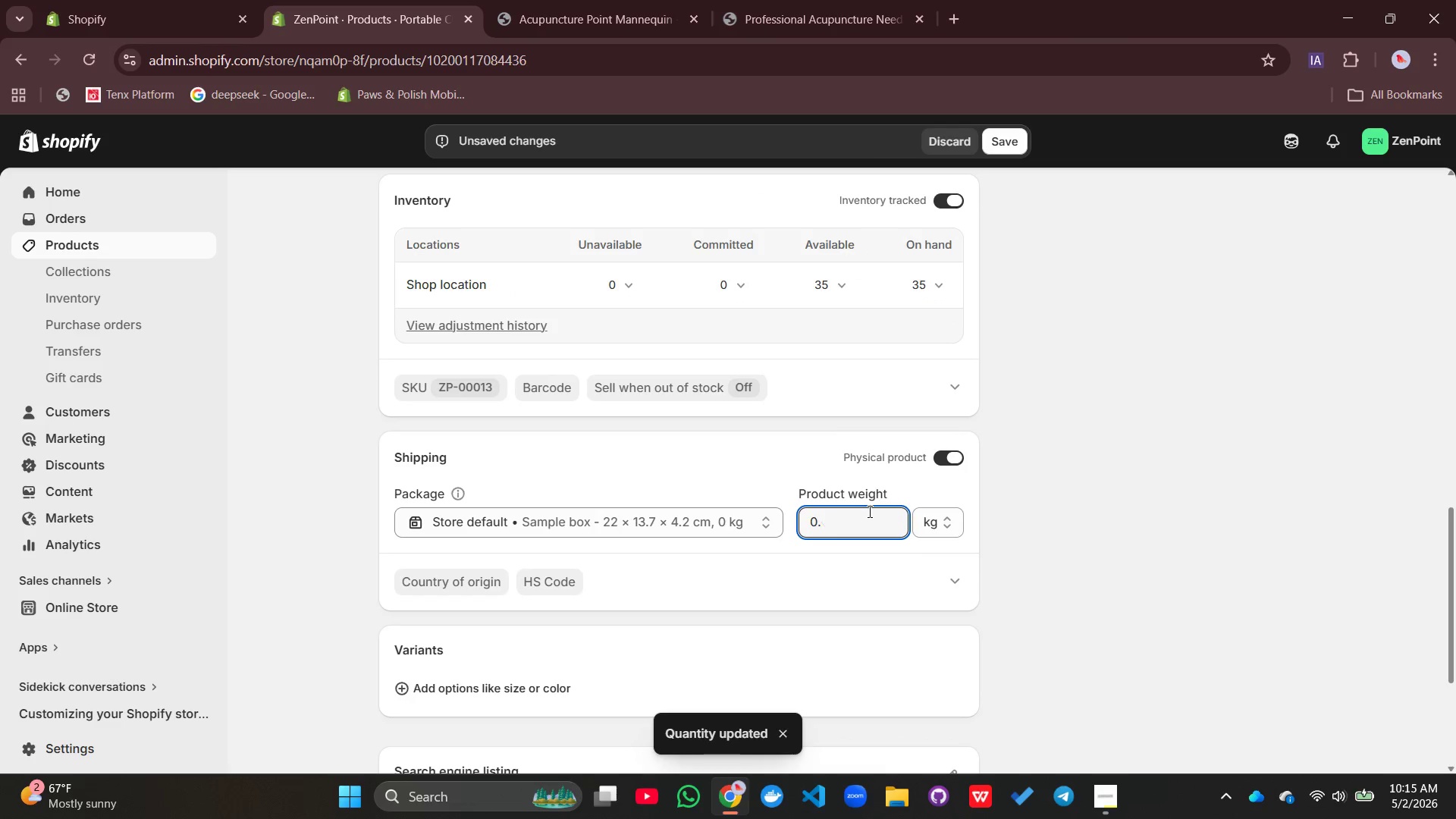 
key(Backspace)
key(Backspace)
key(Backspace)
key(Backspace)
type(18)
 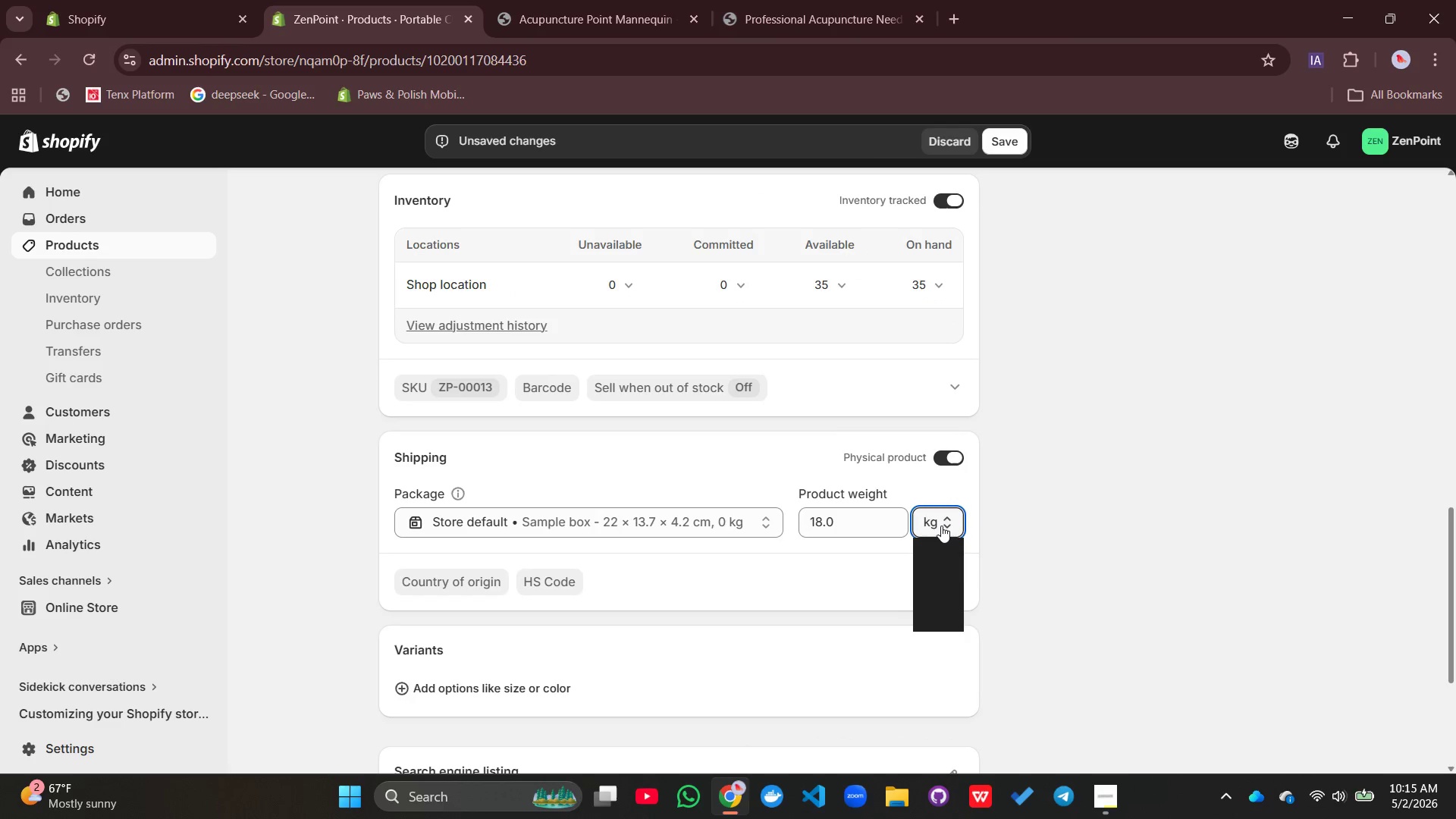 
left_click([941, 526])
 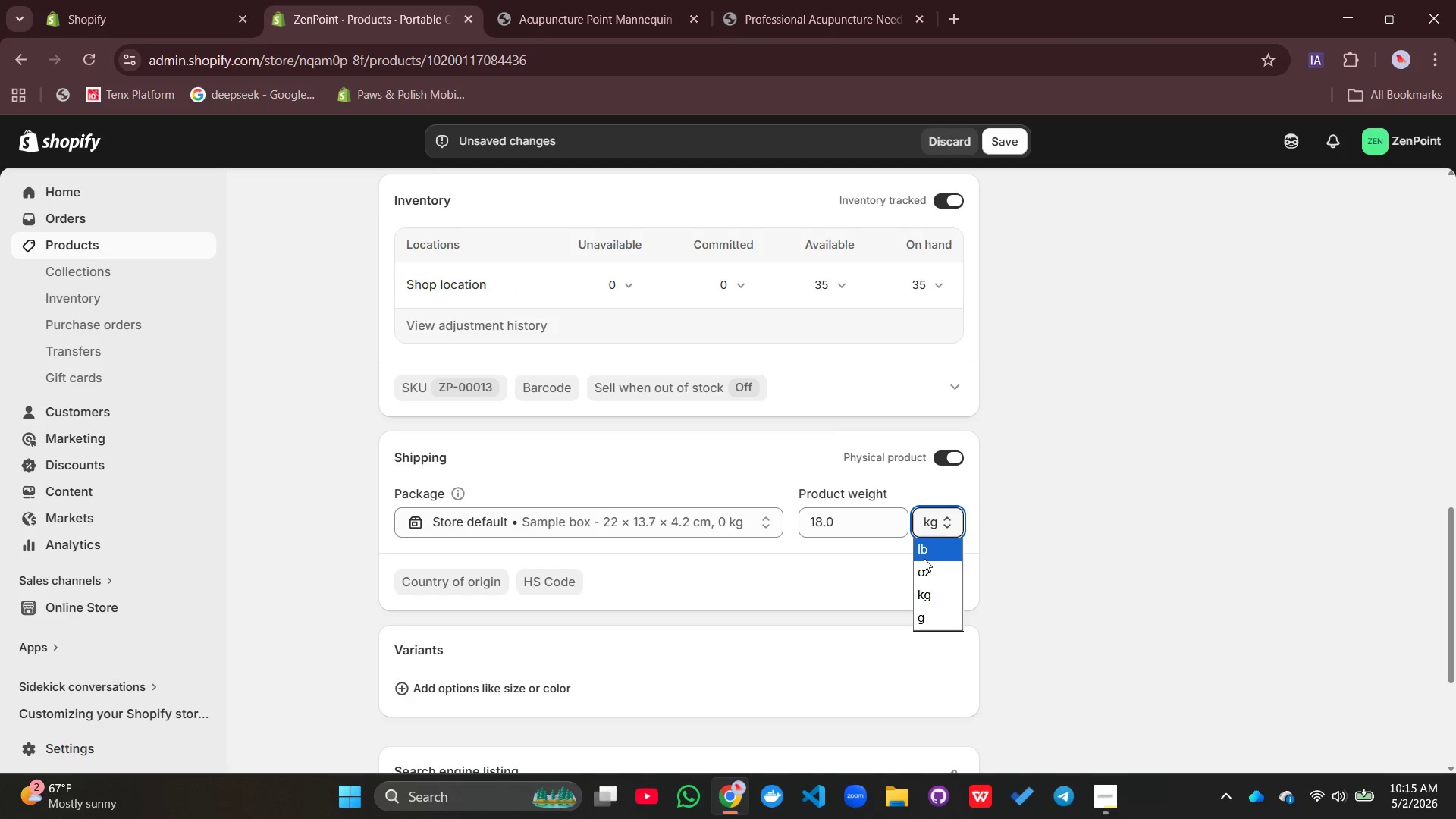 
left_click([924, 558])
 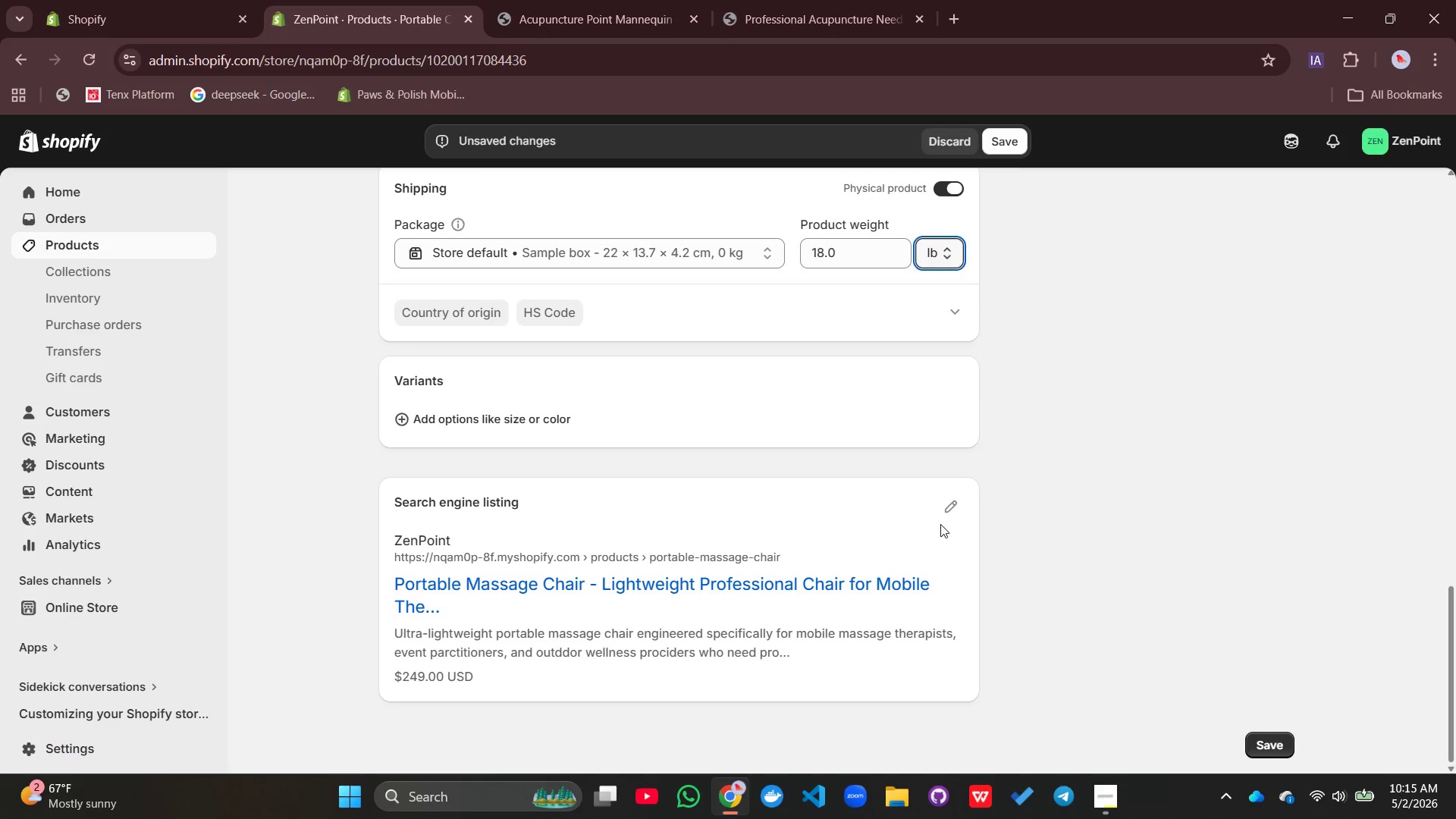 
left_click([940, 516])
 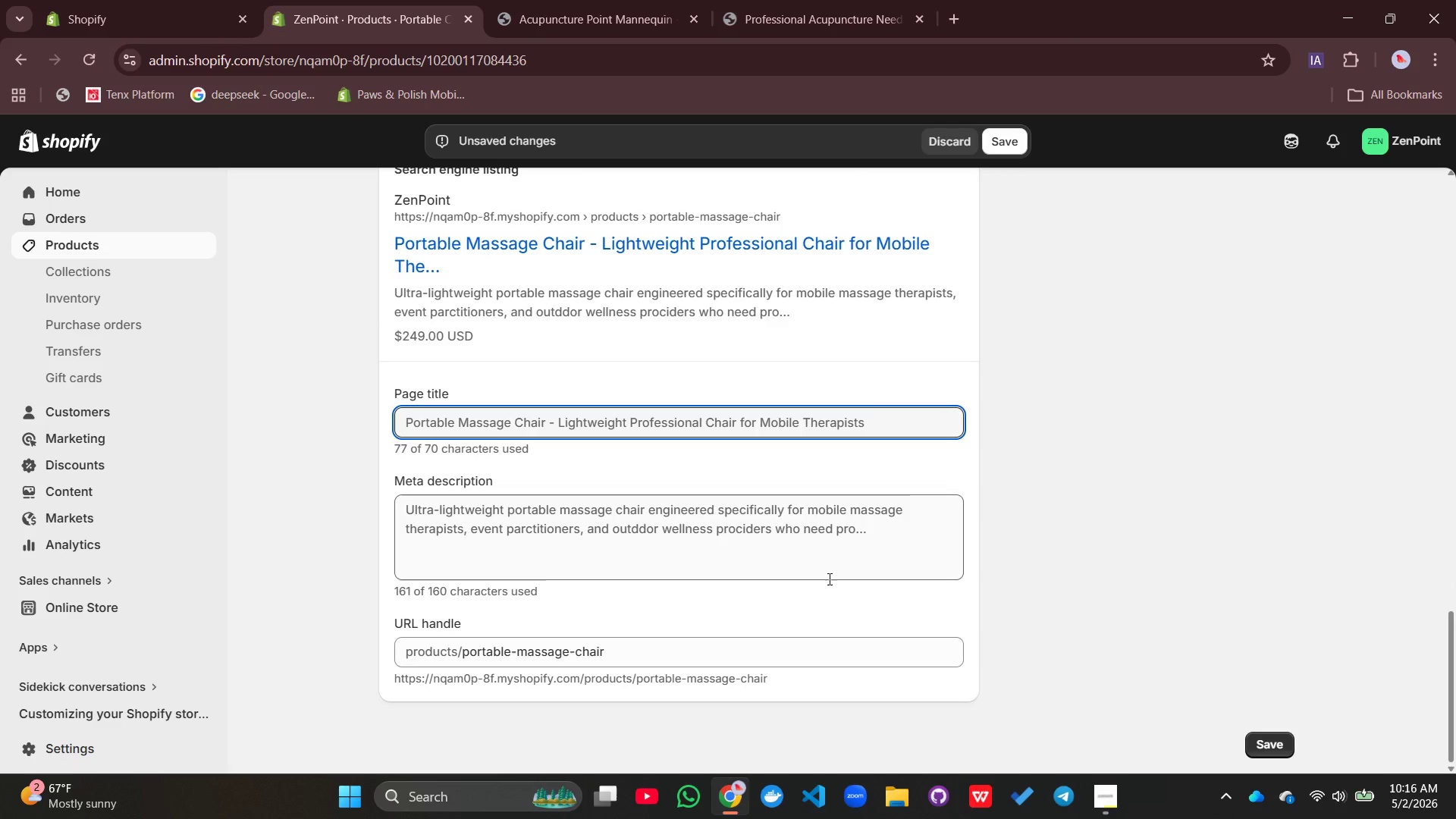 
wait(7.34)
 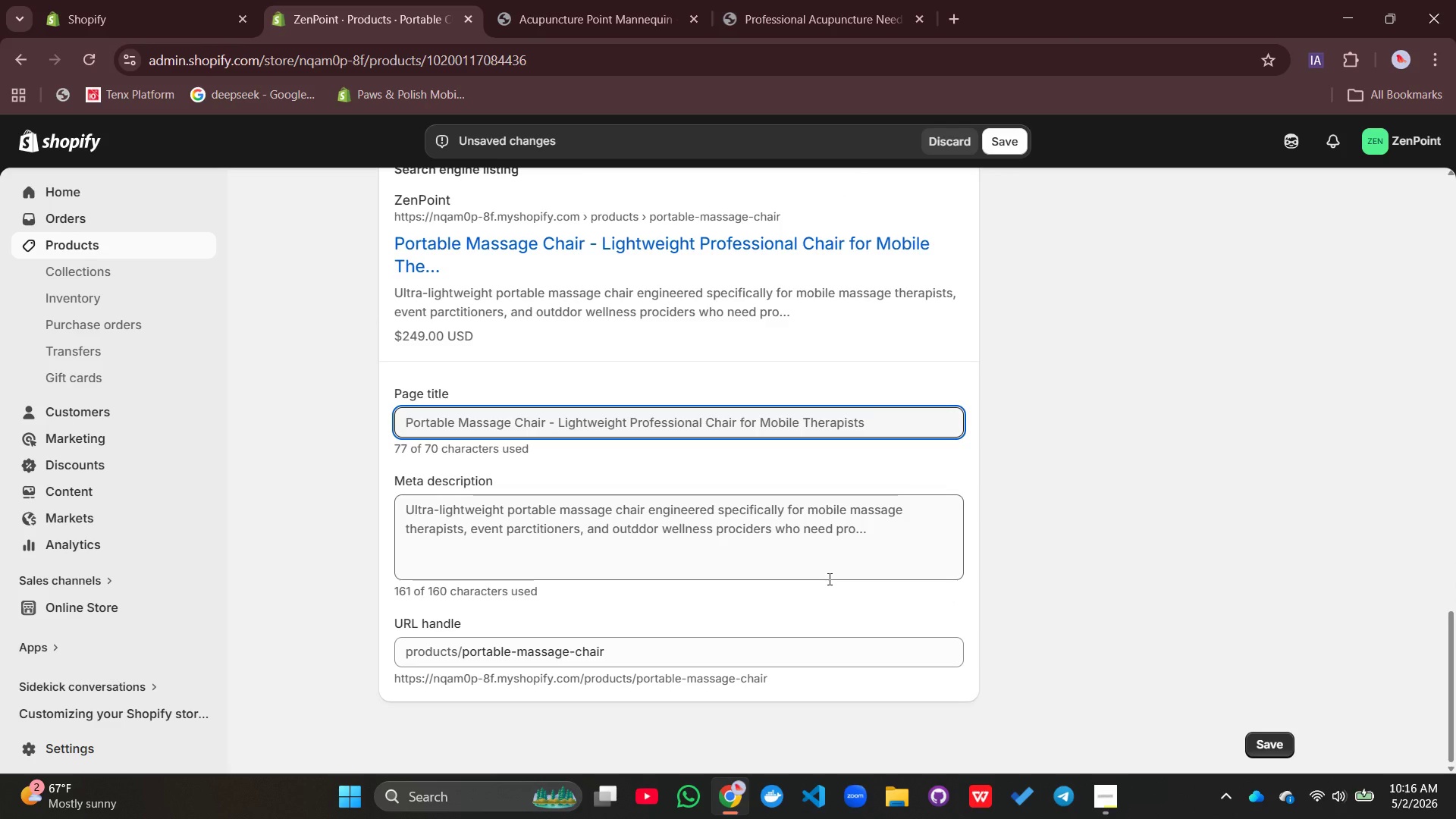 
left_click([871, 431])
 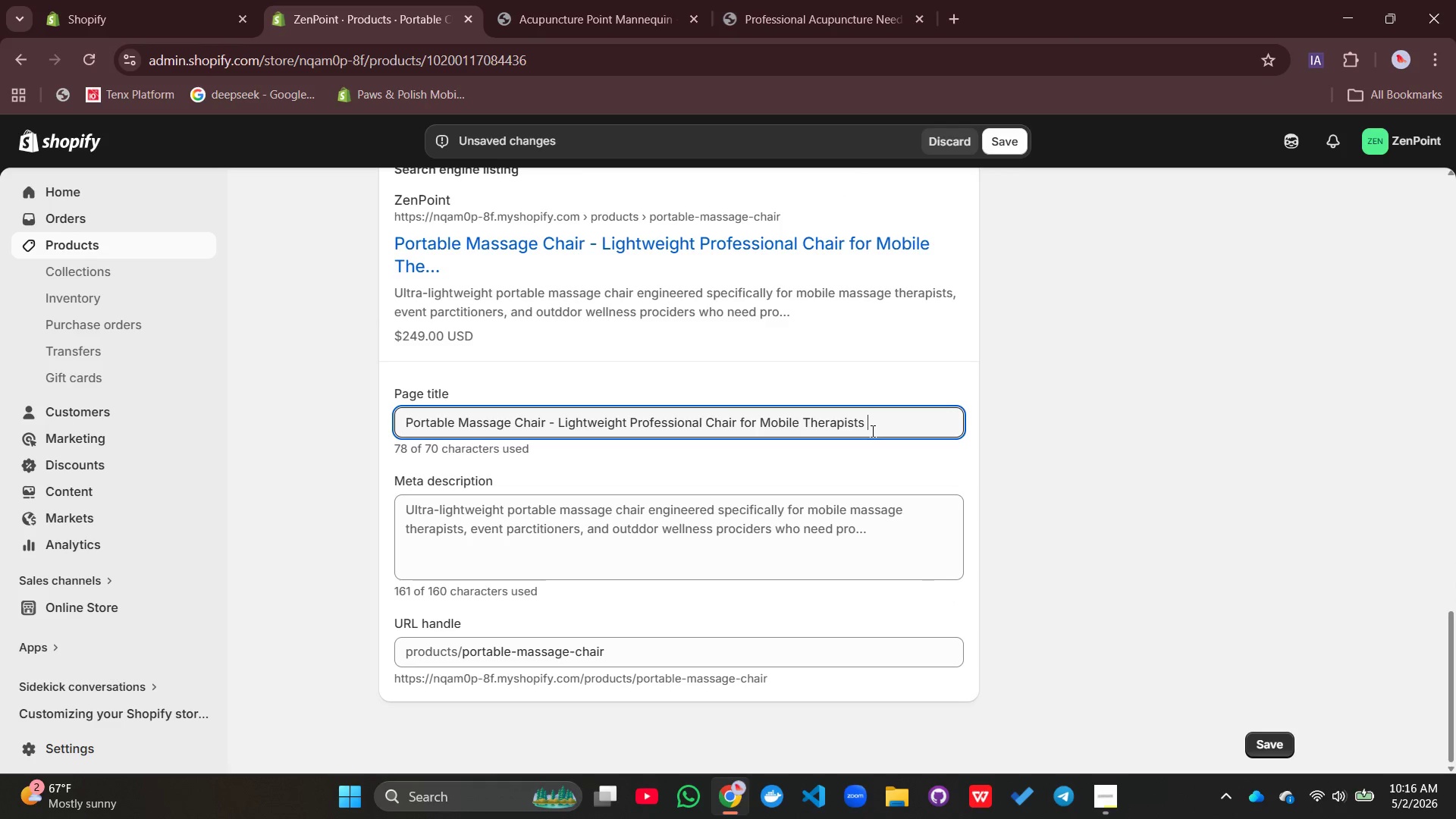 
key(Space)
 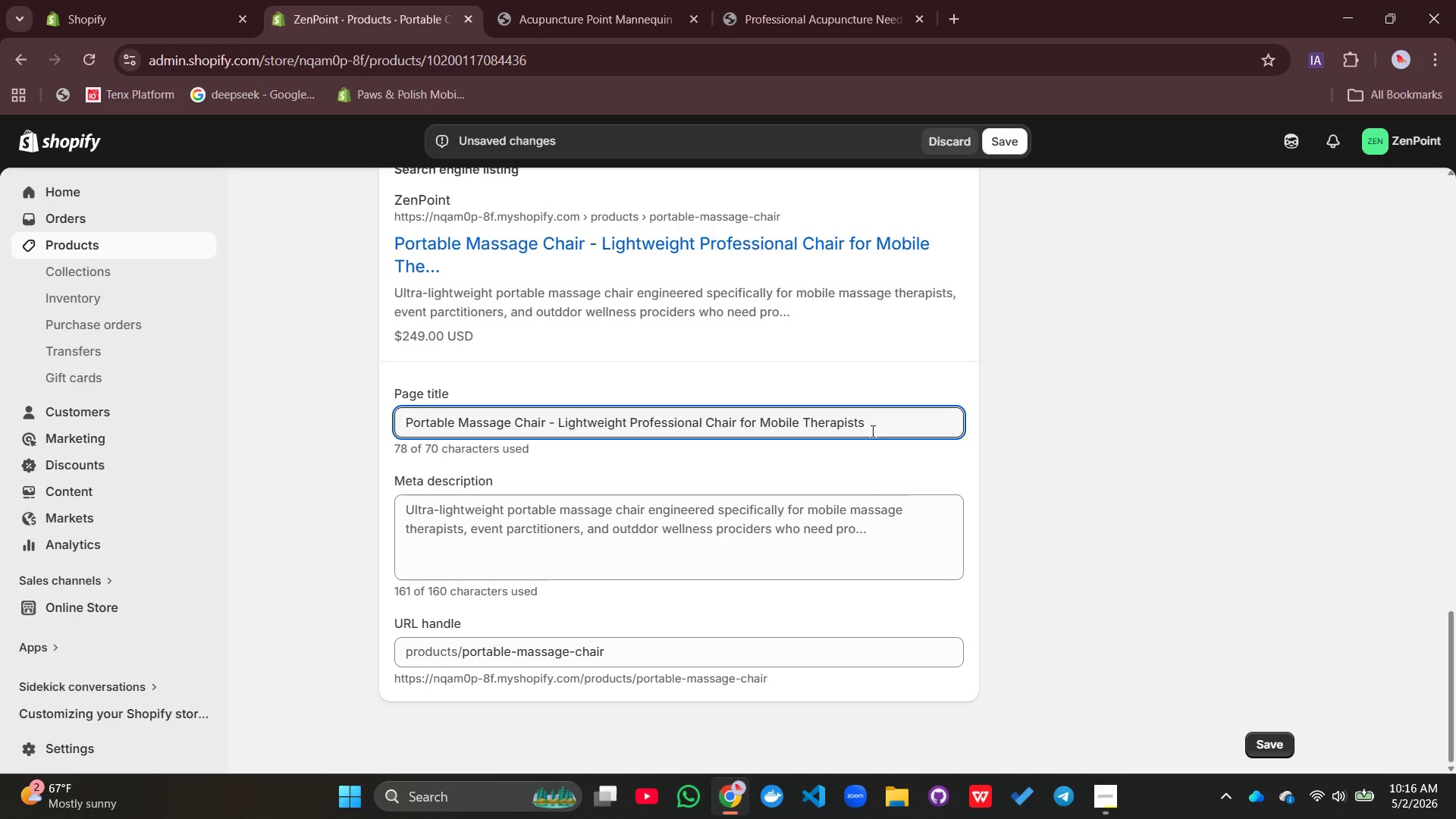 
key(Shift+Backslash)
 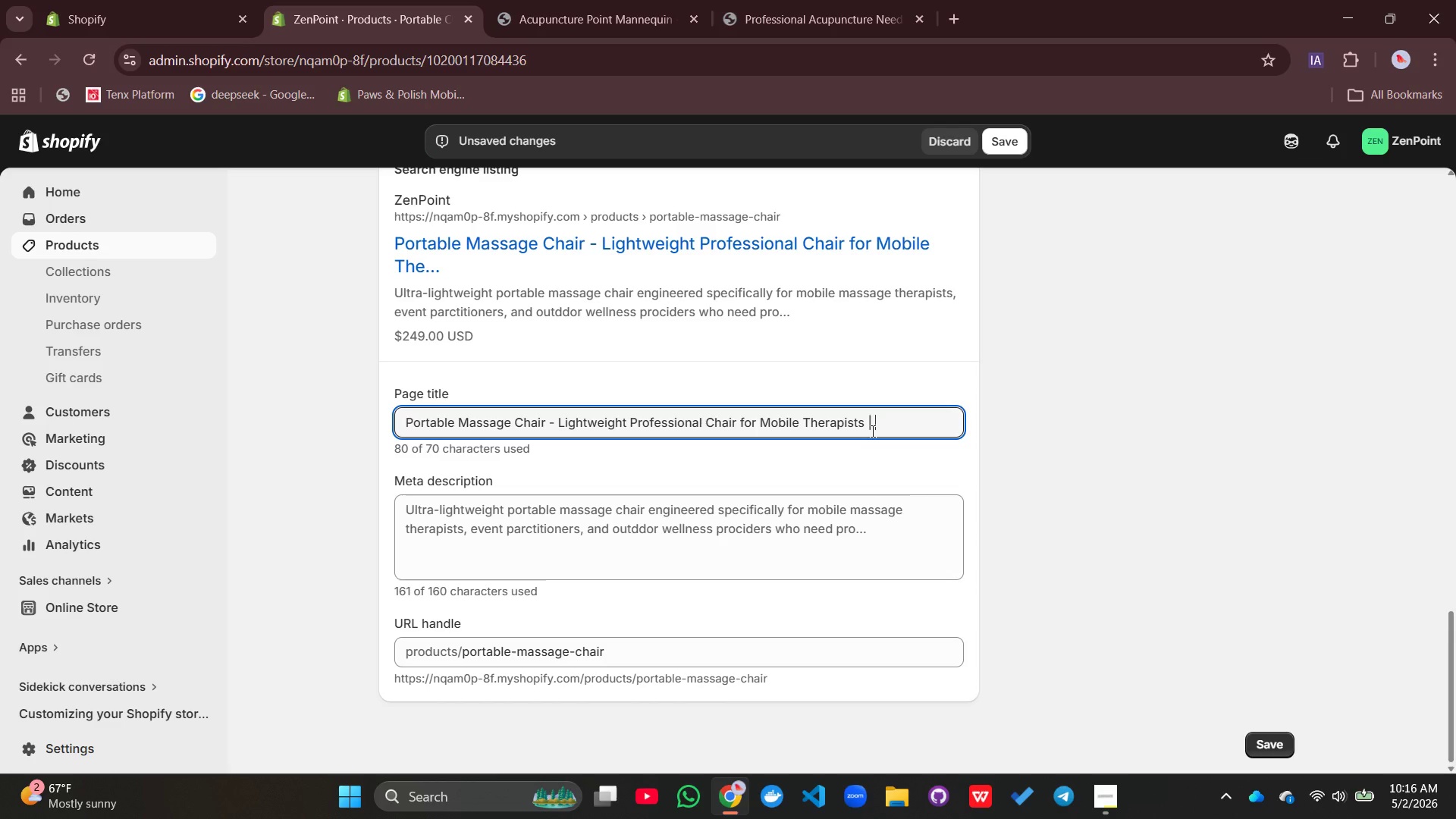 
key(Space)
 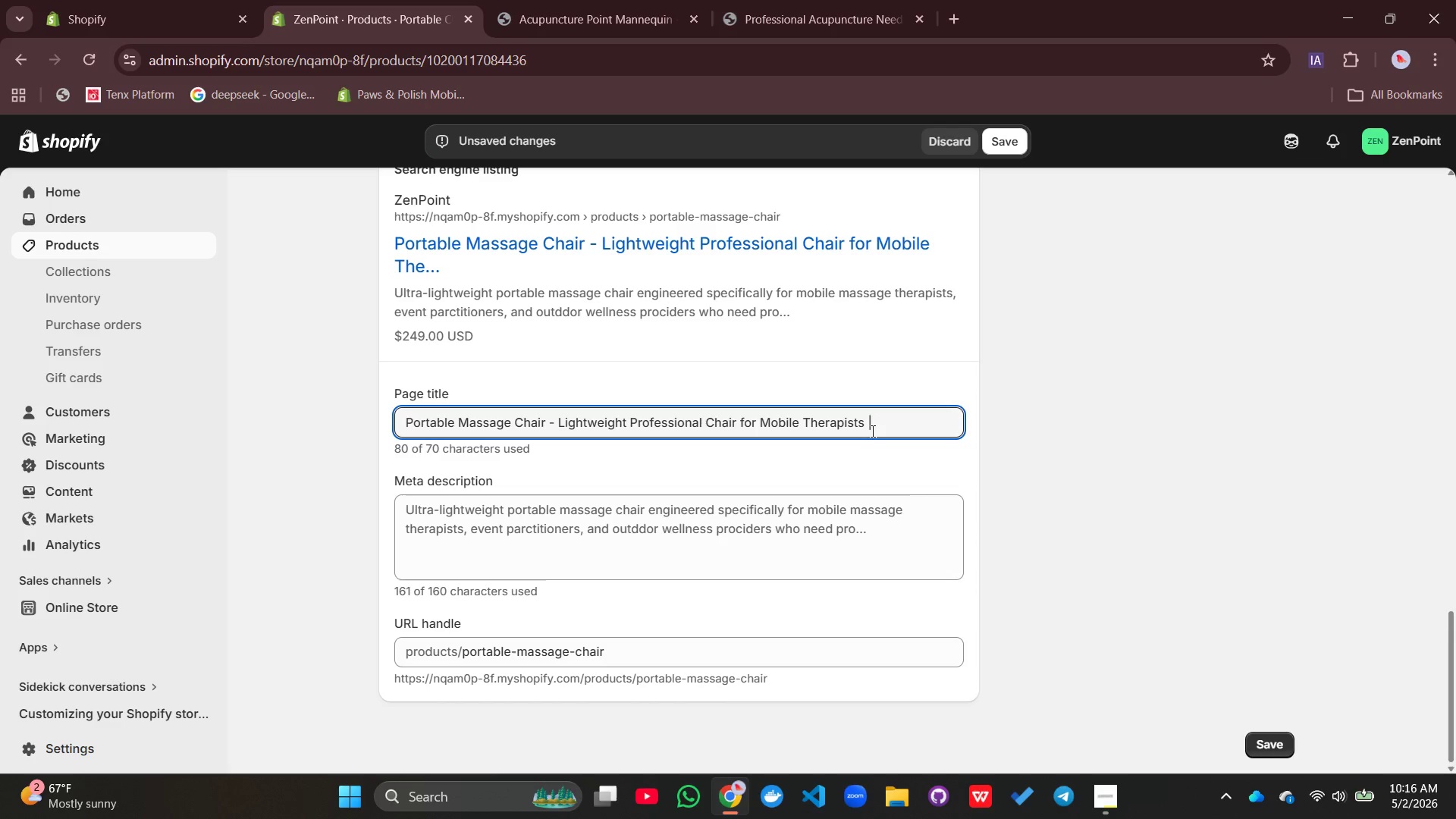 
type(ZenPoint)
 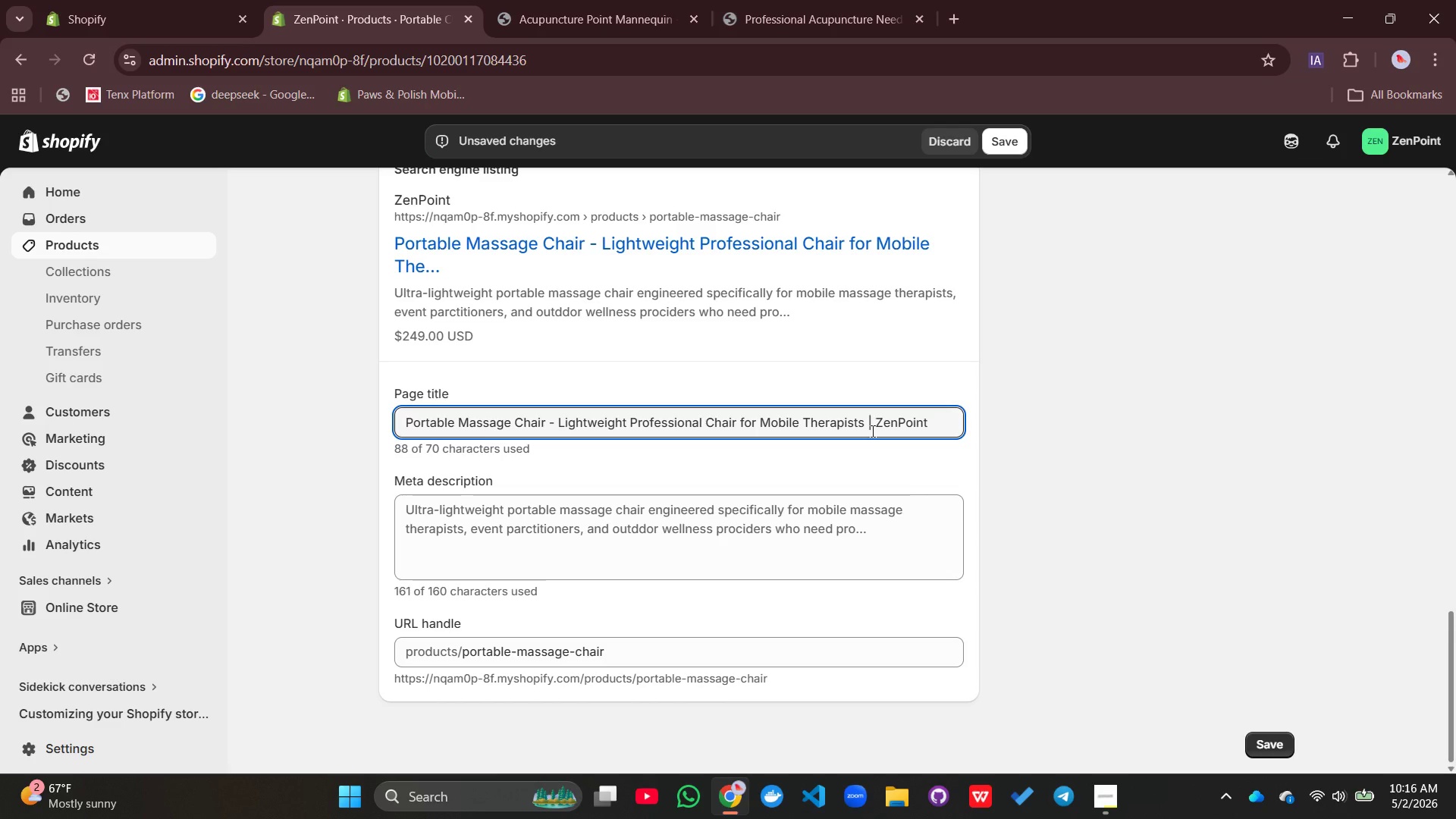 
left_click([738, 541])
 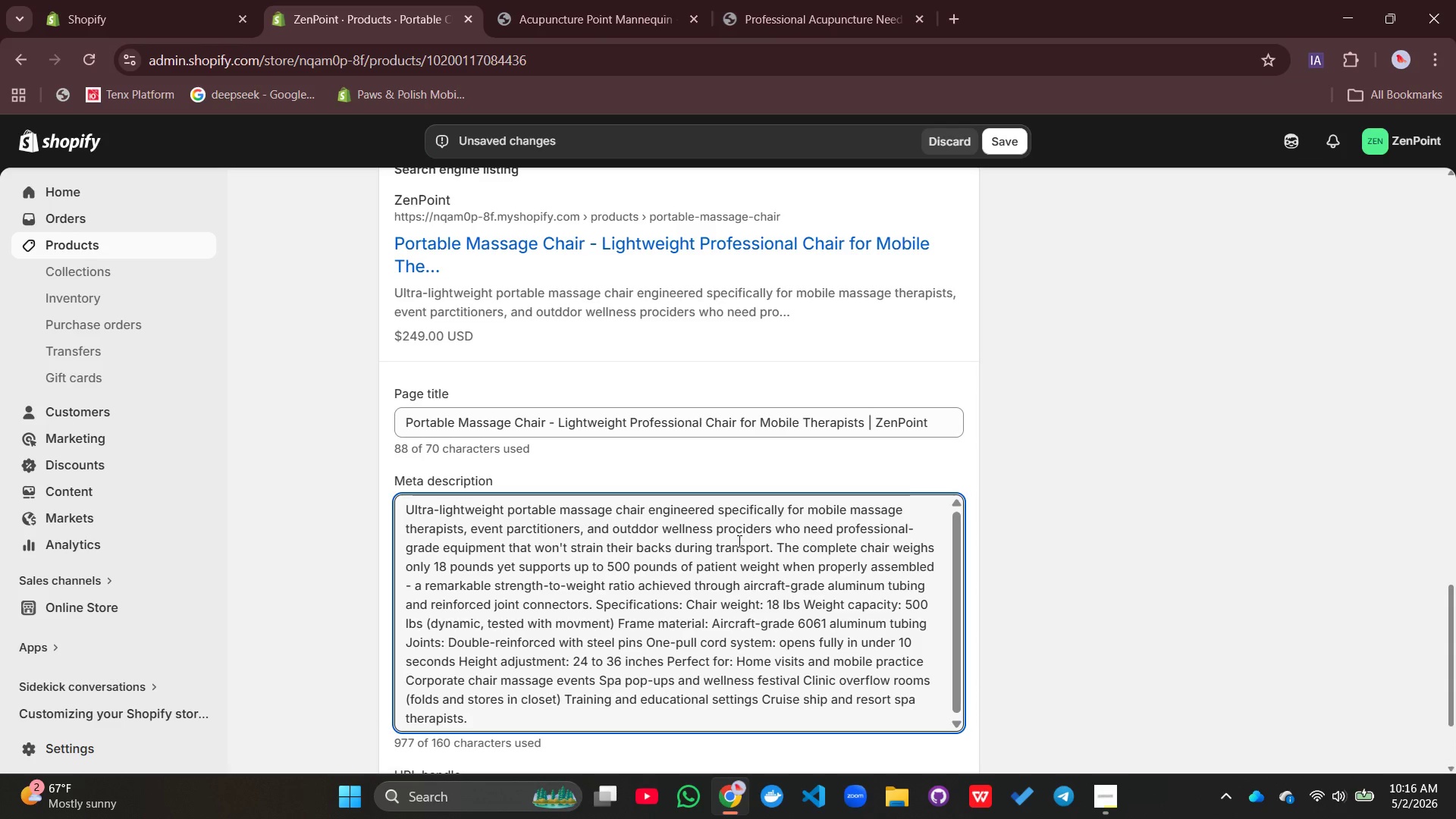 
key(Control+A)
 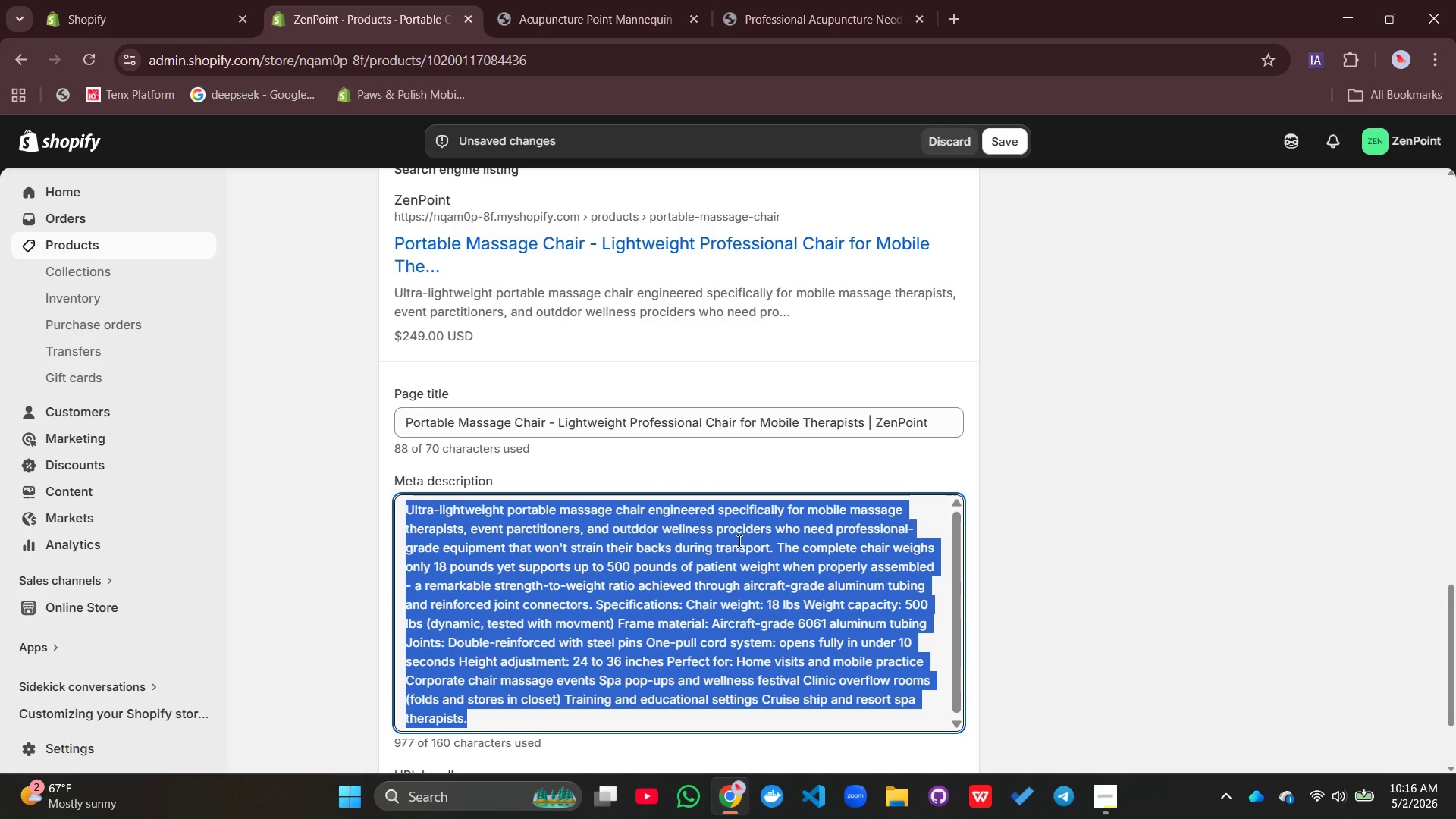 
type(Ultra-lightweight pritan;)
key(Backspace)
key(Backspace)
key(Backspace)
key(Backspace)
key(Backspace)
key(Backspace)
type(ortanl)
key(Backspace)
key(Backspace)
type(ble massage chair - 18lbs, )
 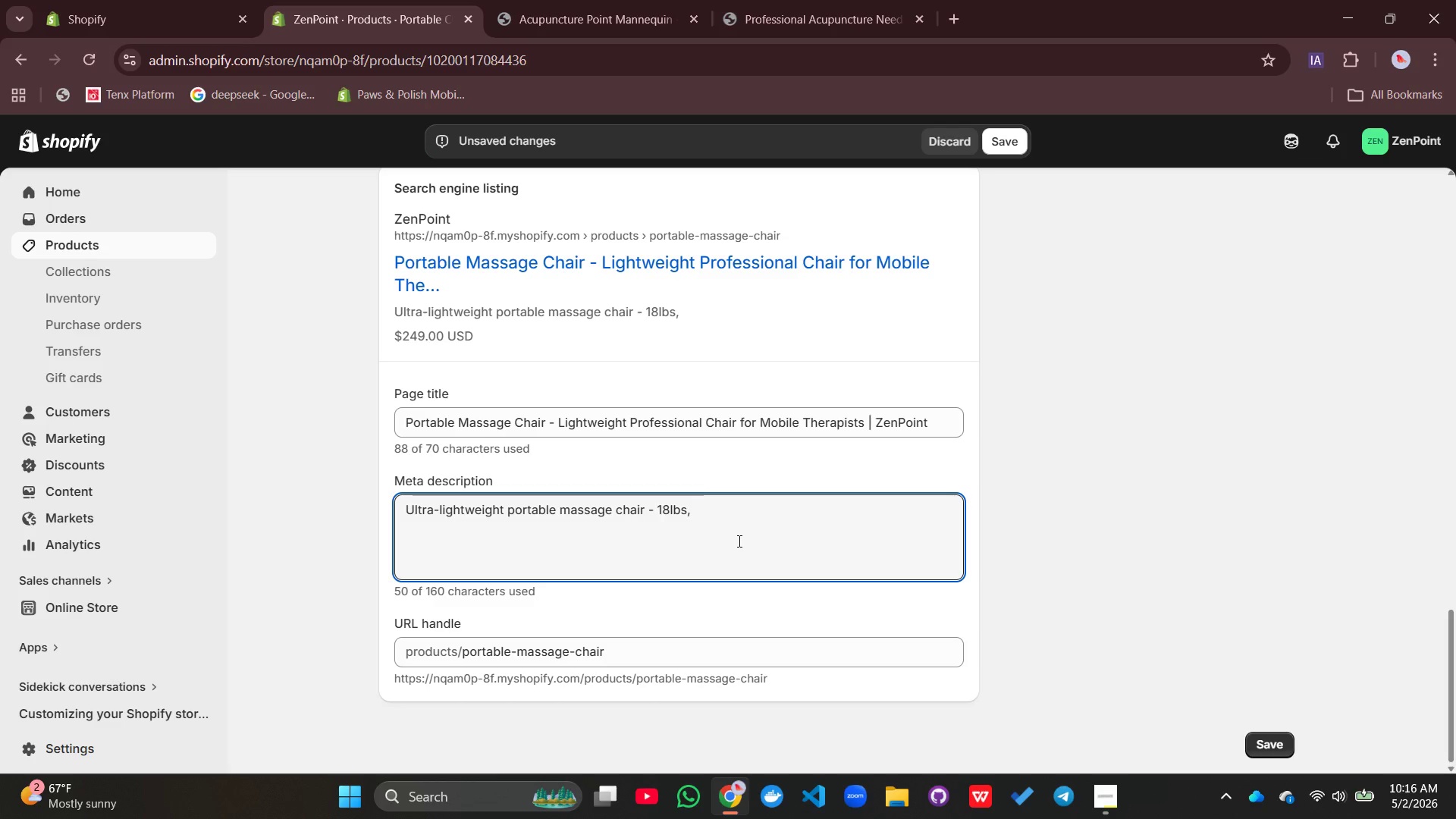 
wait(8.59)
 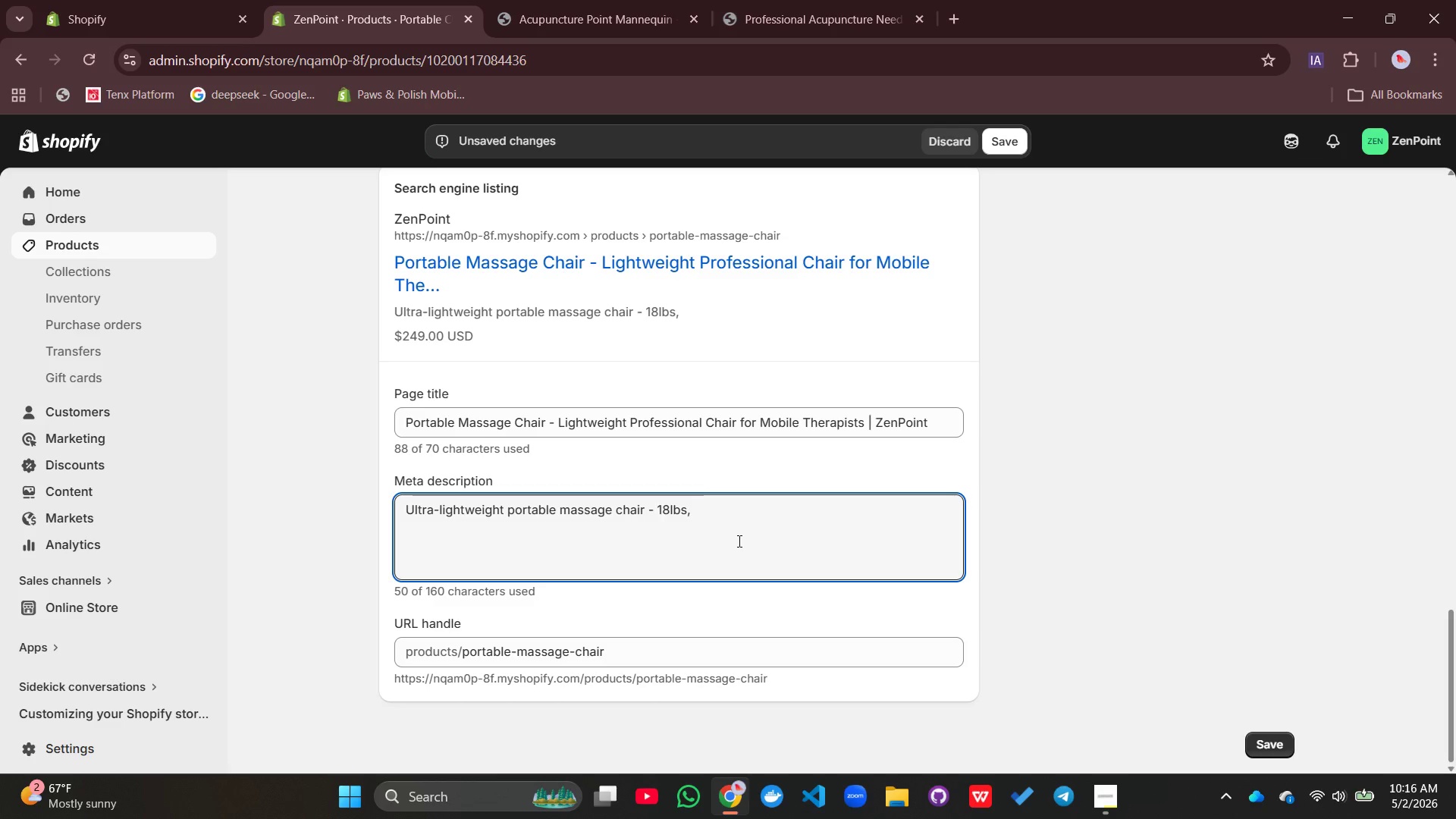 
type(supports 500 lbs. Folds in 10 sconds woth)
key(Backspace)
key(Backspace)
key(Backspace)
type(ith carrying case. Ideal for )
 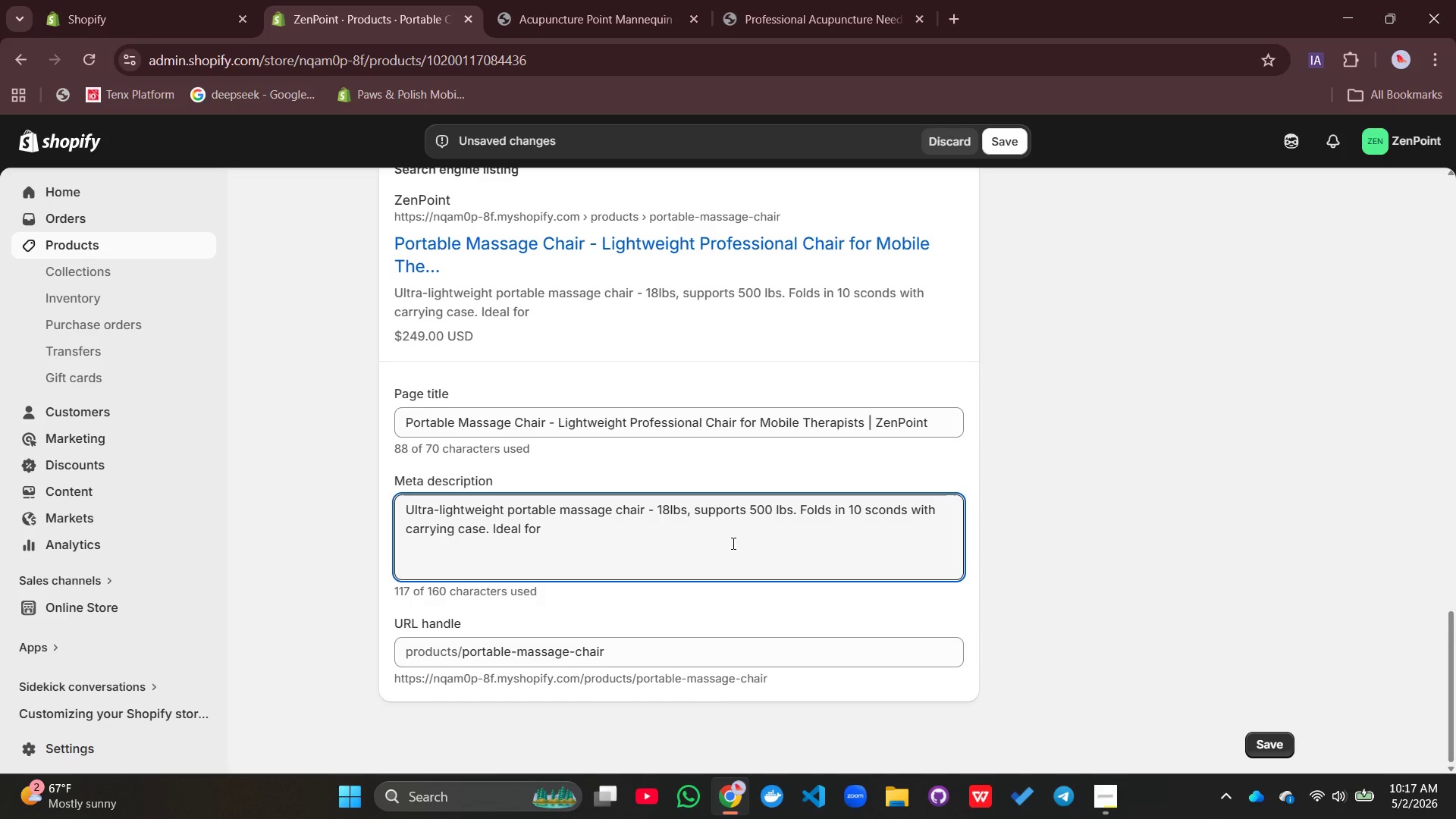 
type(mobile therapists.)
 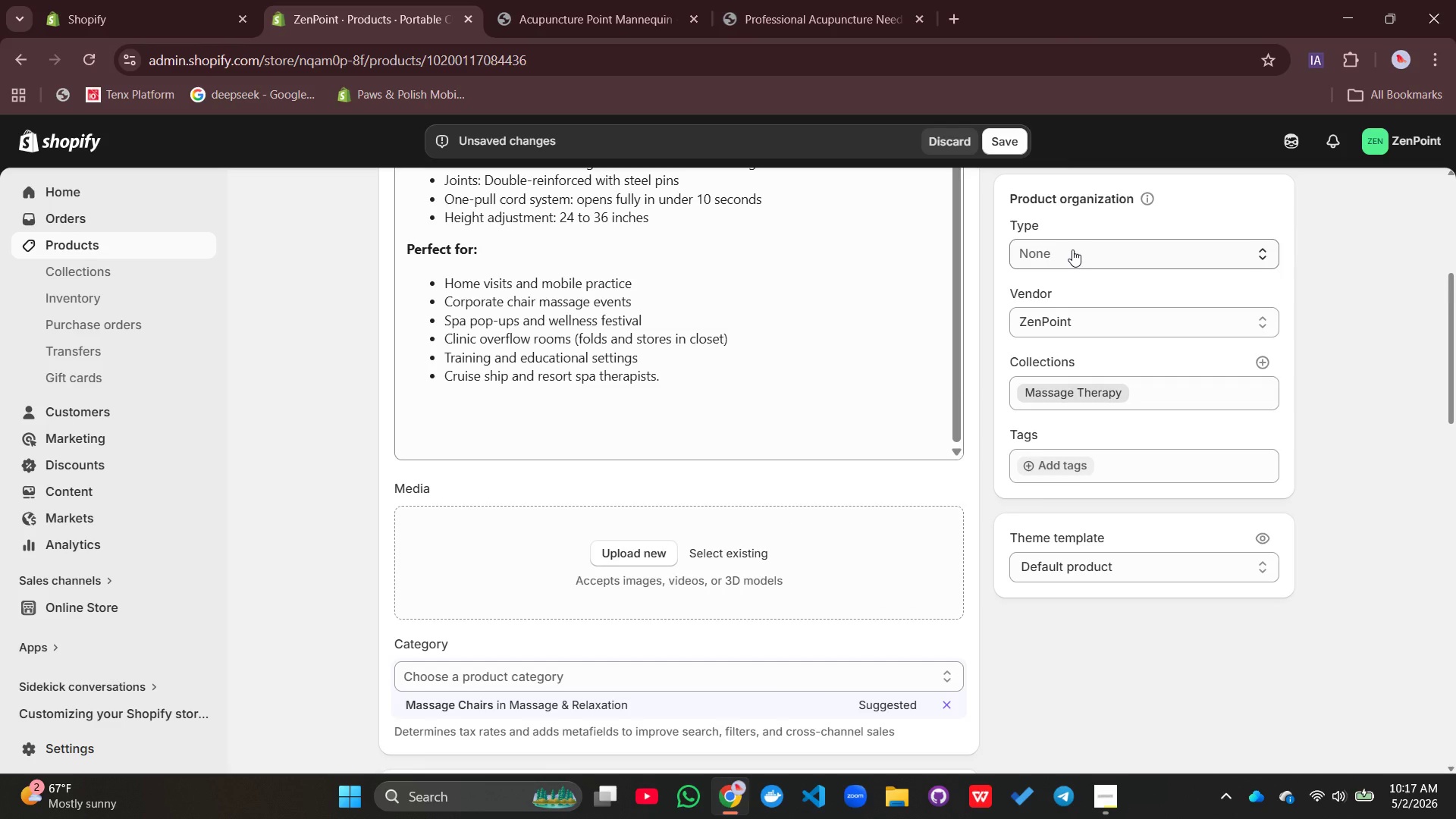 
wait(6.86)
 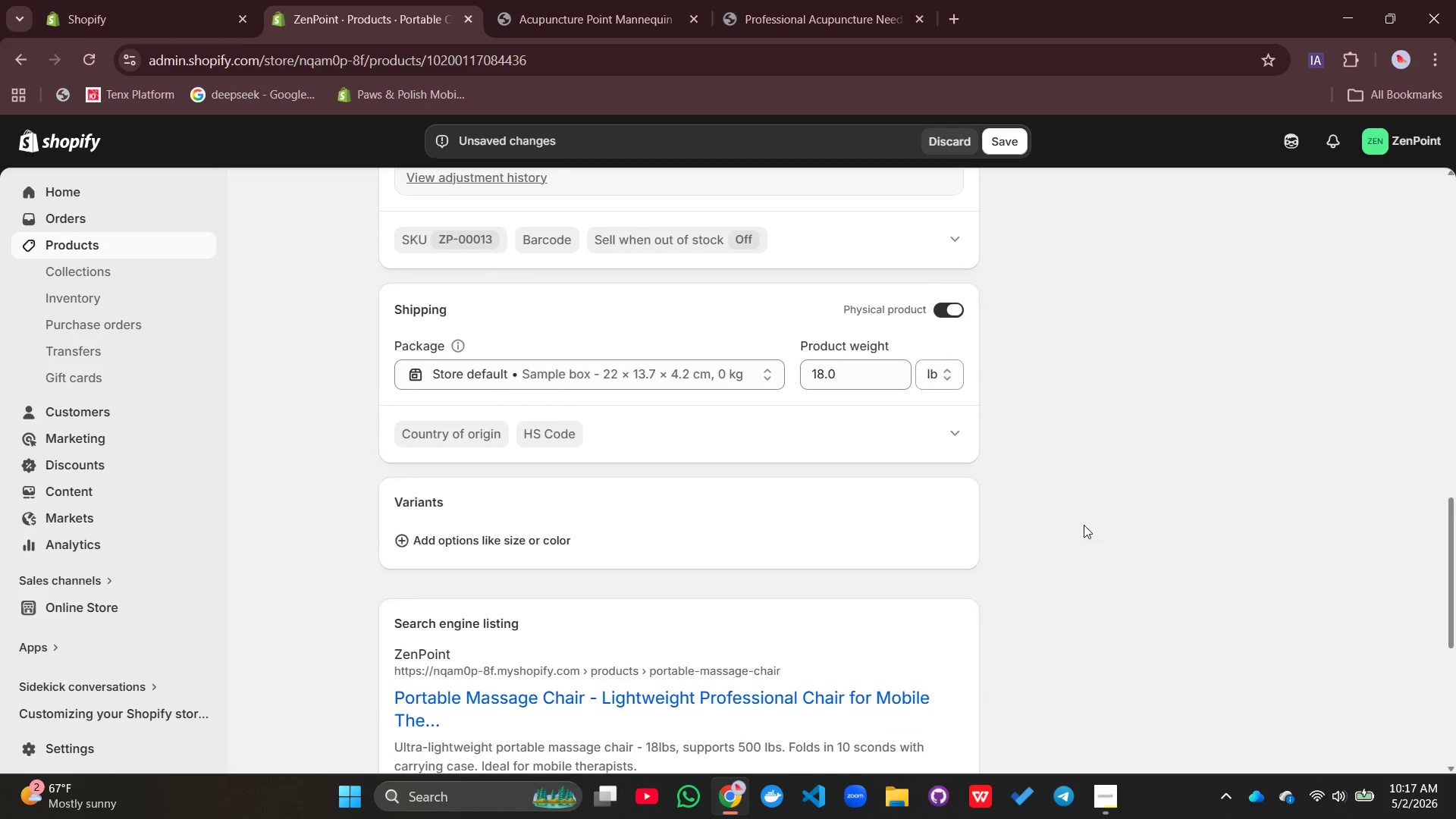 
left_click([1072, 249])
 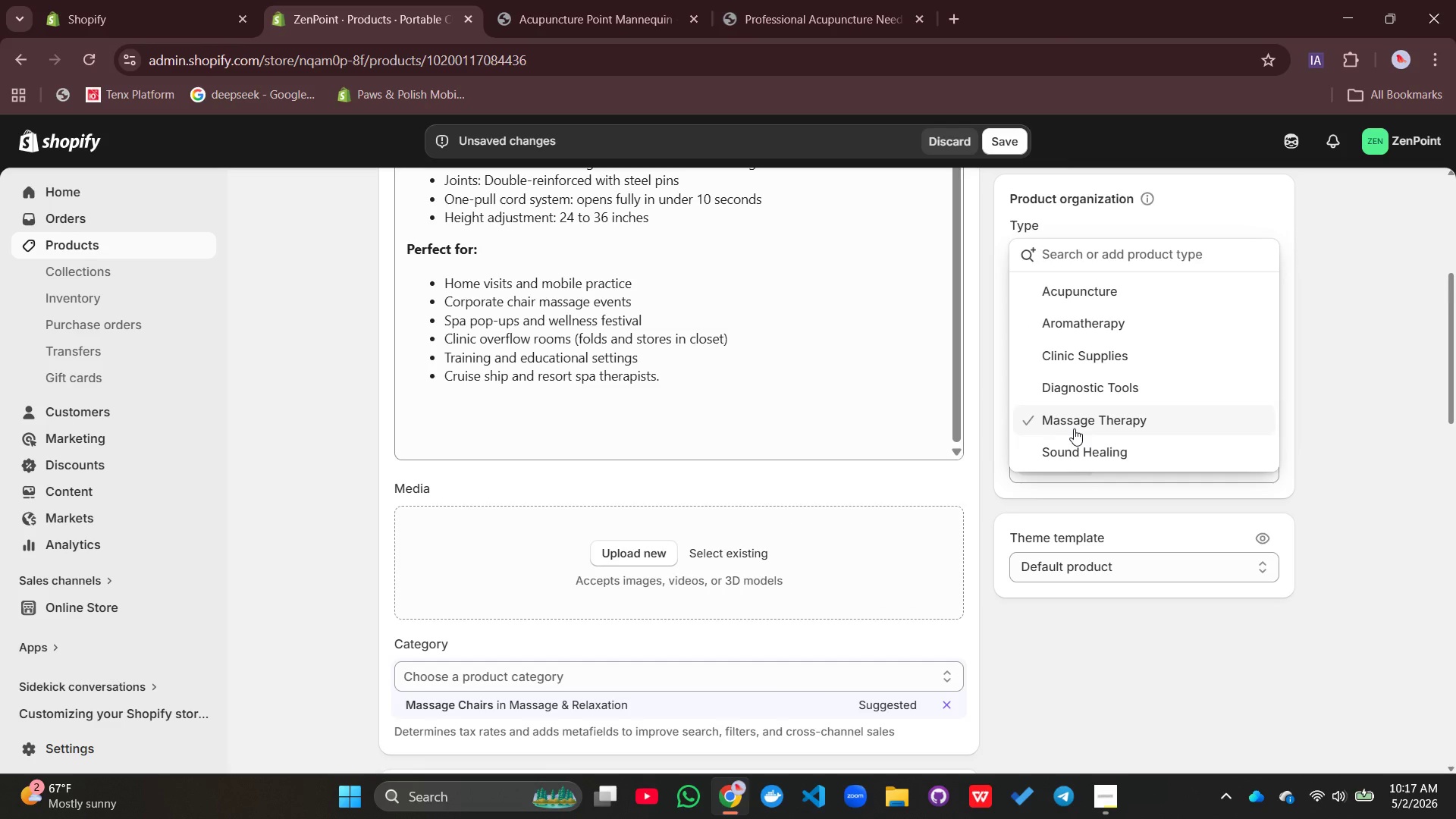 
left_click([1074, 428])
 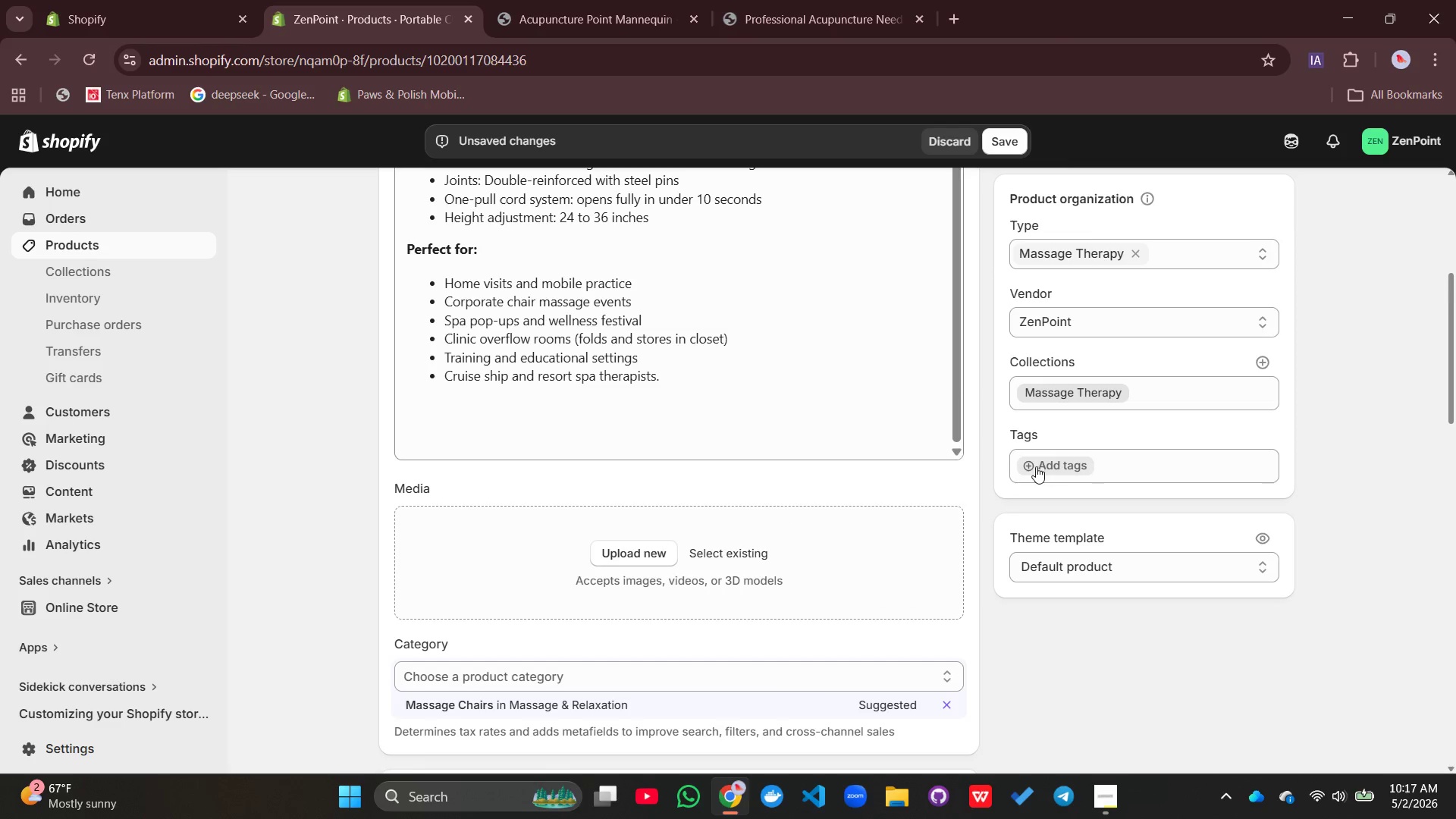 
left_click([1034, 462])
 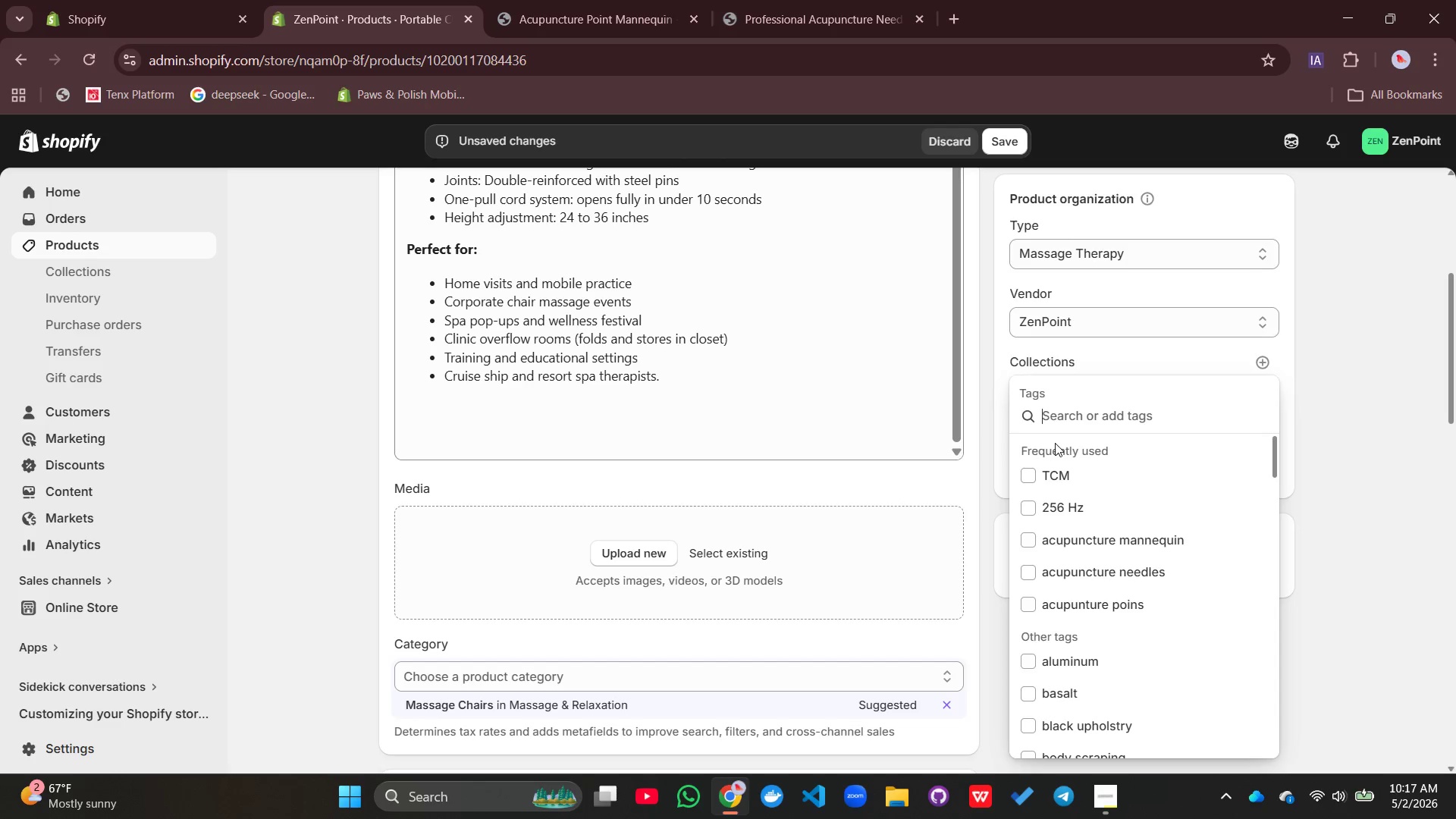 
type(portable massage chair, )
 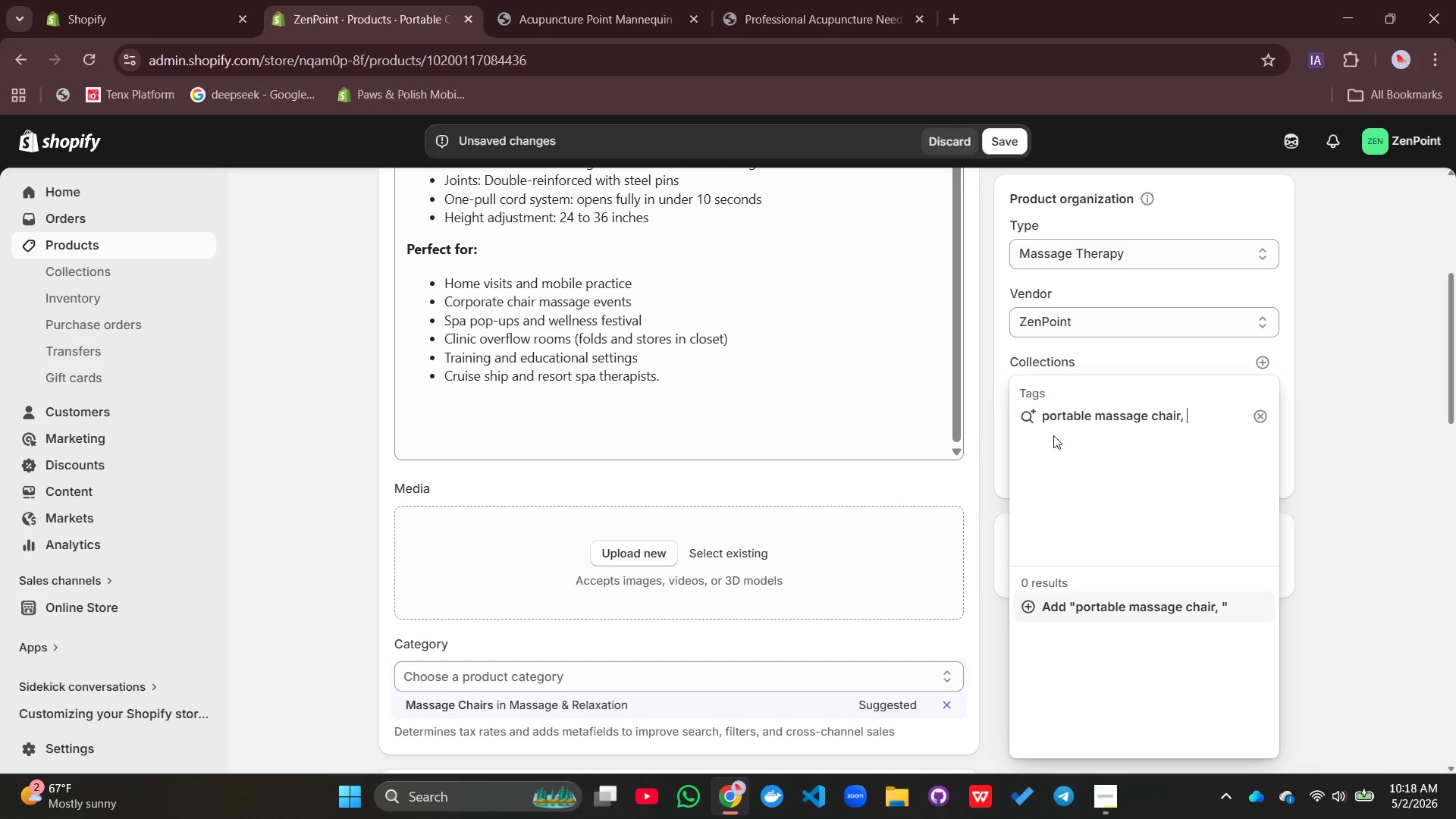 
wait(13.45)
 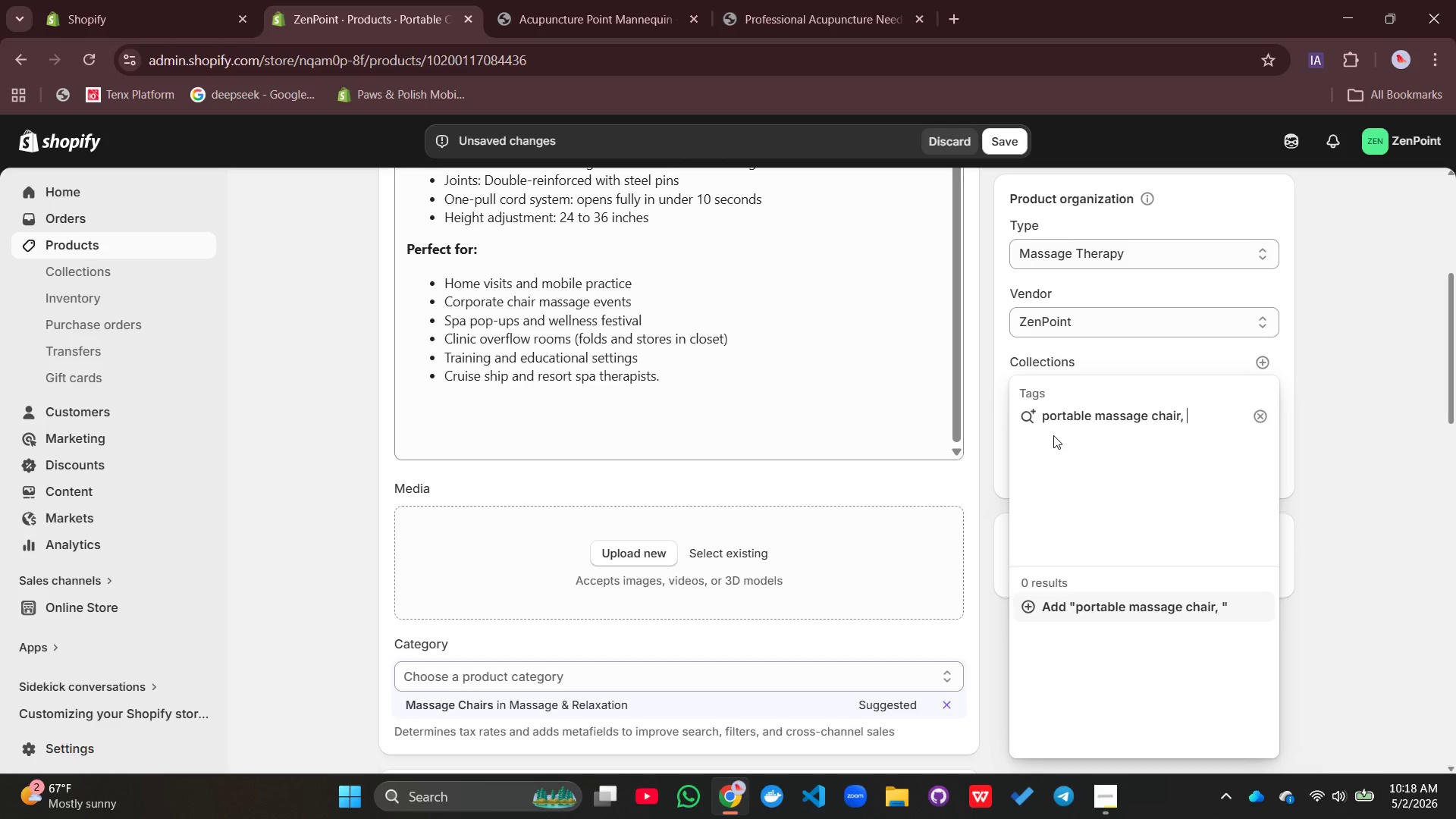 
type(lightweight, mobile therapist, folding chair, event massage, aku)
key(Backspace)
key(Backspace)
type(luminum frame, carrying case)
 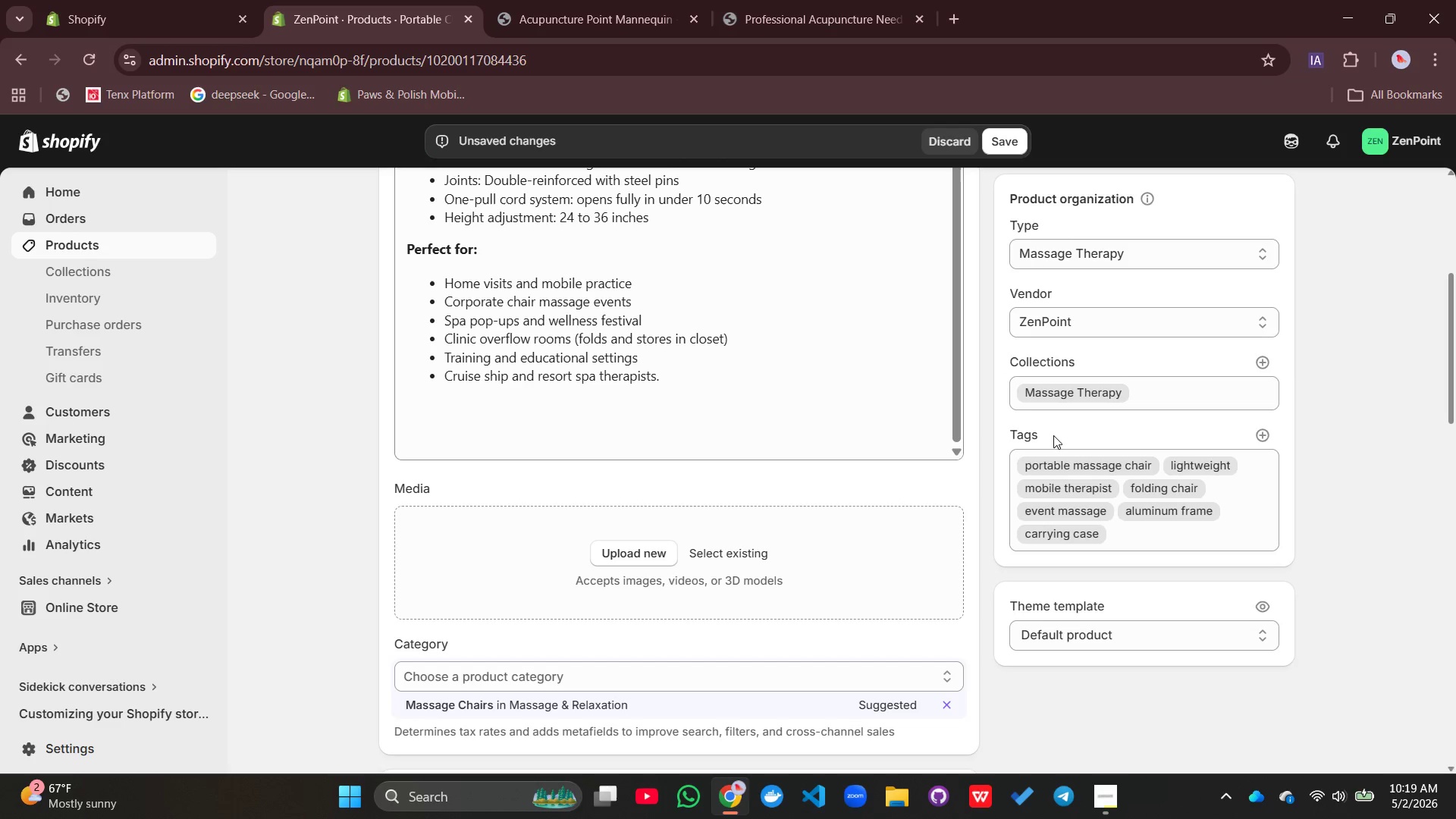 
key(Enter)
 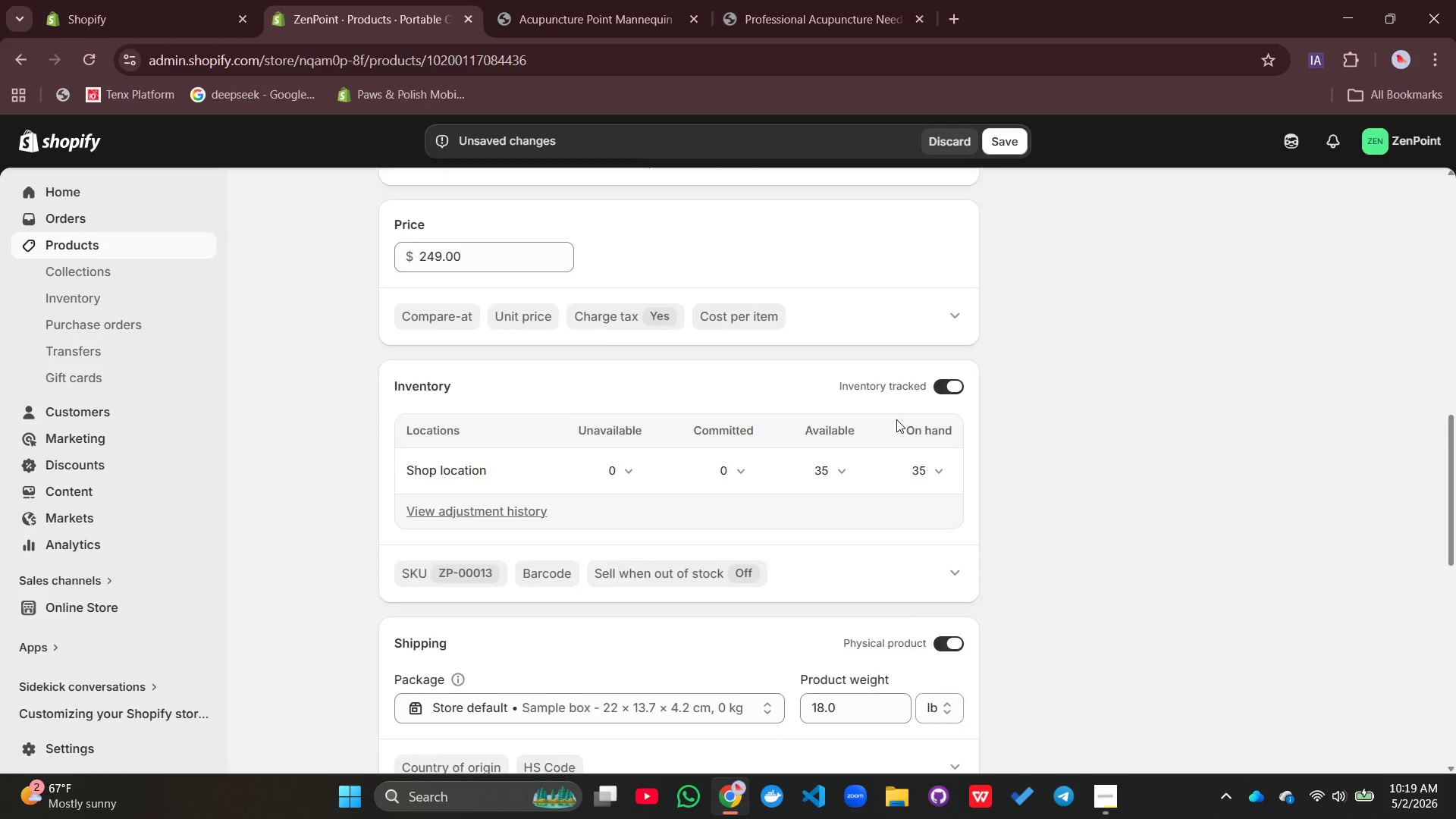 
wait(8.66)
 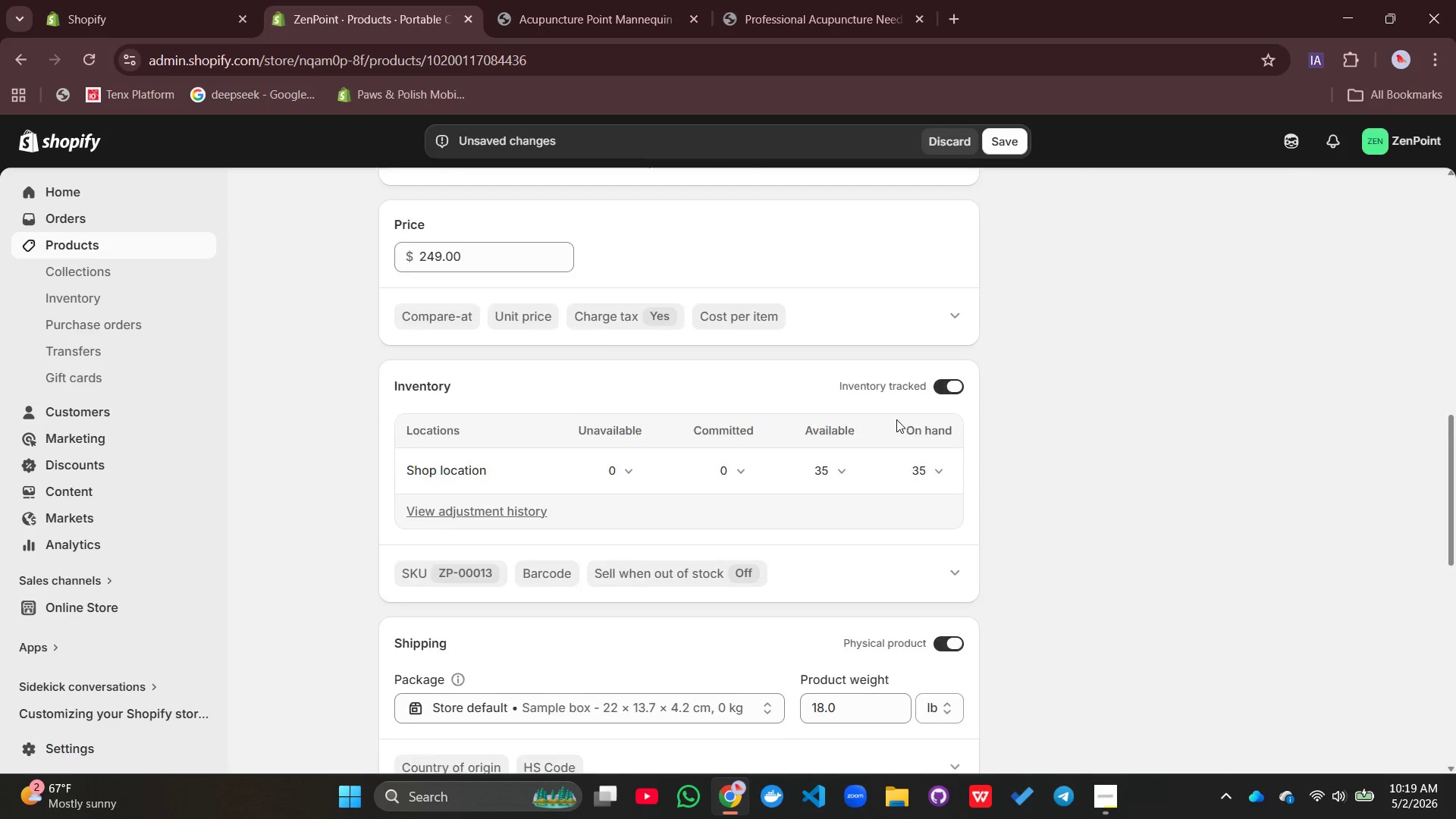 
left_click([627, 613])
 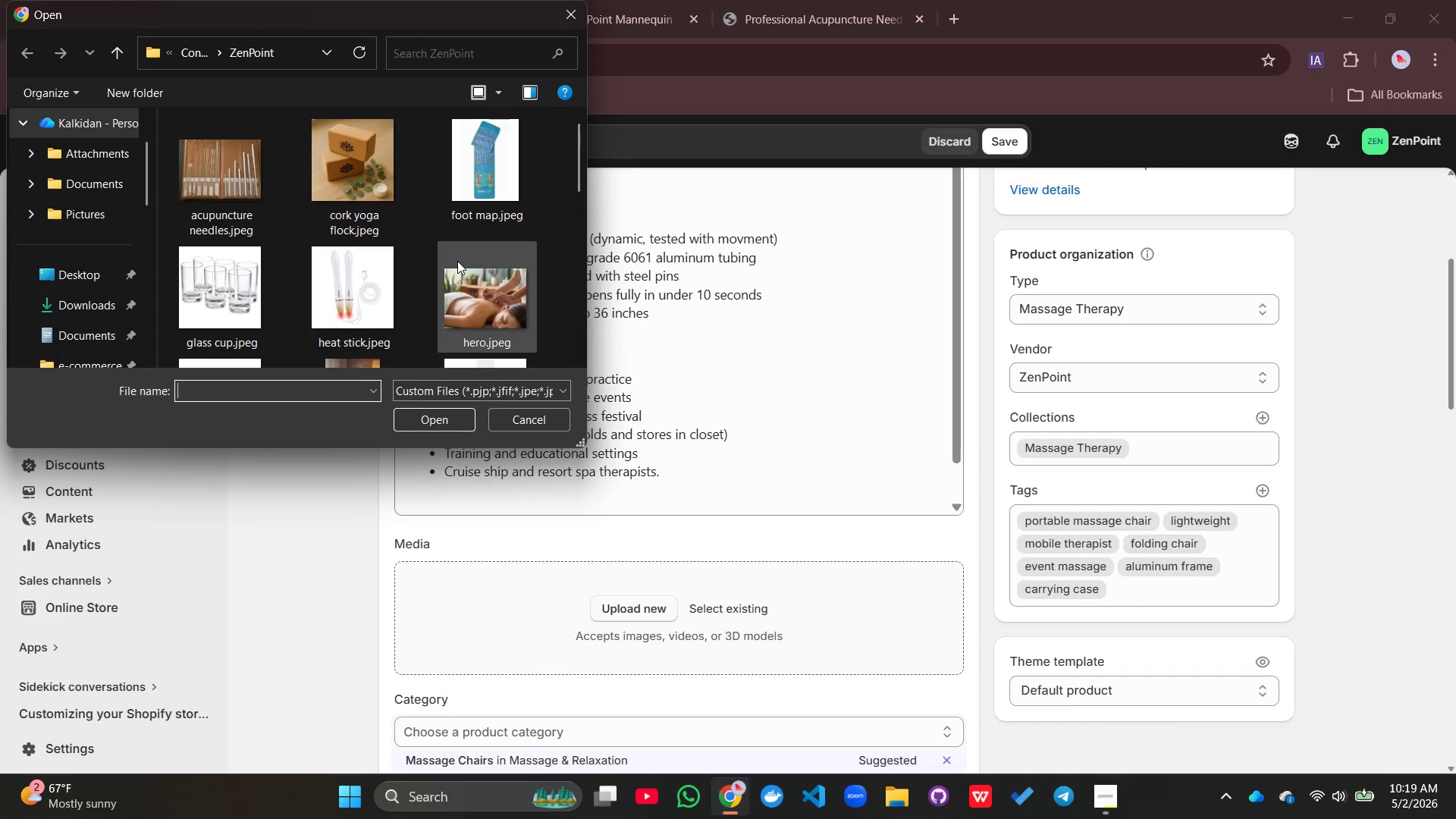 
scroll: coordinate [457, 261], scroll_direction: down, amount: 11.0
 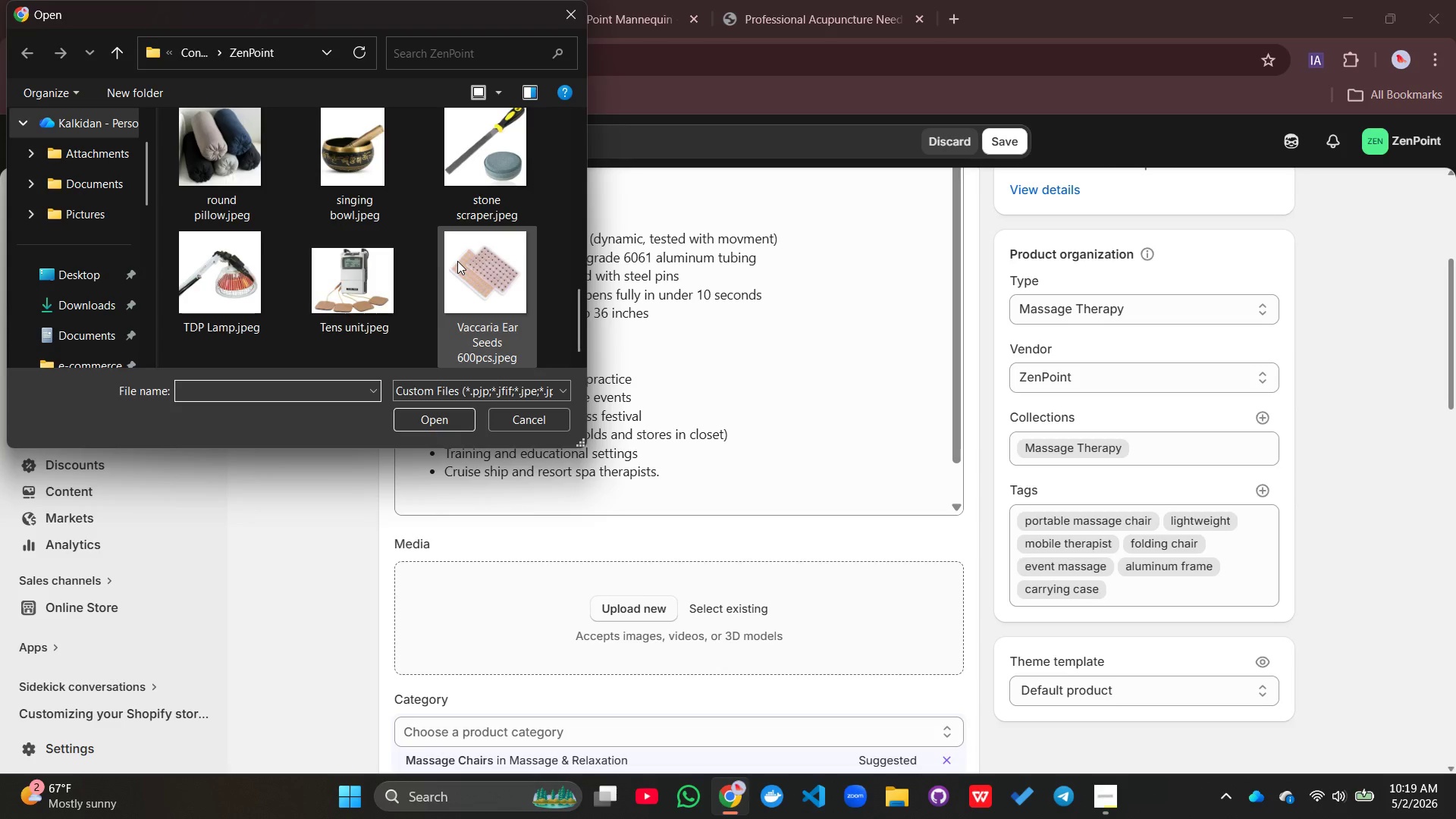 
scroll: coordinate [457, 261], scroll_direction: none, amount: 0.0
 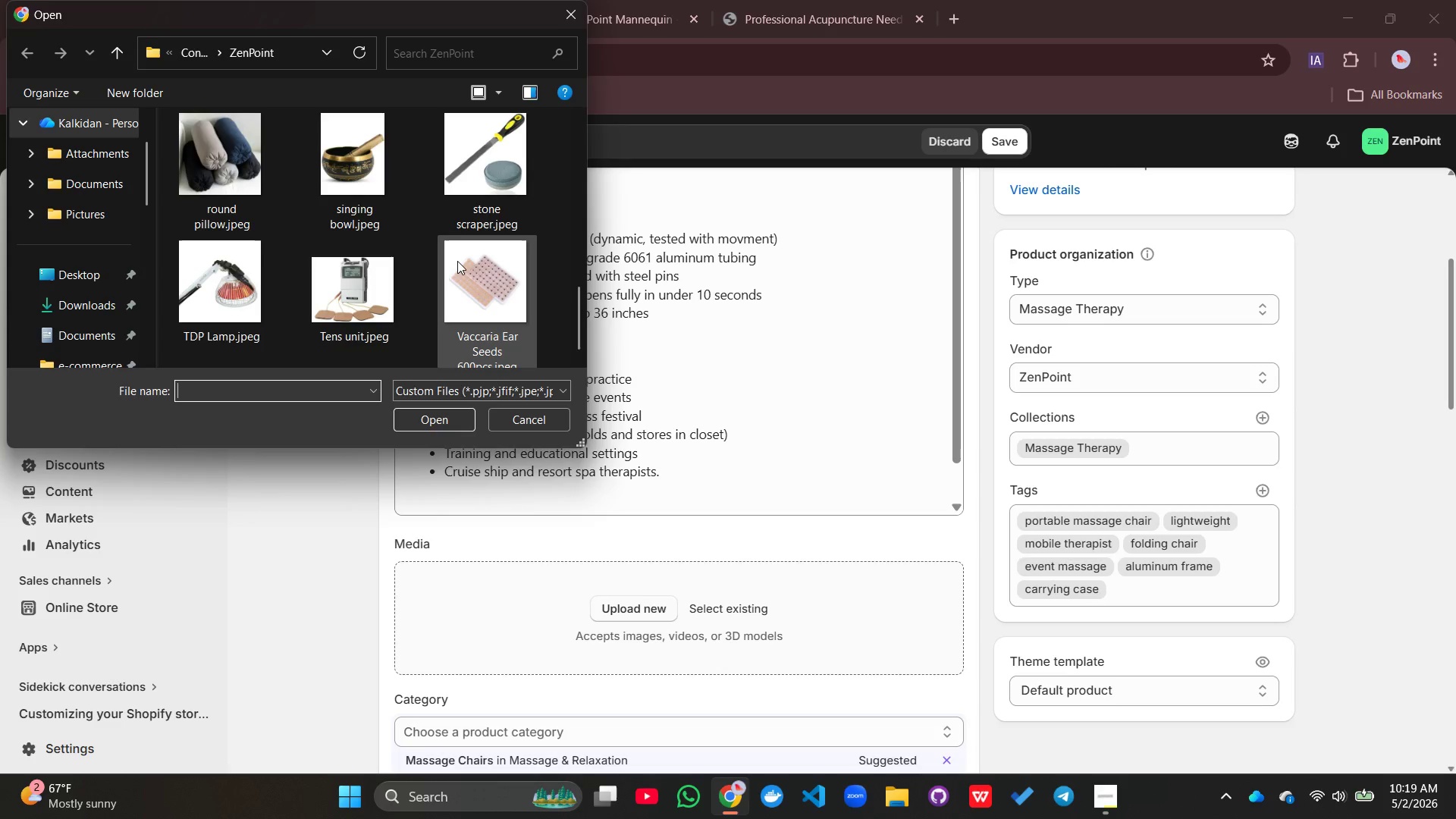 
scroll: coordinate [457, 261], scroll_direction: up, amount: 4.0
 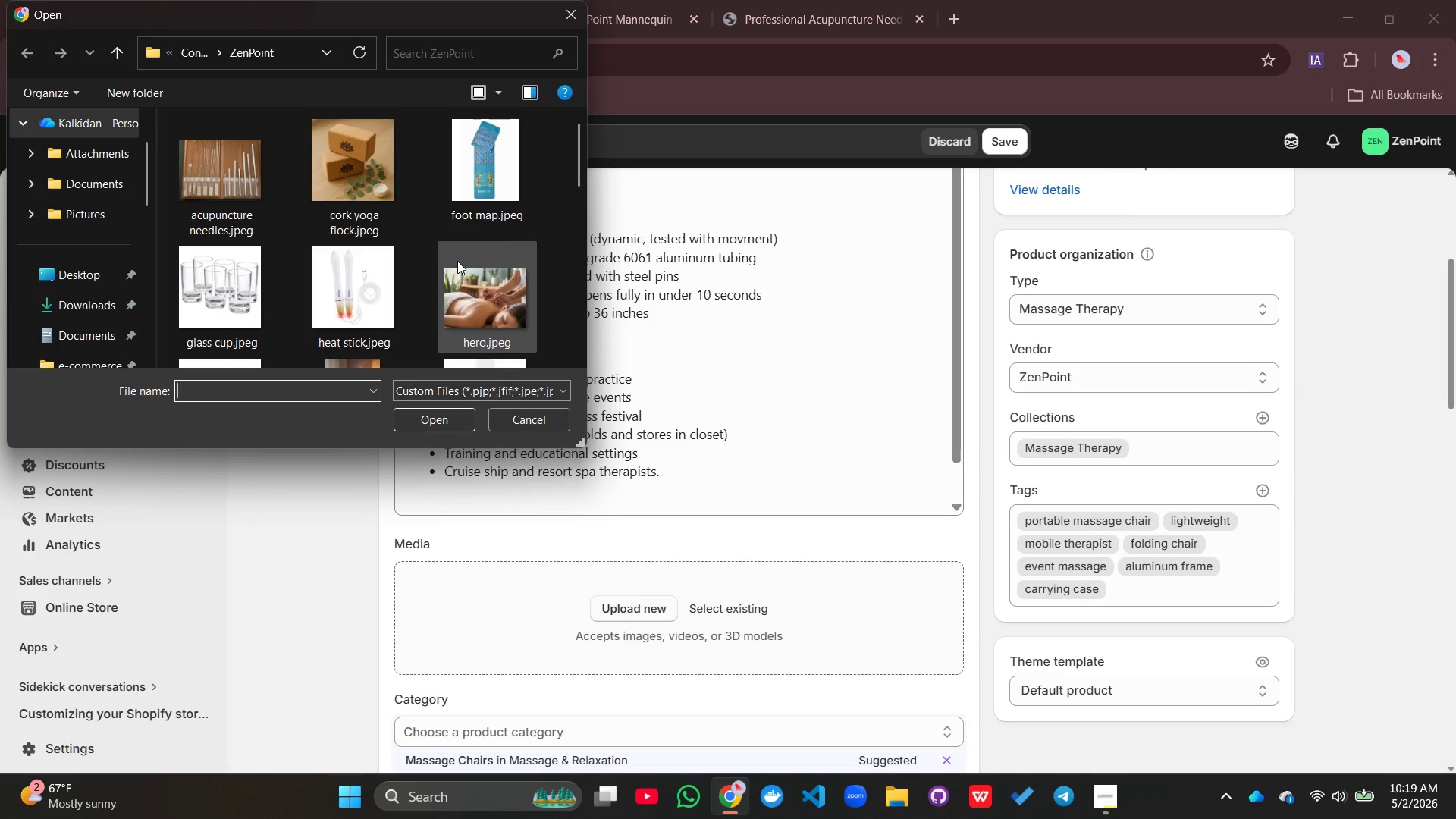 
wait(14.47)
 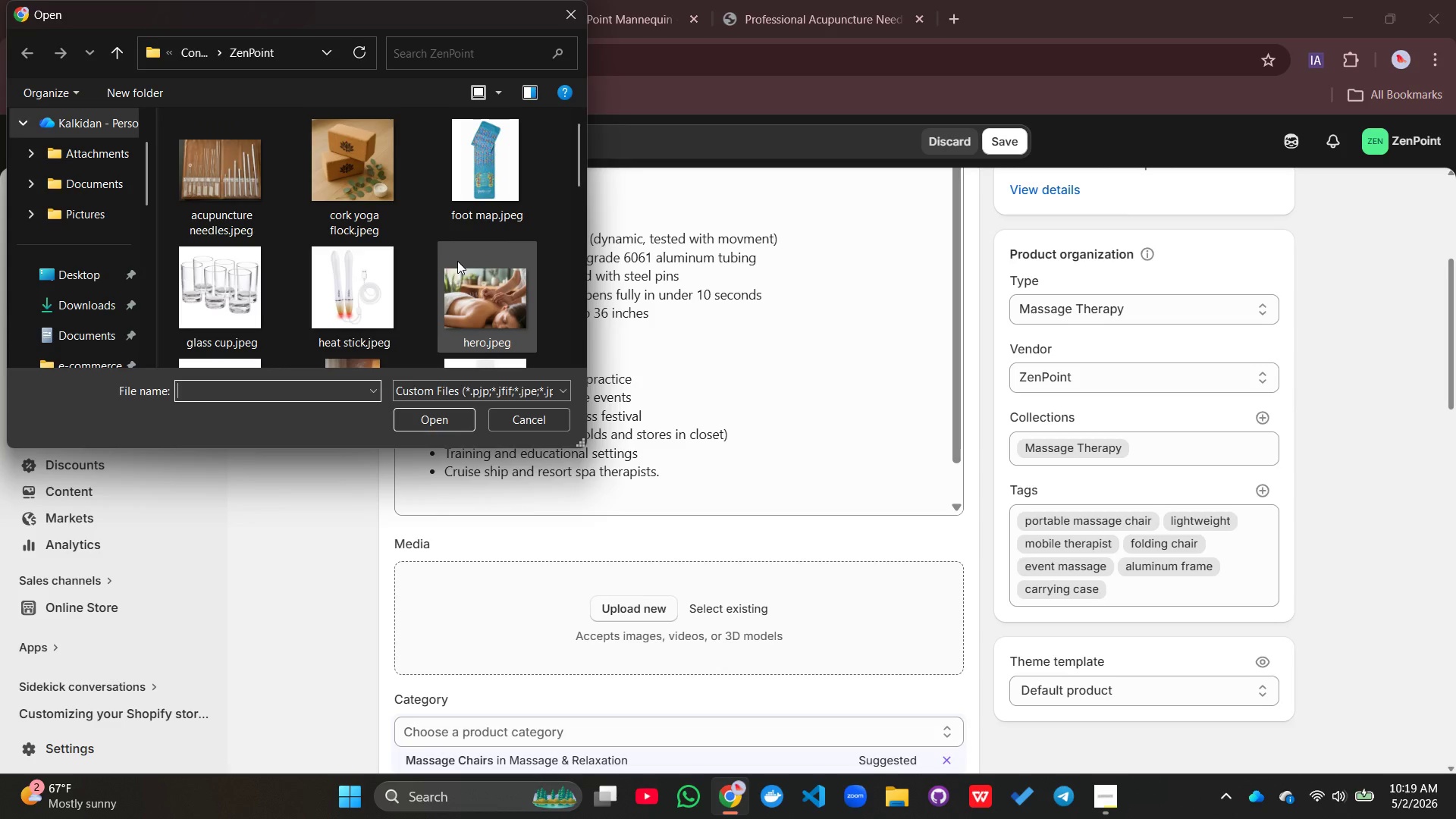 
left_click([761, 438])
 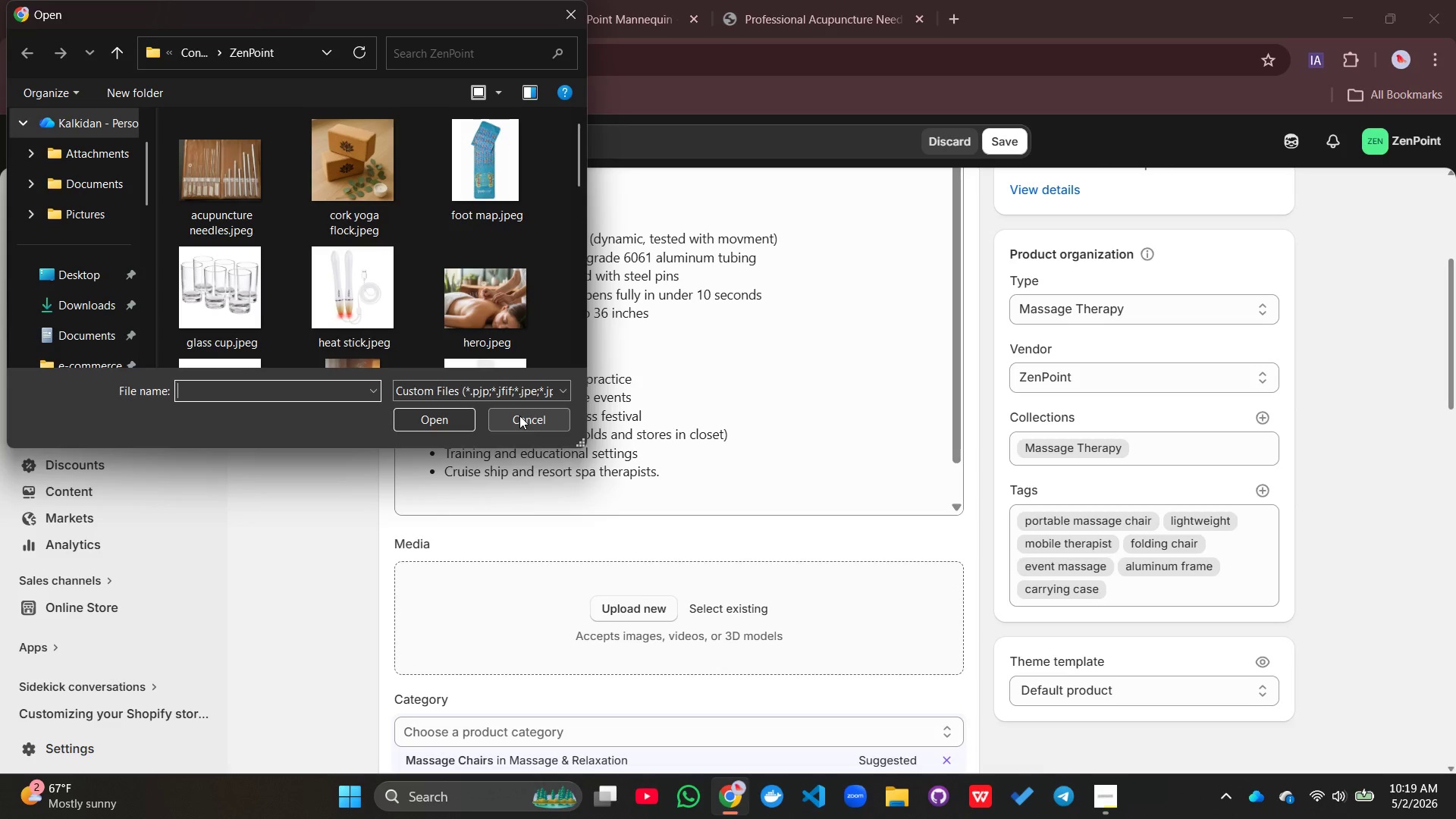 
left_click([519, 416])
 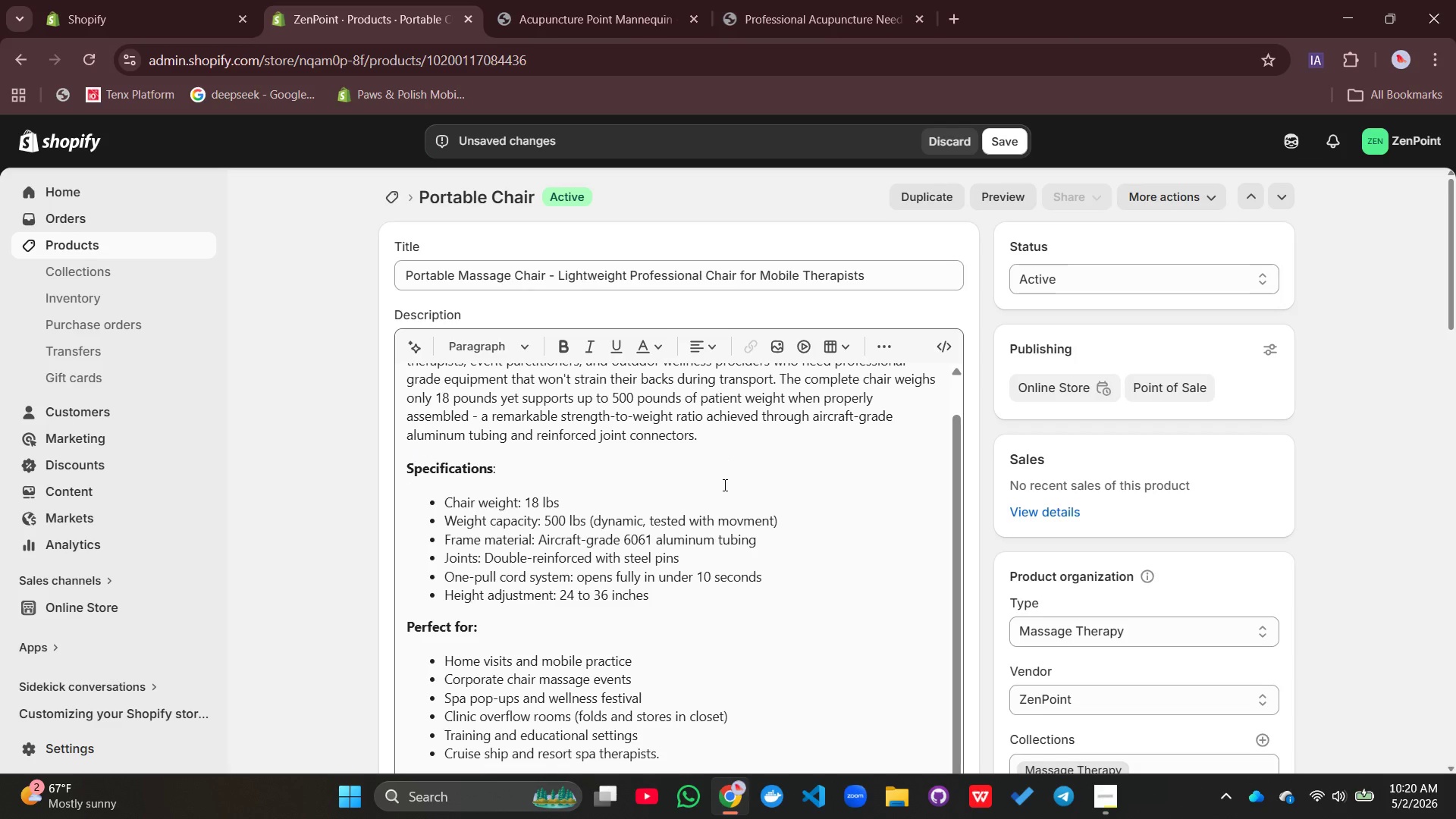 
wait(21.4)
 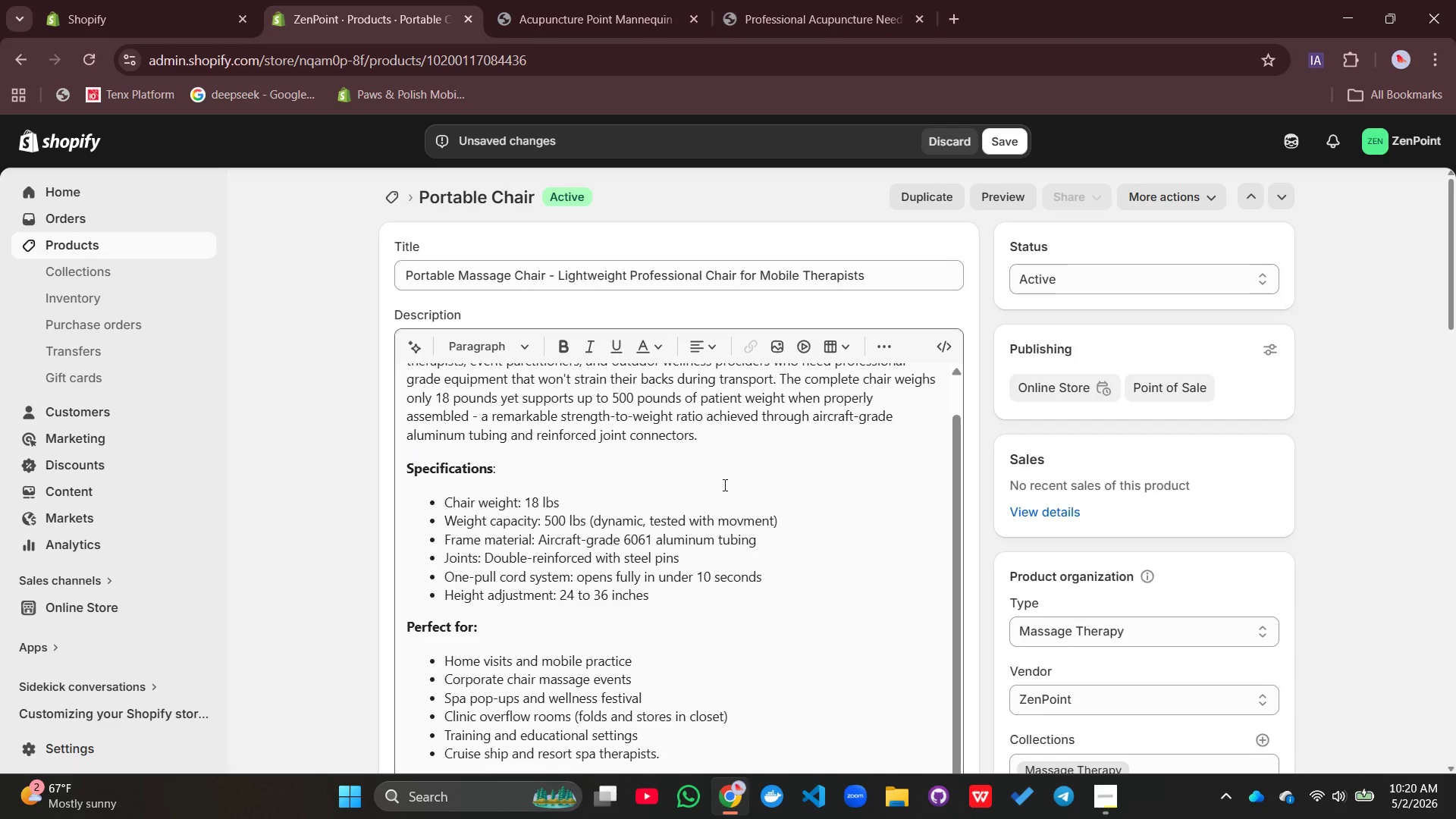 
mouse_move([610, 498])
 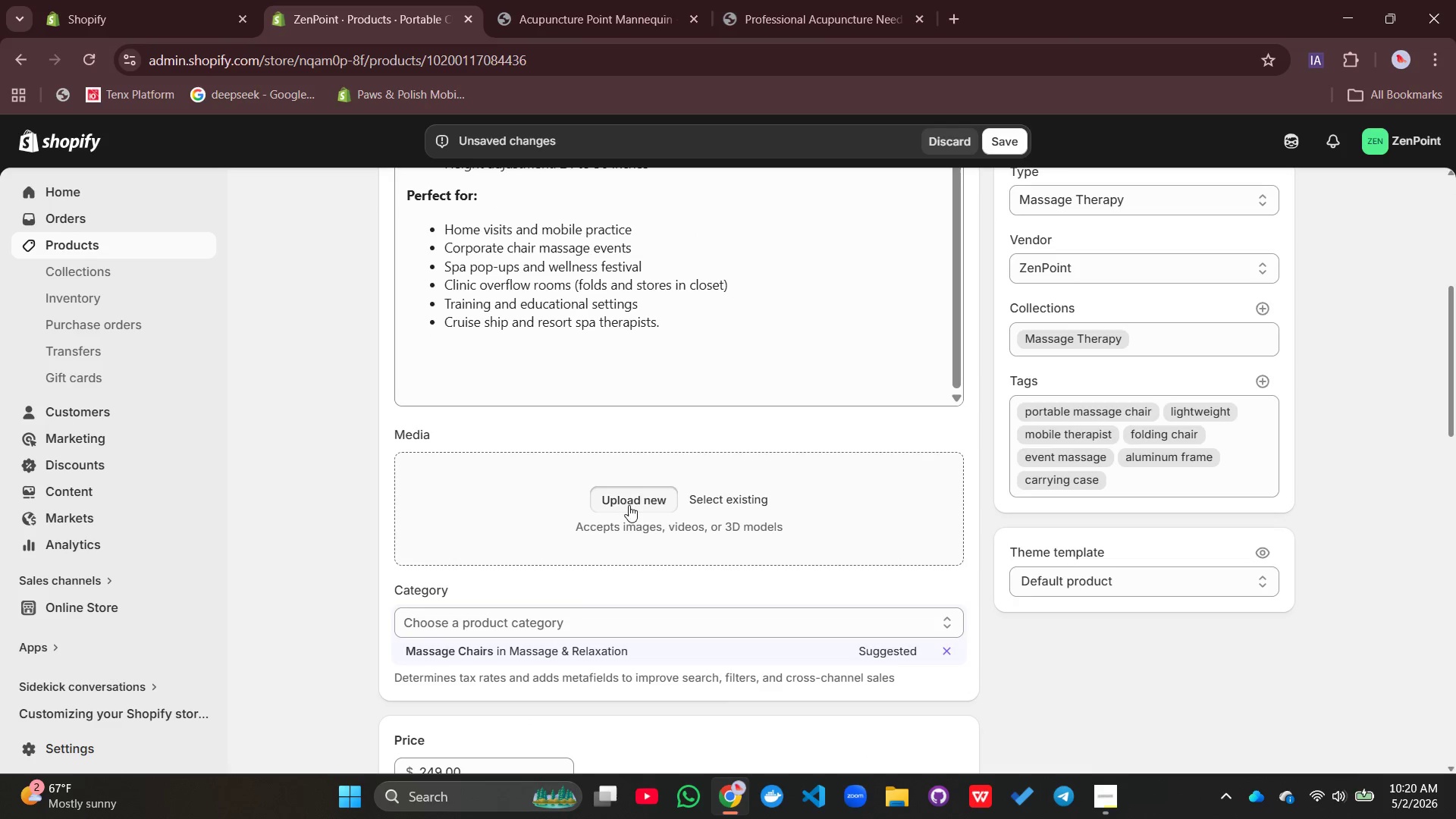 
left_click([629, 505])
 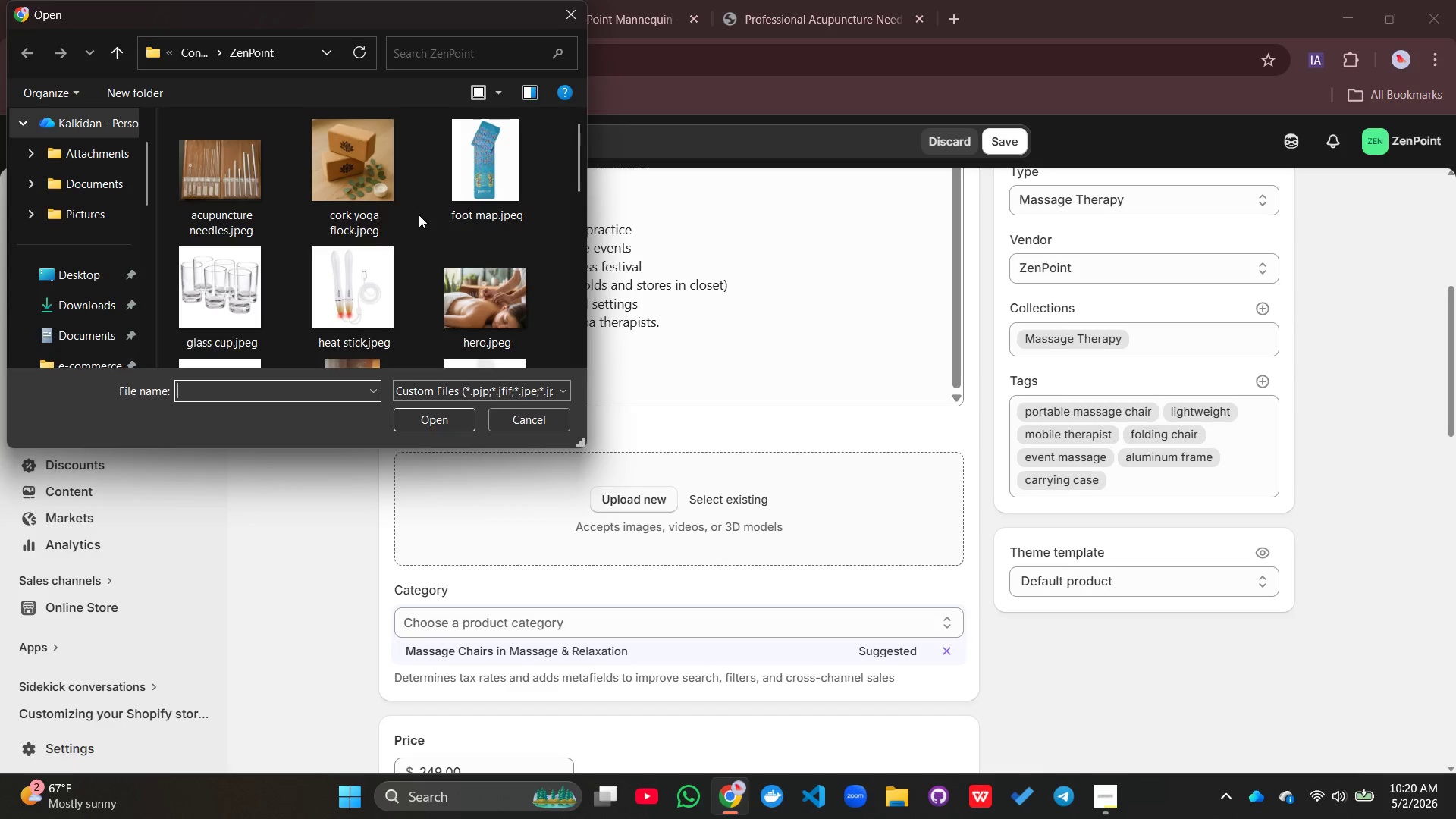 
scroll: coordinate [419, 215], scroll_direction: down, amount: 3.0
 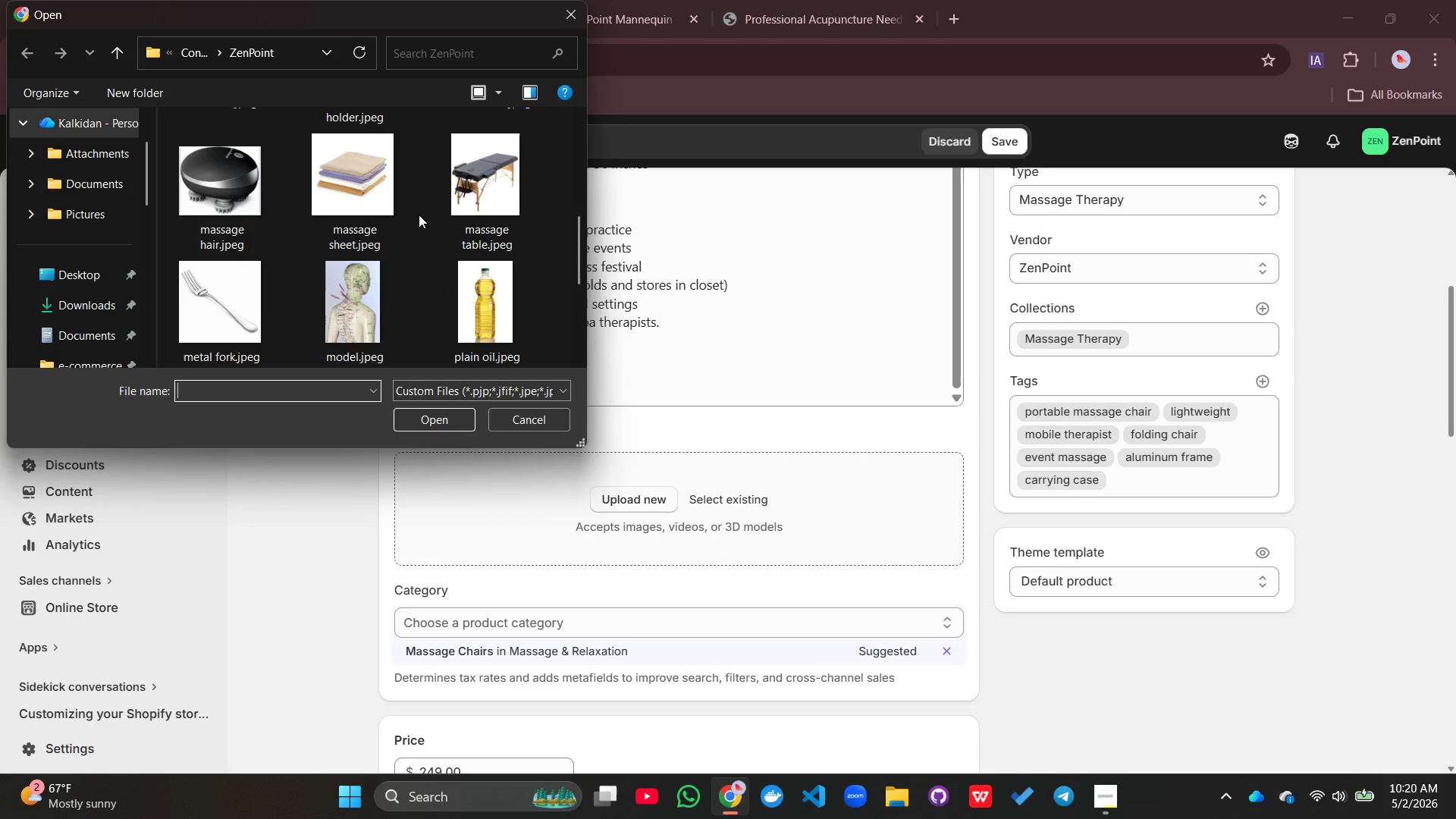 
scroll: coordinate [419, 215], scroll_direction: none, amount: 0.0
 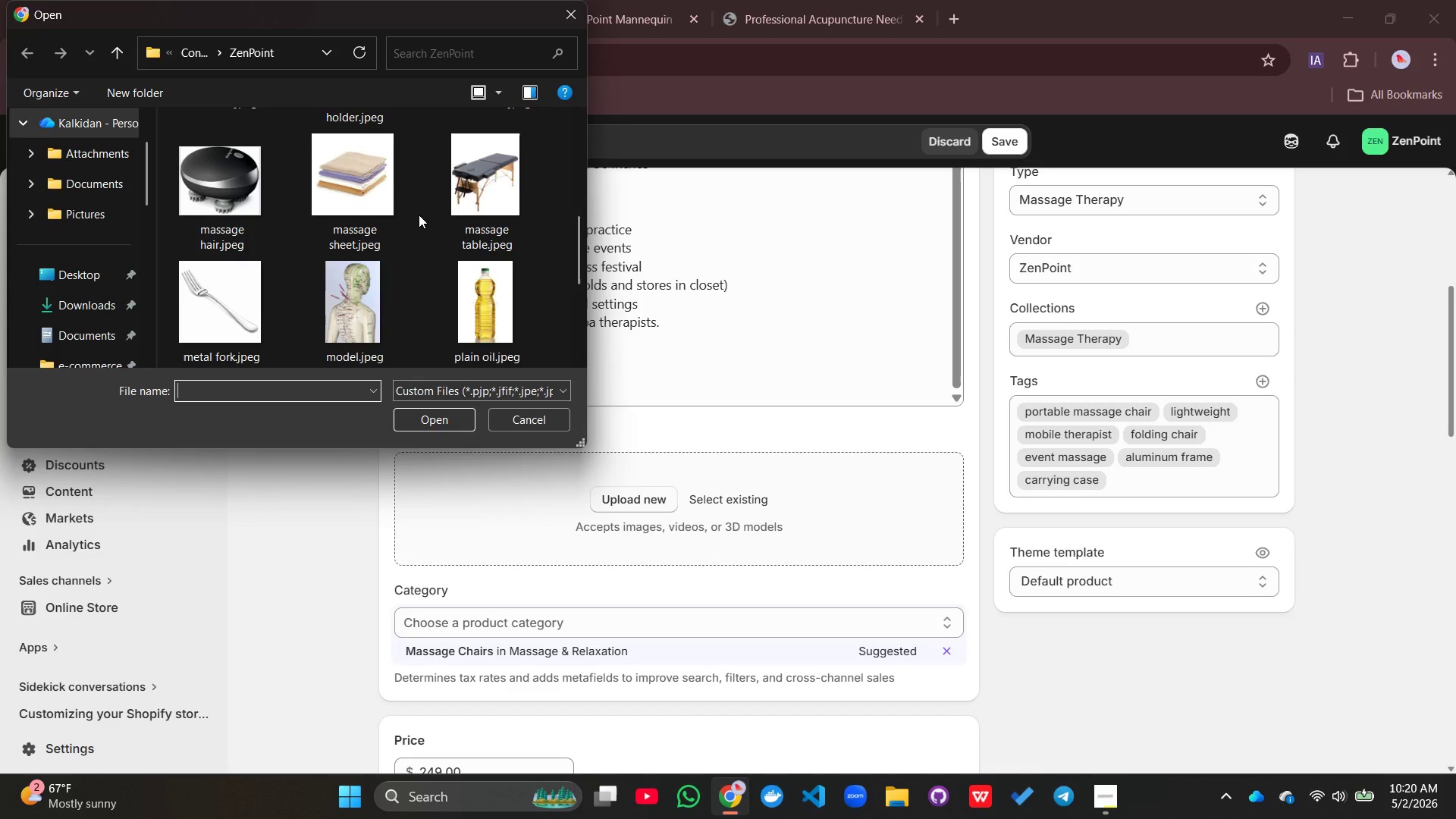 
scroll: coordinate [419, 215], scroll_direction: down, amount: 5.0
 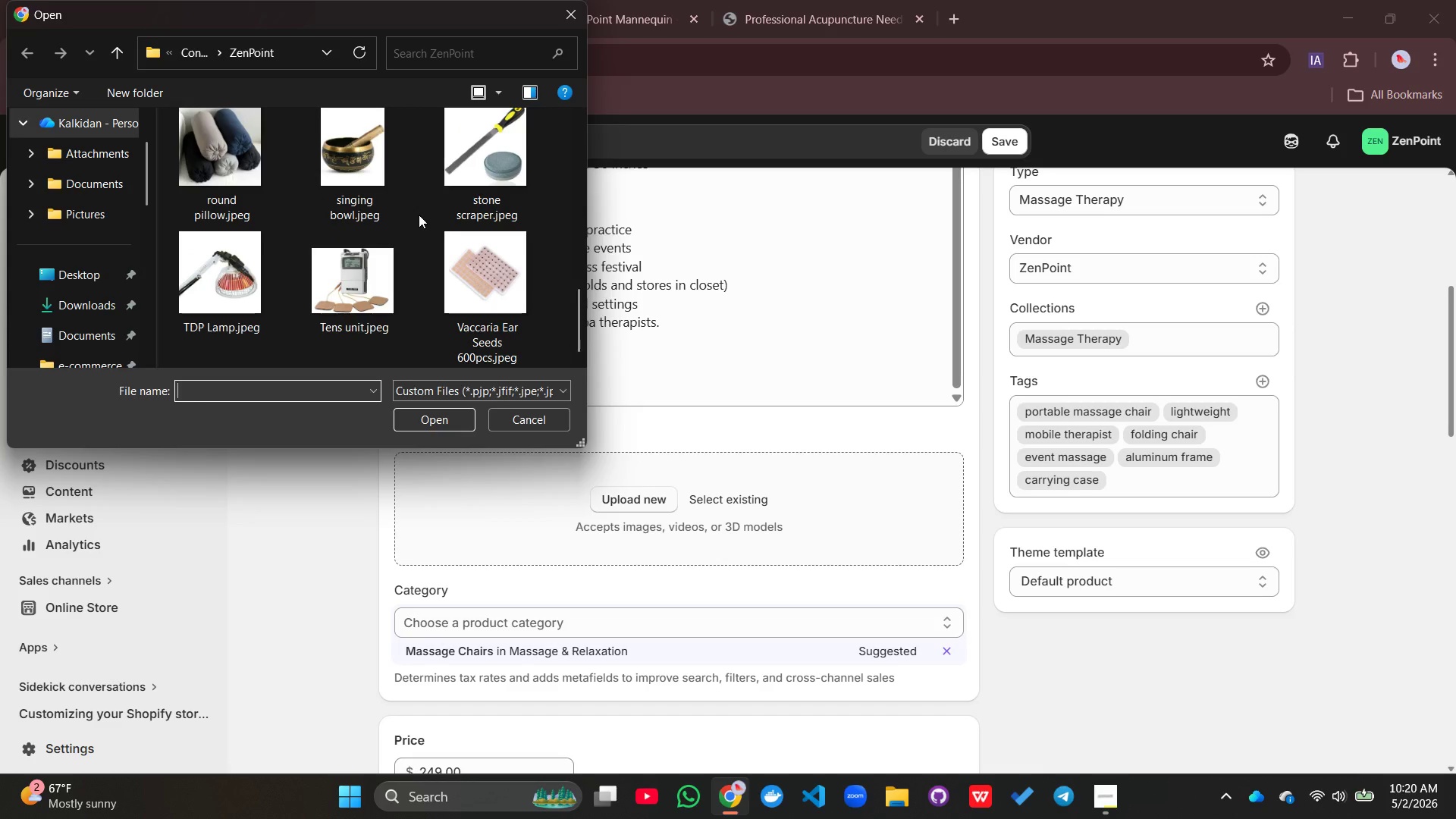 
scroll: coordinate [419, 215], scroll_direction: none, amount: 0.0
 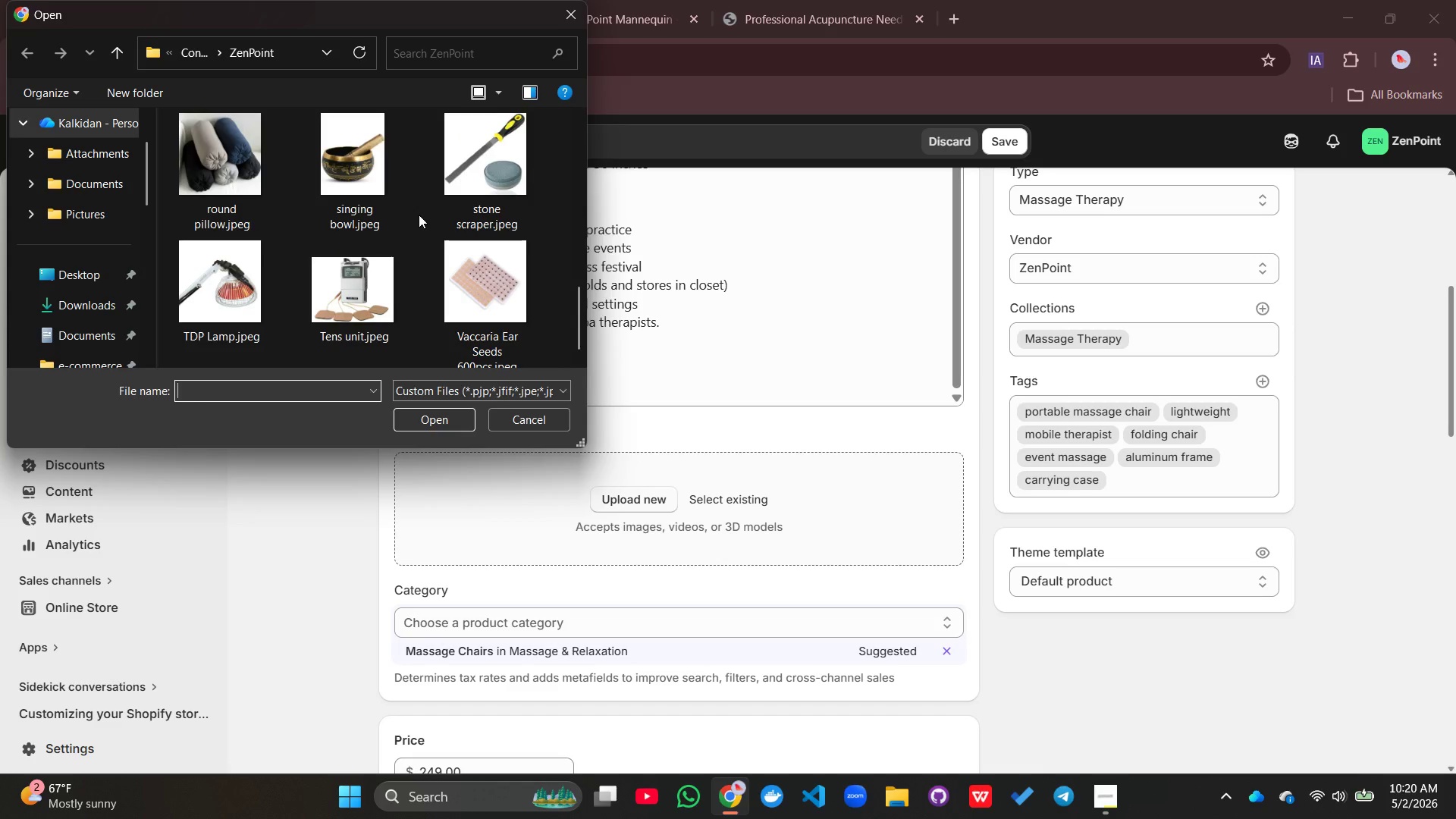 
scroll: coordinate [419, 215], scroll_direction: up, amount: 3.0
 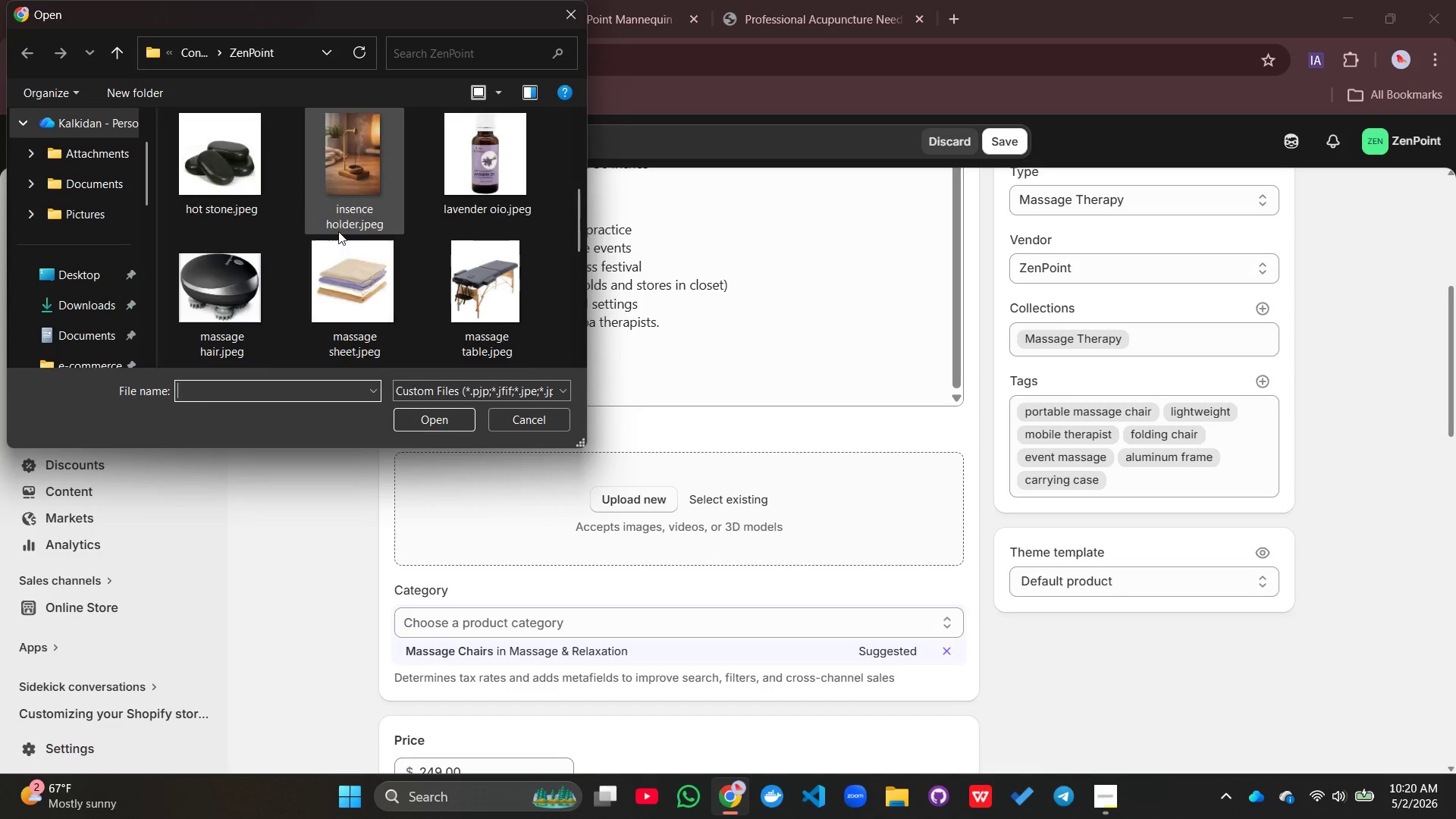 
scroll: coordinate [338, 231], scroll_direction: none, amount: 0.0
 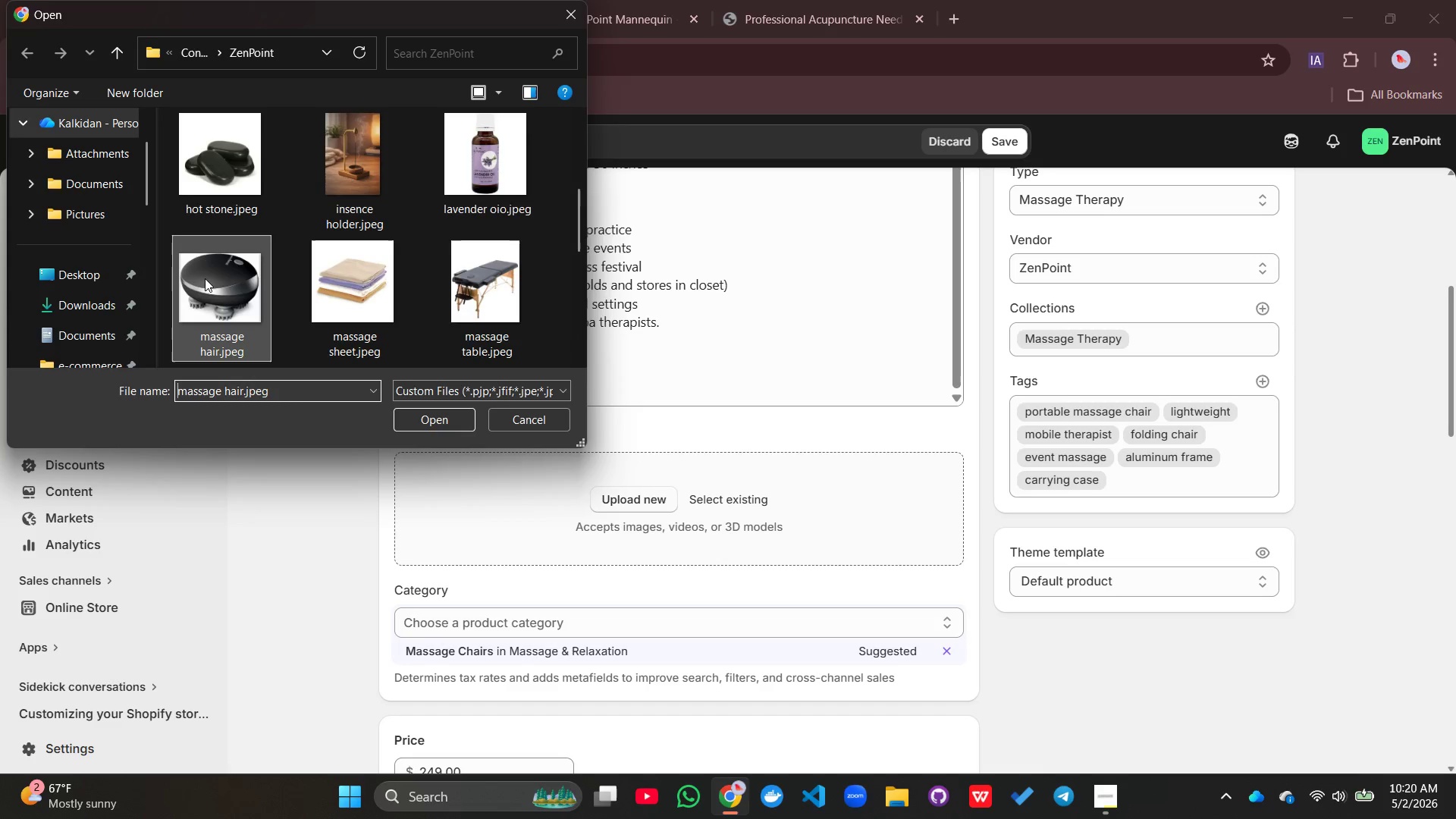 
left_click([205, 278])
 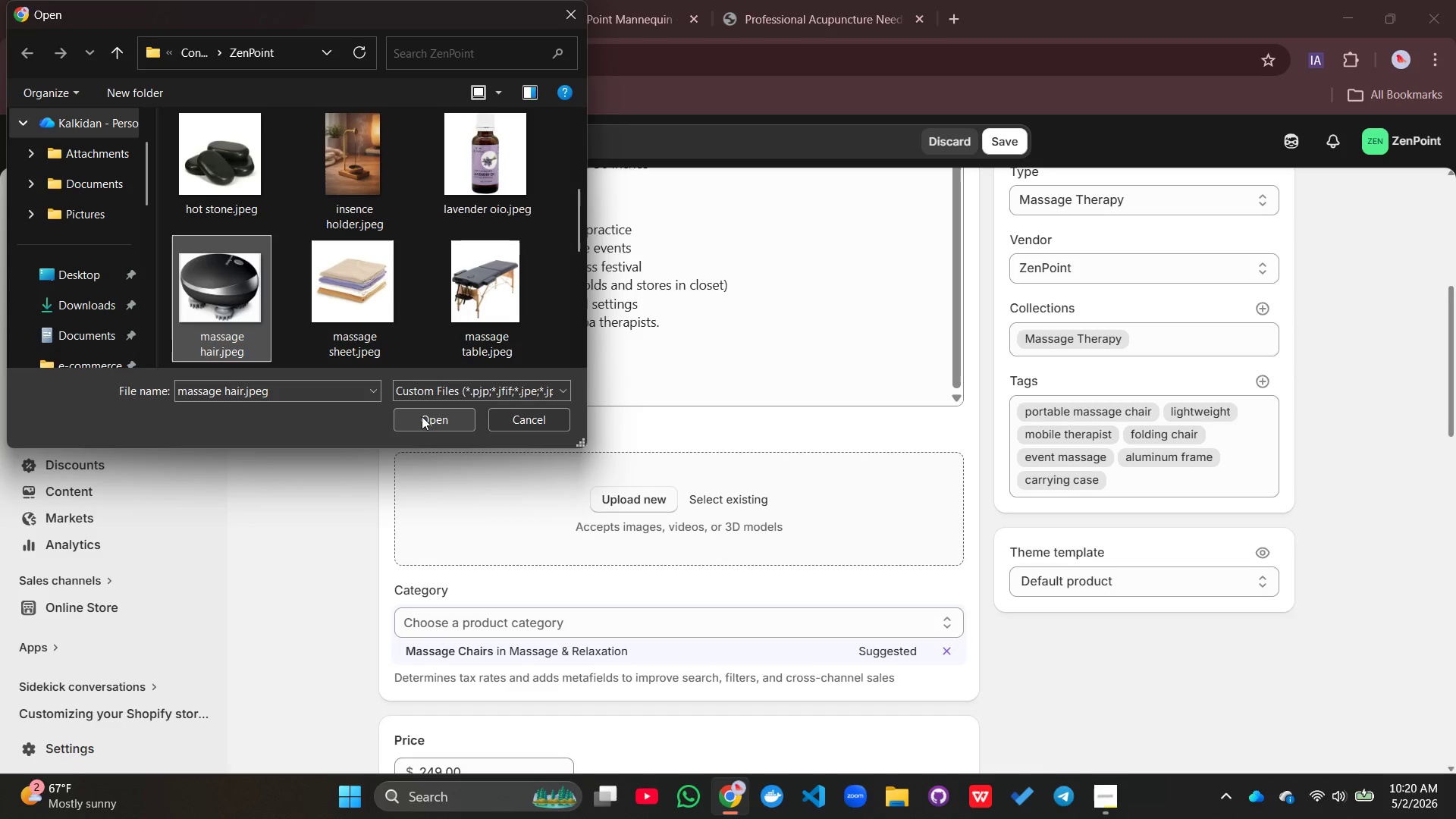 
left_click([422, 416])
 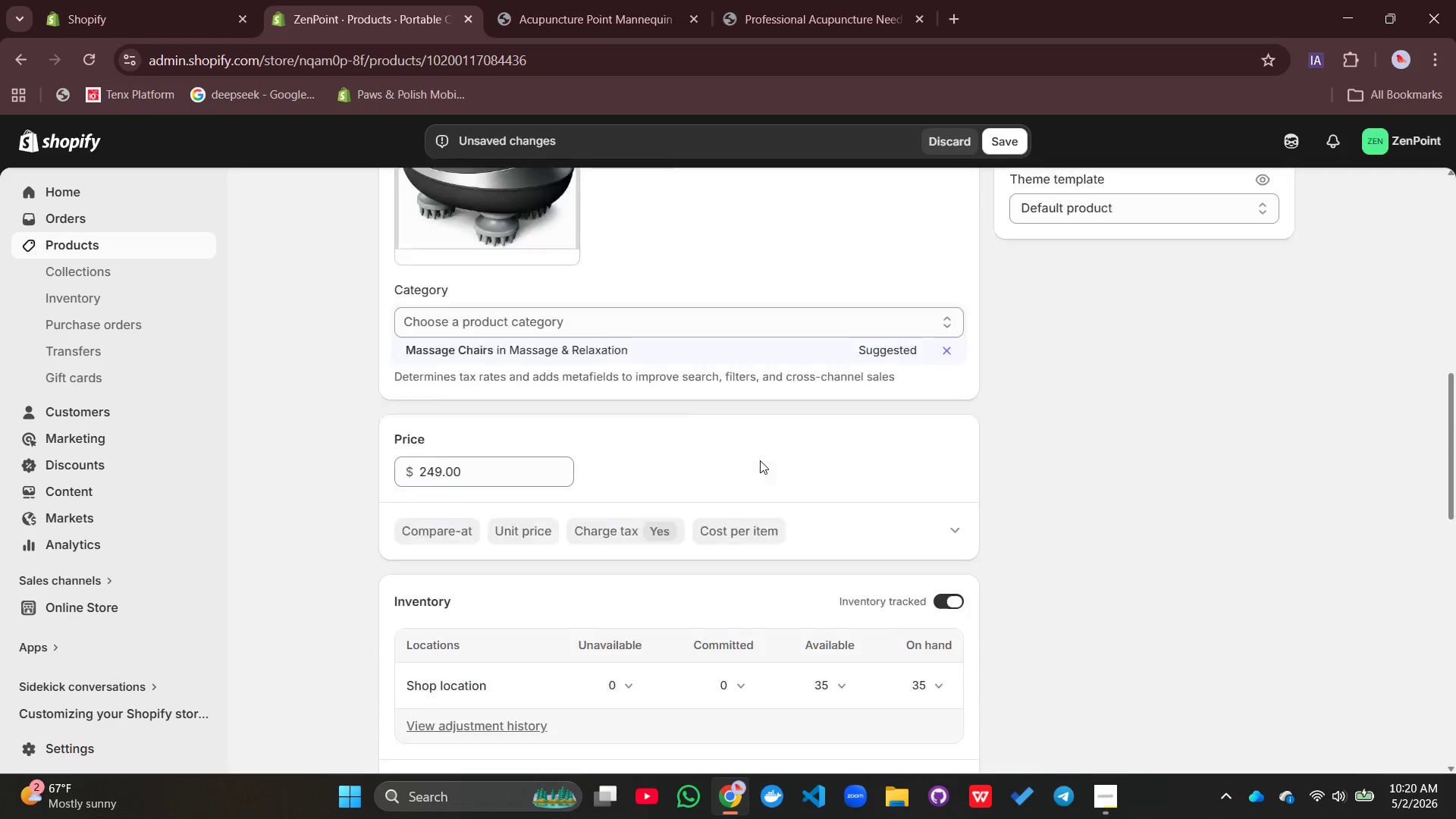 
wait(11.81)
 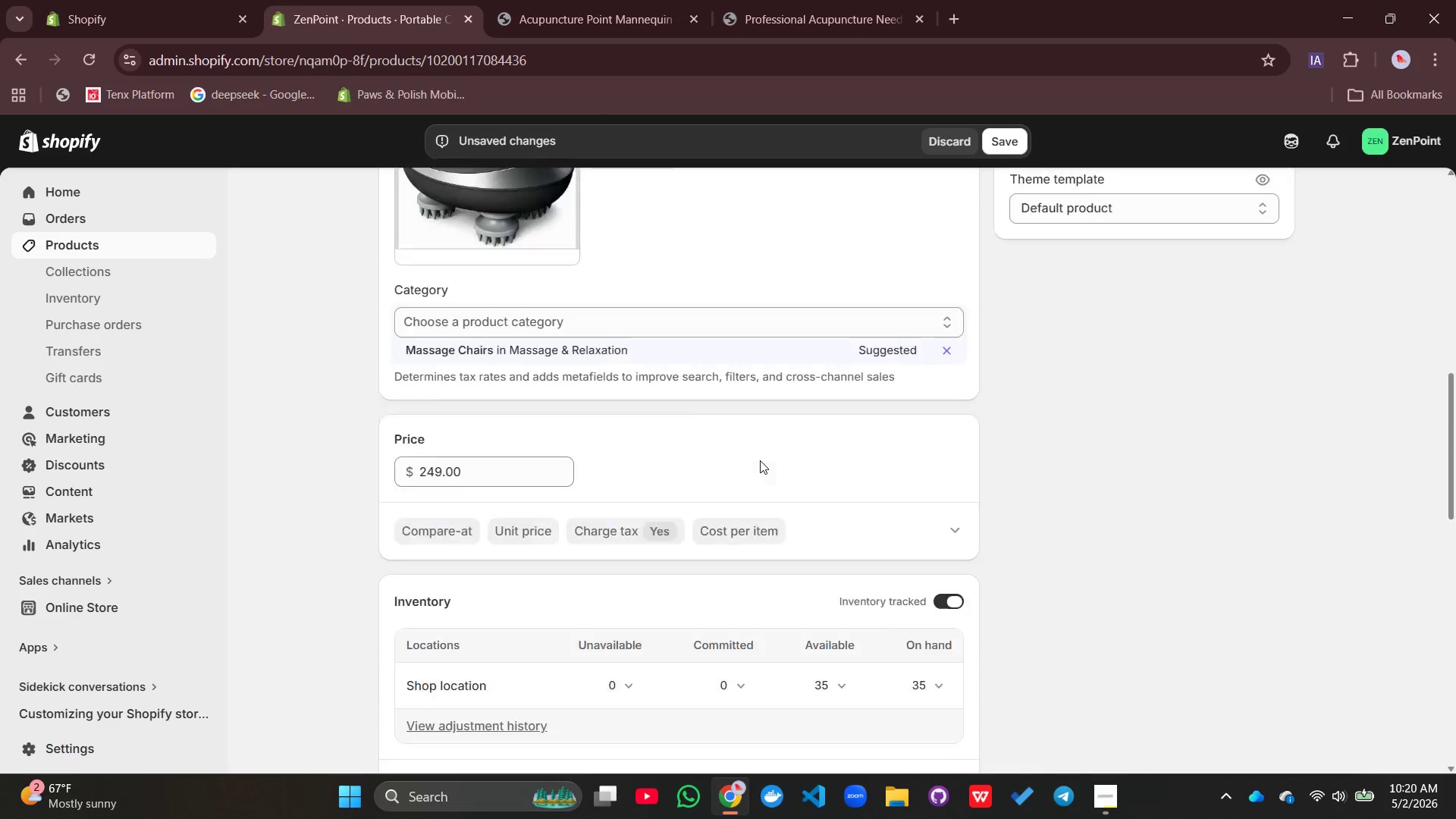 
left_click([508, 425])
 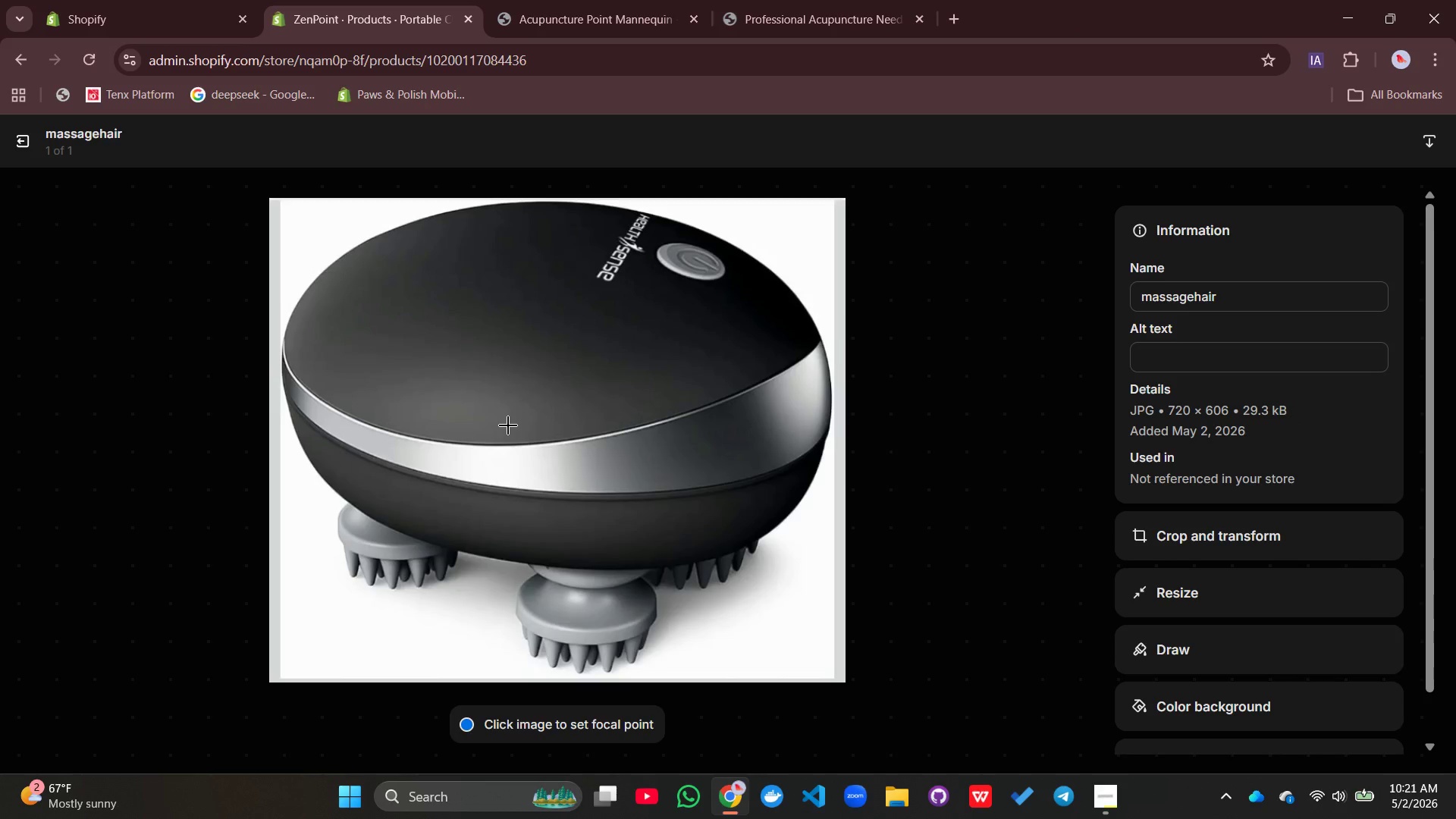 
wait(19.14)
 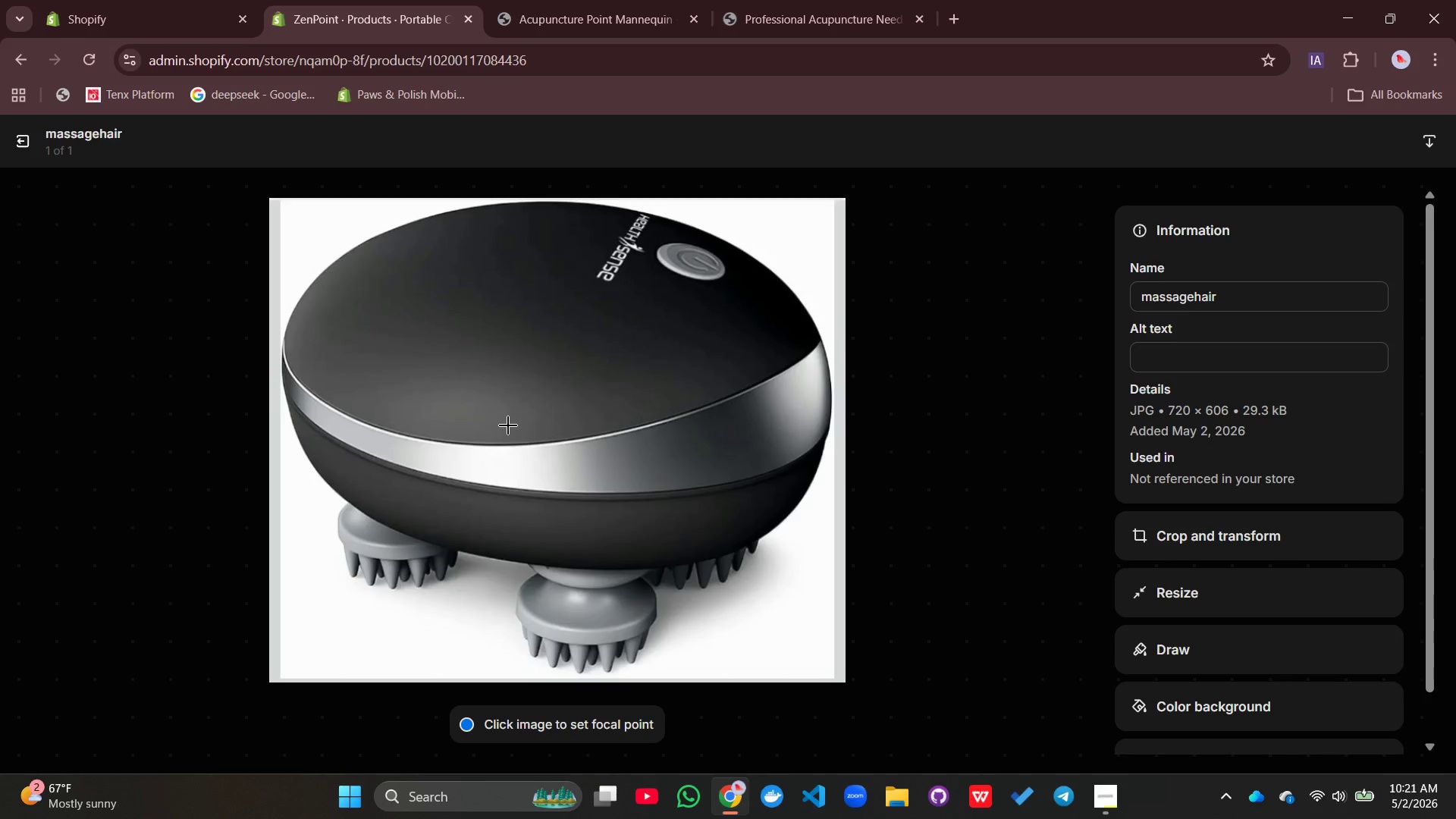 
left_click([12, 143])
 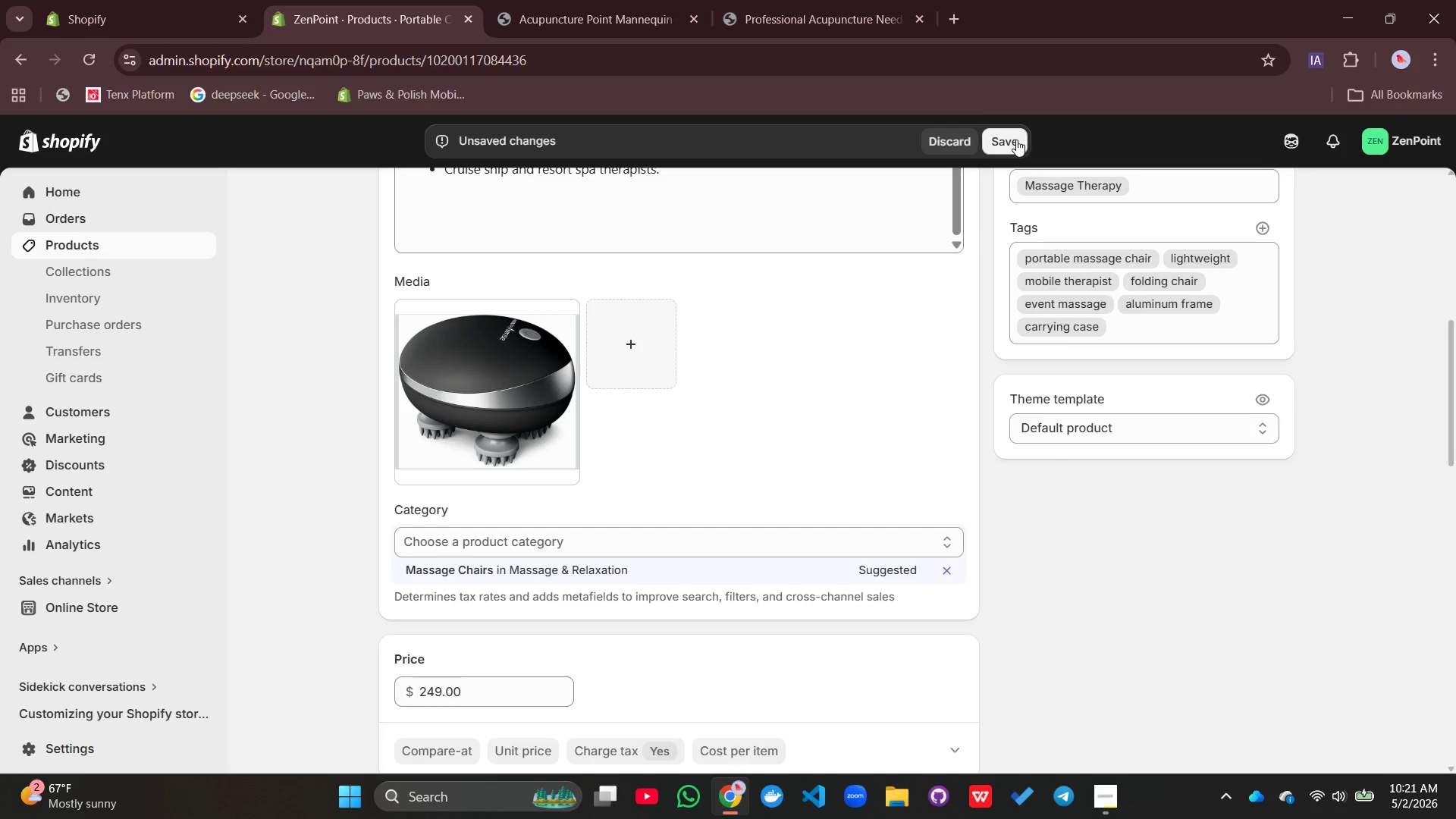 
left_click([1015, 140])
 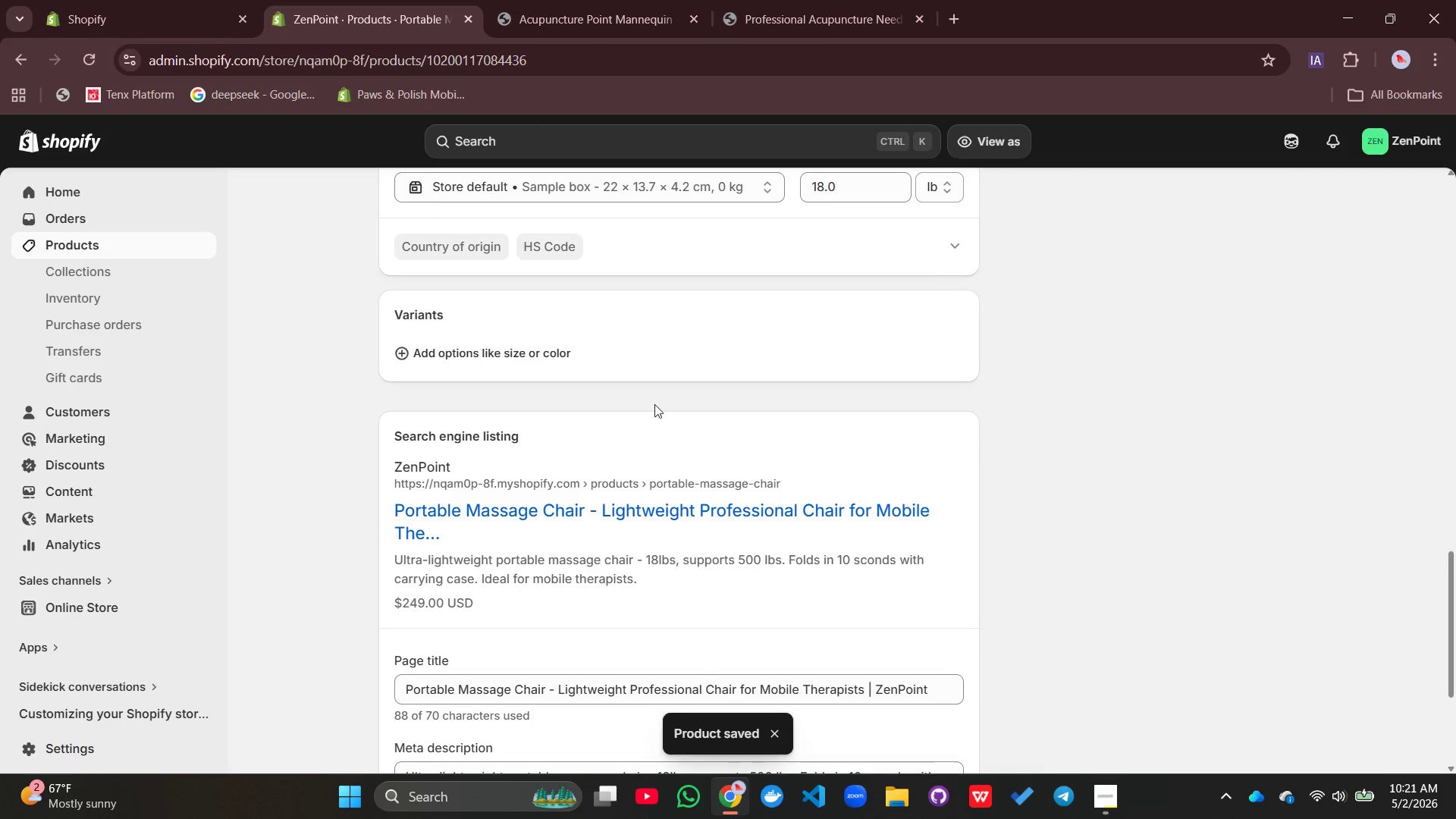 
wait(11.78)
 